 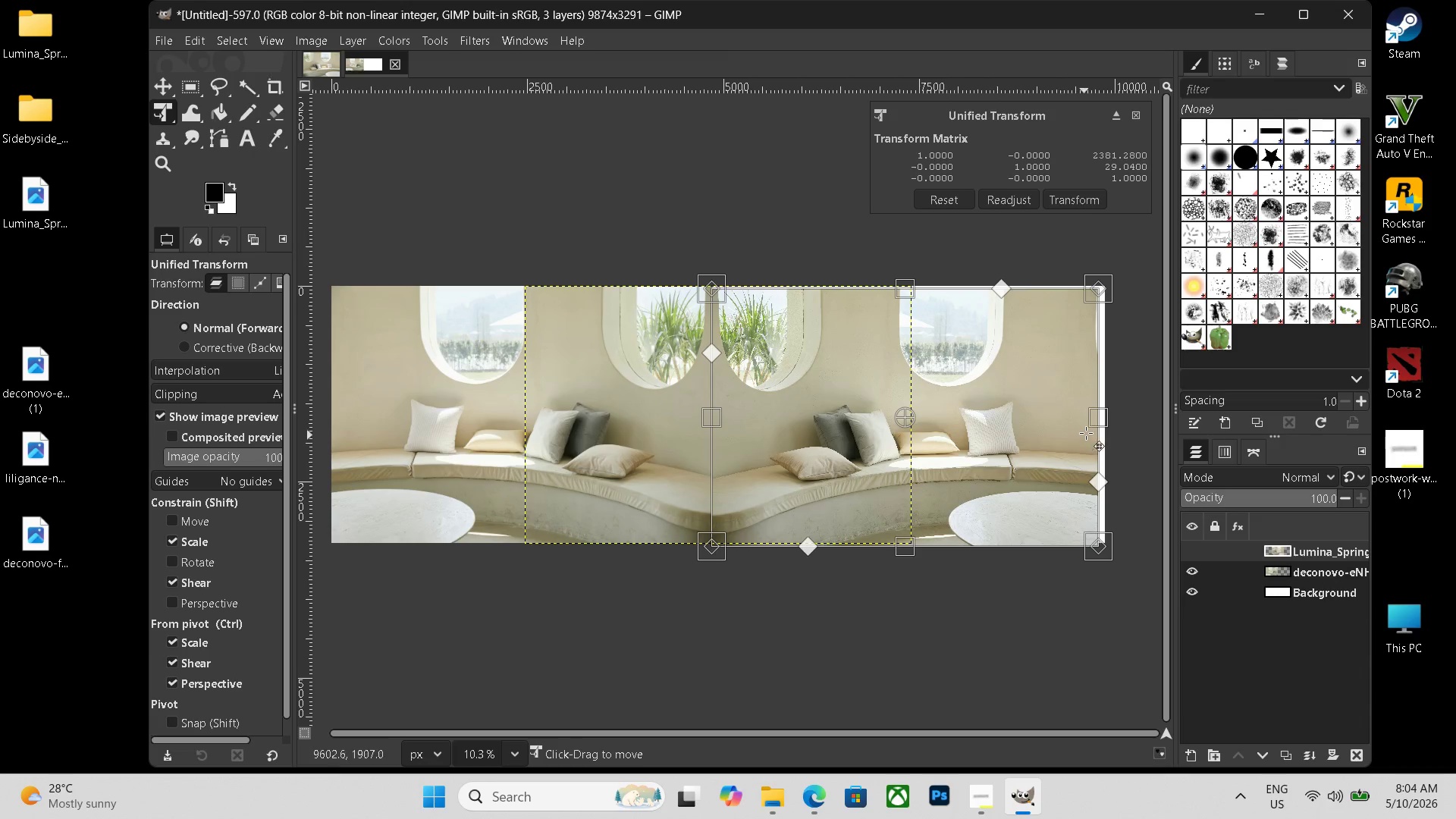 
left_click_drag(start_coordinate=[1097, 416], to_coordinate=[1106, 416])
 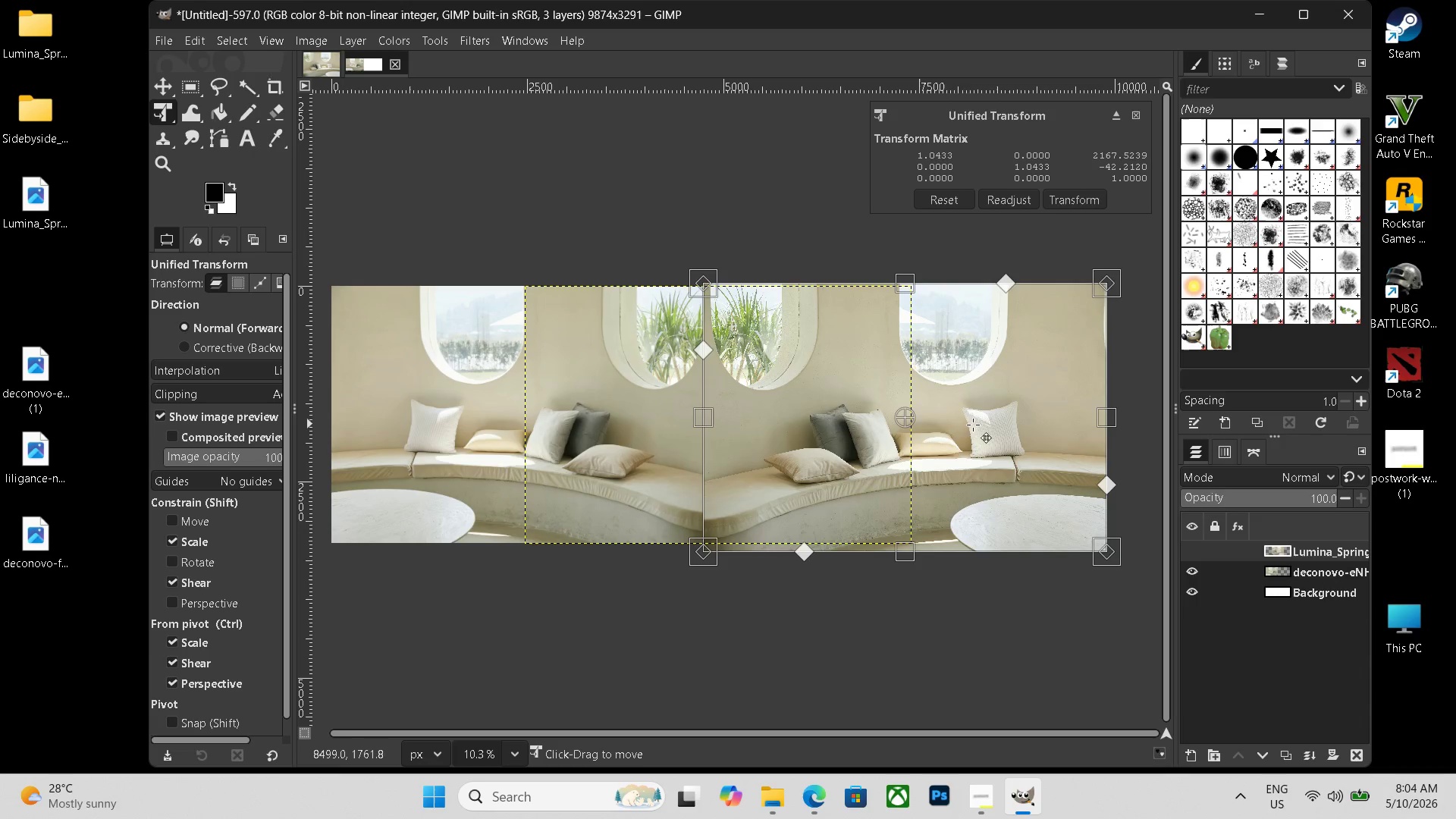 
left_click_drag(start_coordinate=[965, 429], to_coordinate=[975, 428])
 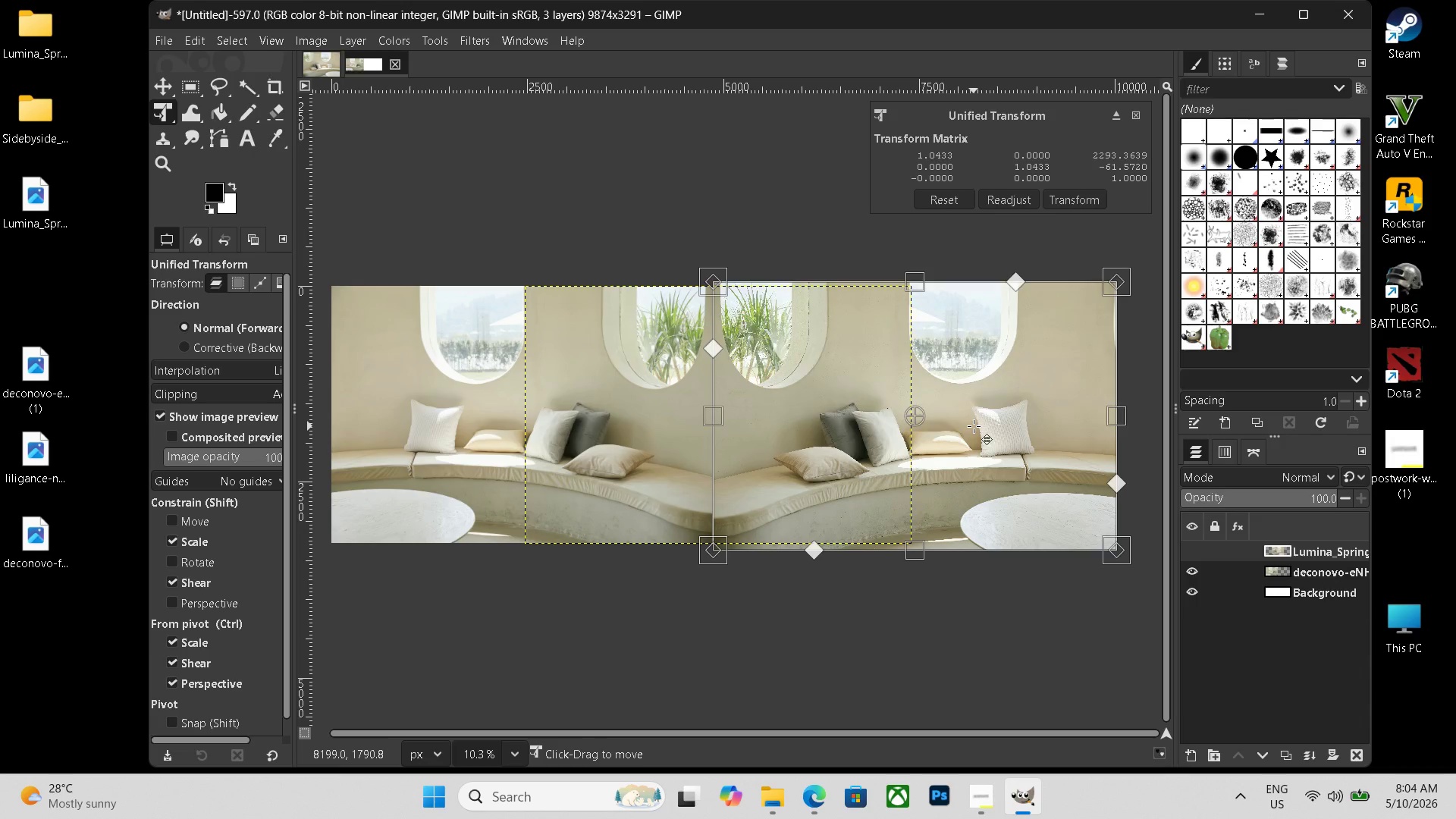 
key(Enter)
 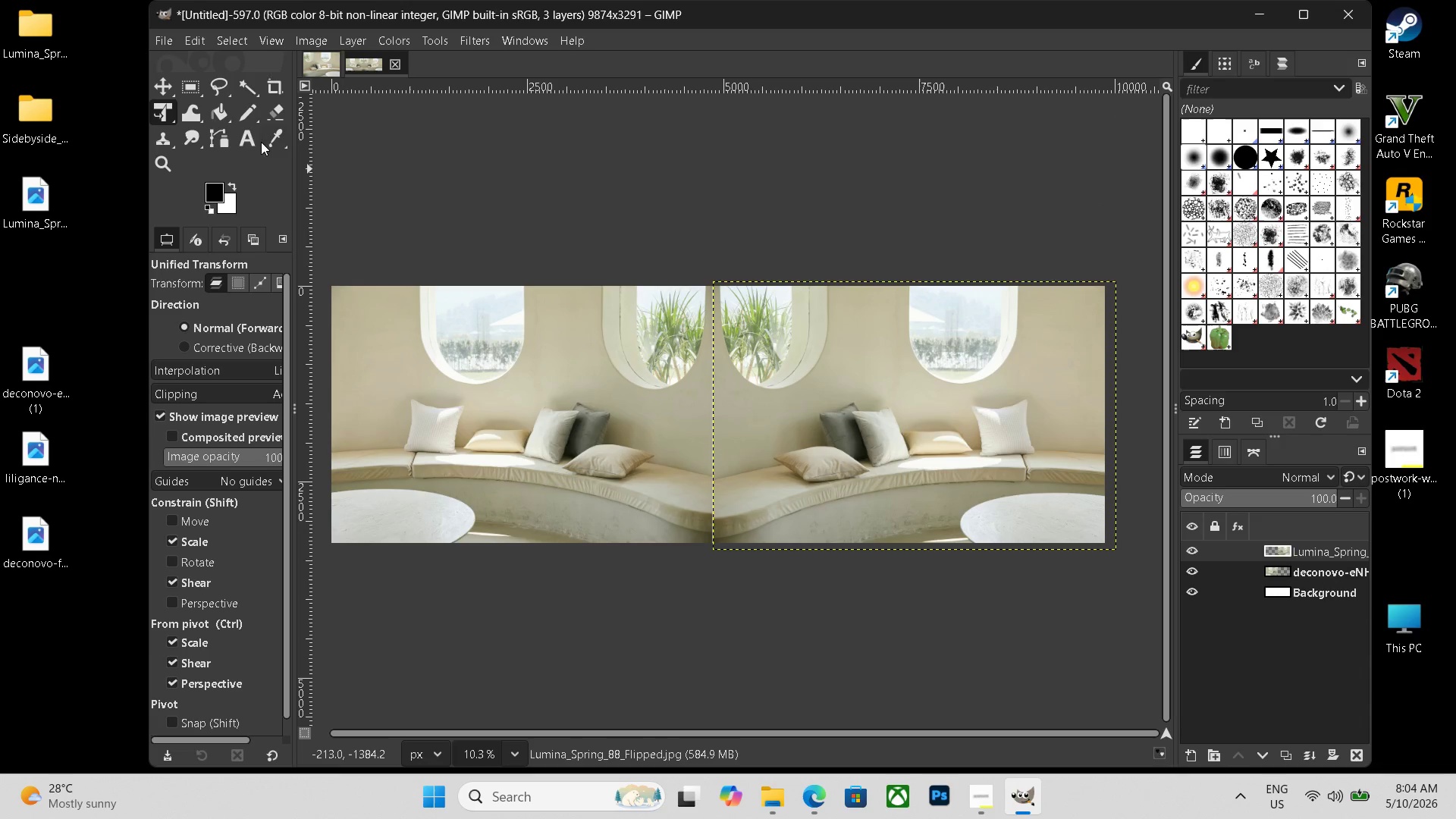 
left_click([246, 135])
 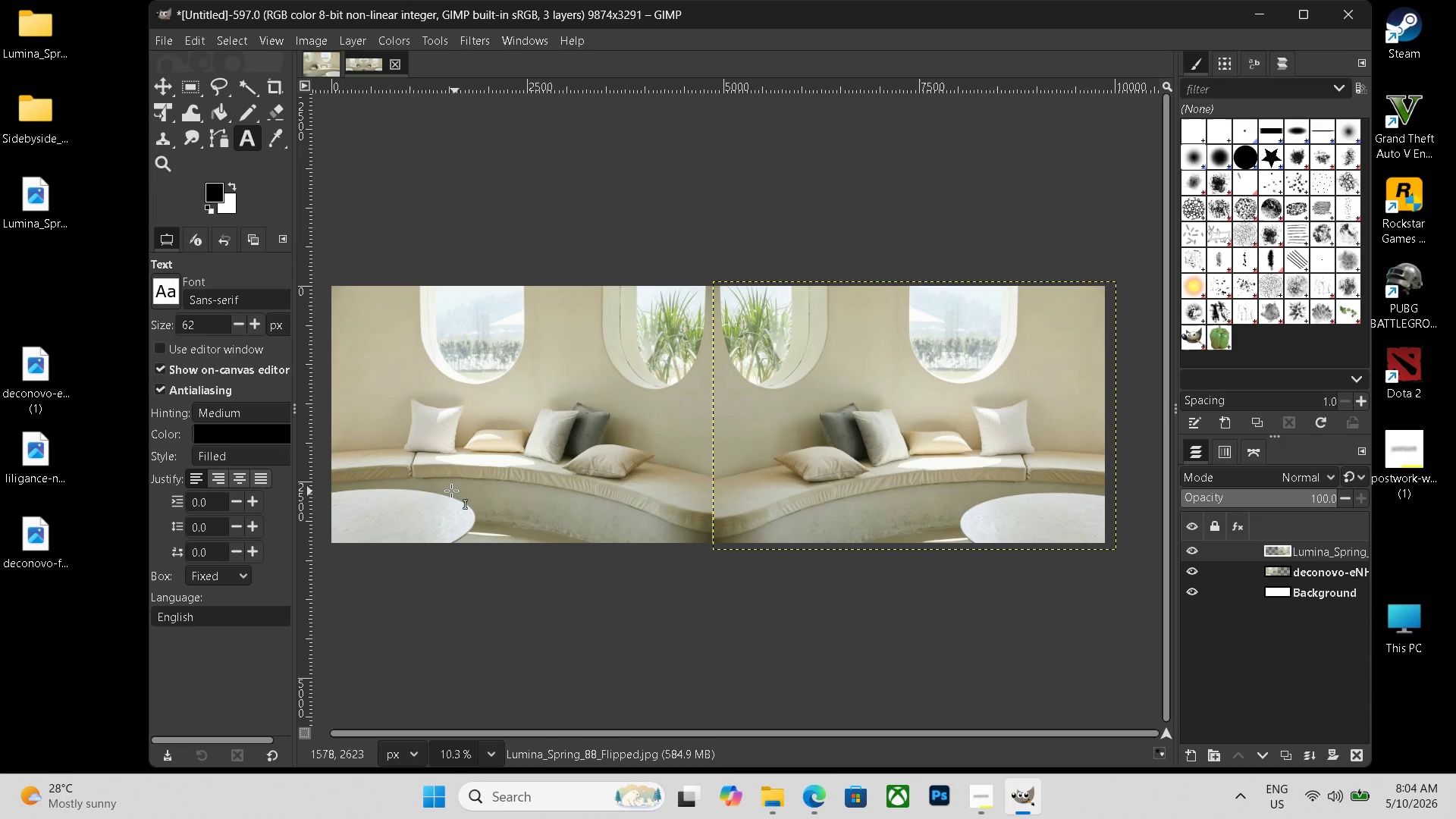 
left_click_drag(start_coordinate=[391, 475], to_coordinate=[1091, 535])
 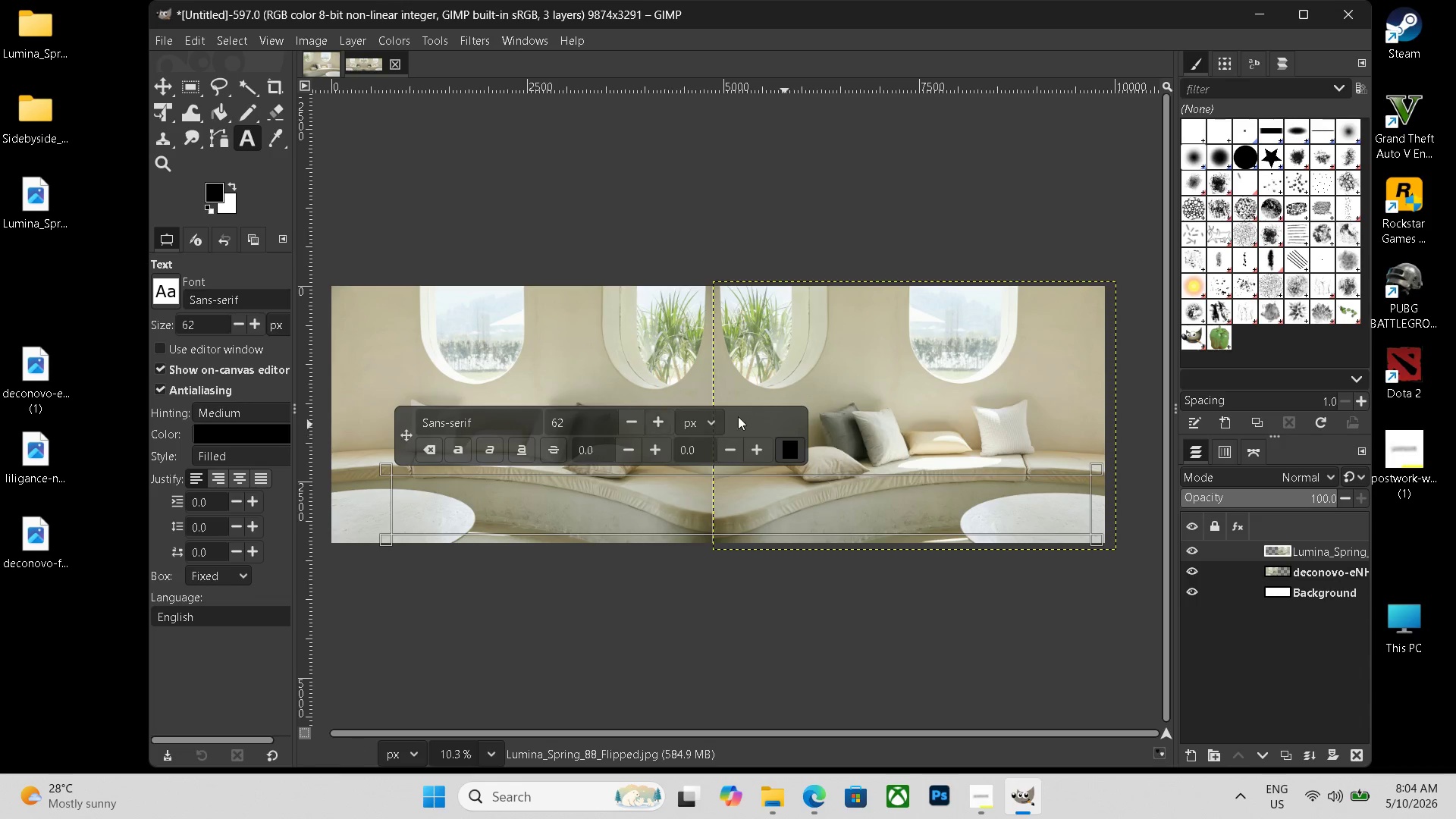 
left_click_drag(start_coordinate=[605, 416], to_coordinate=[527, 414])
 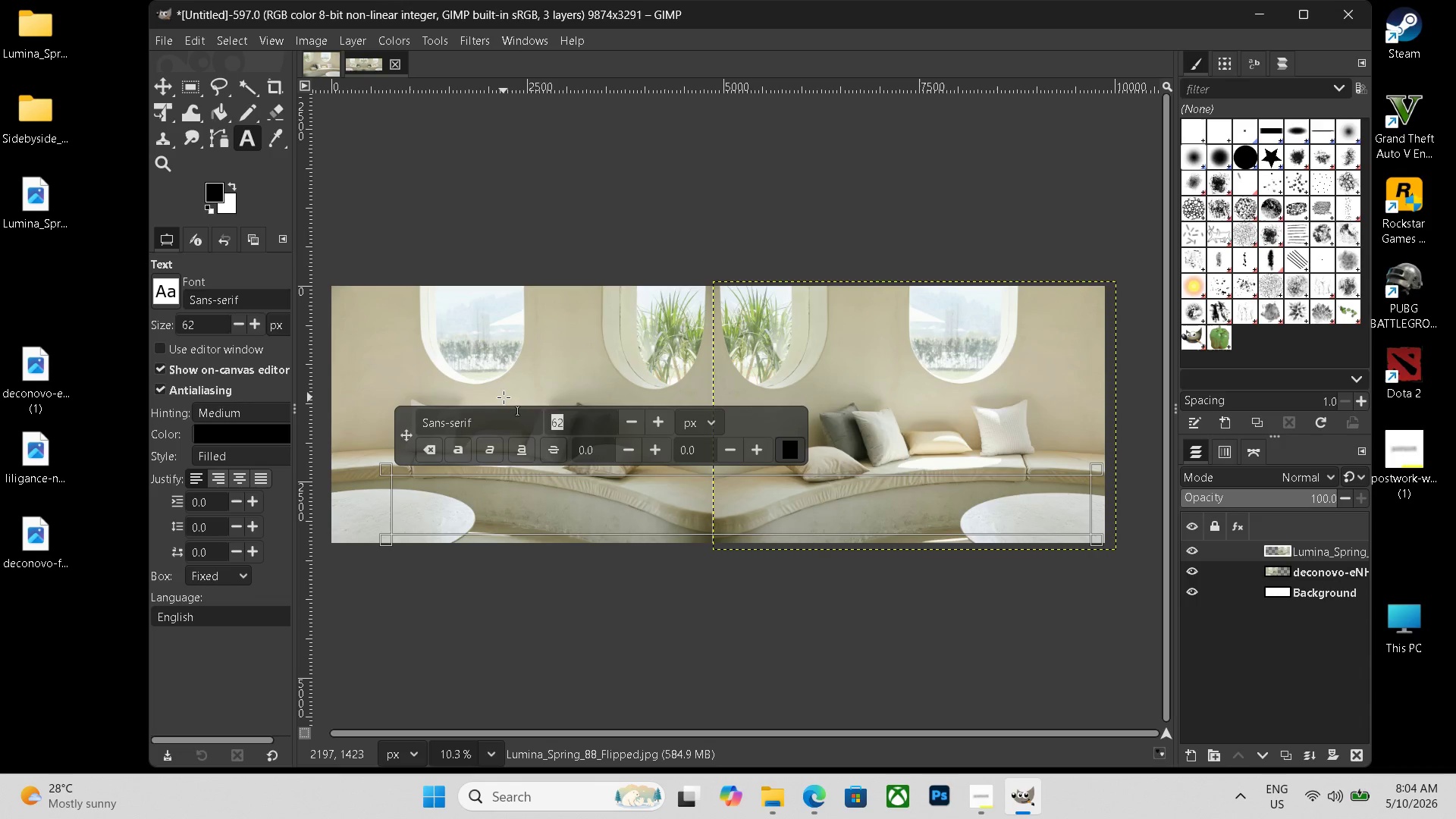 
key(Backspace)
 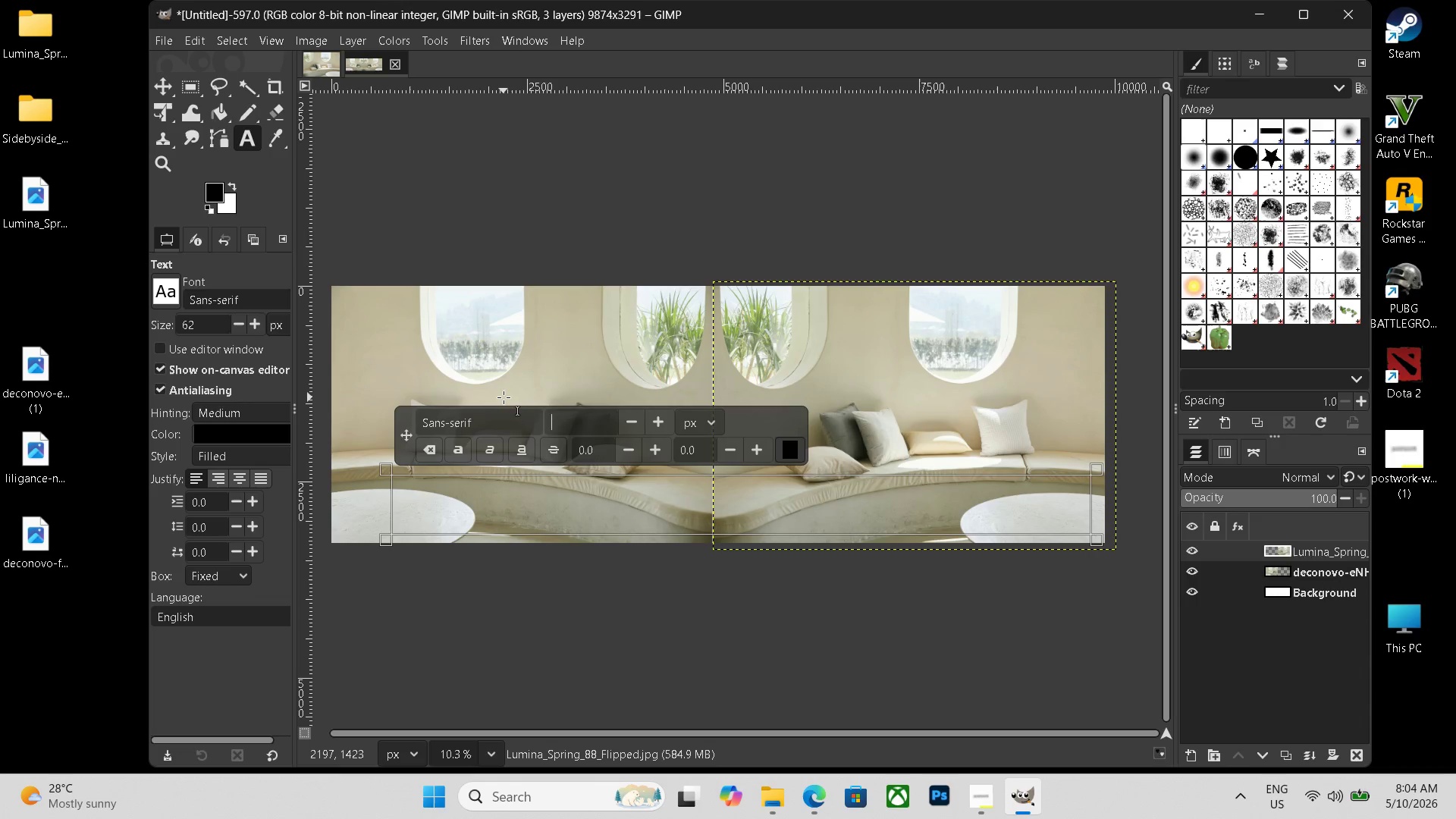 
key(Numpad5)
 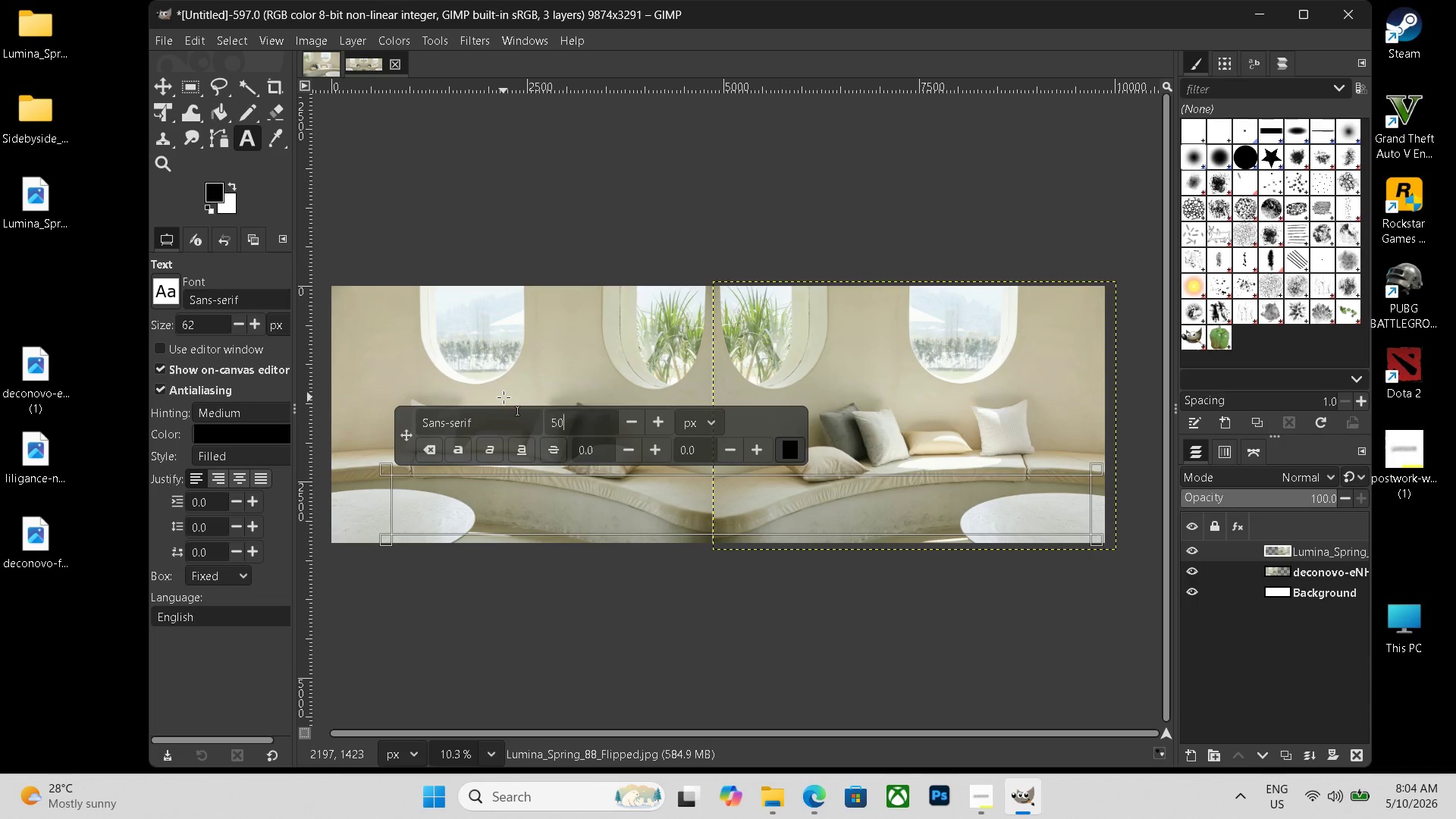 
key(Numpad0)
 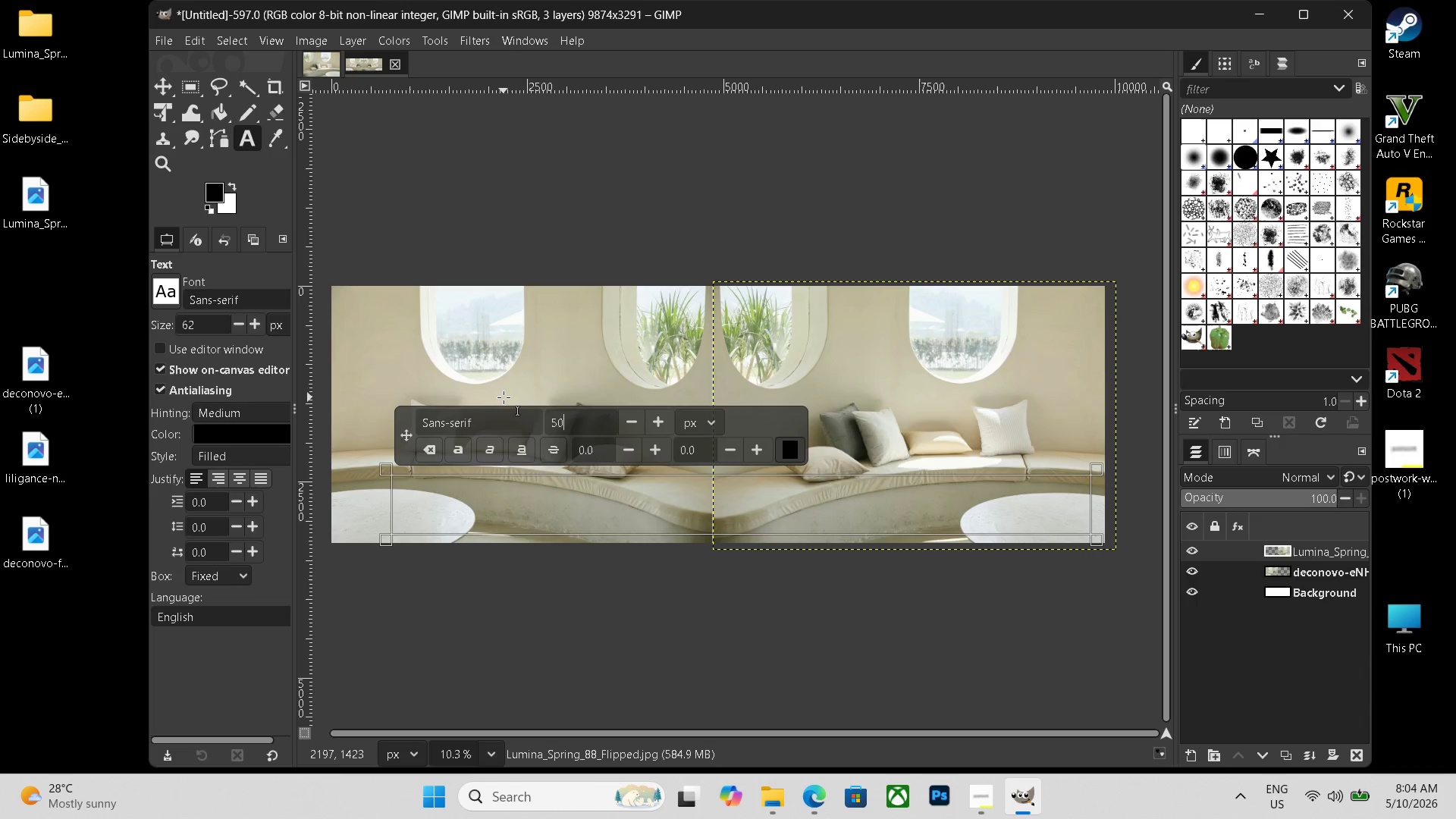 
key(Numpad0)
 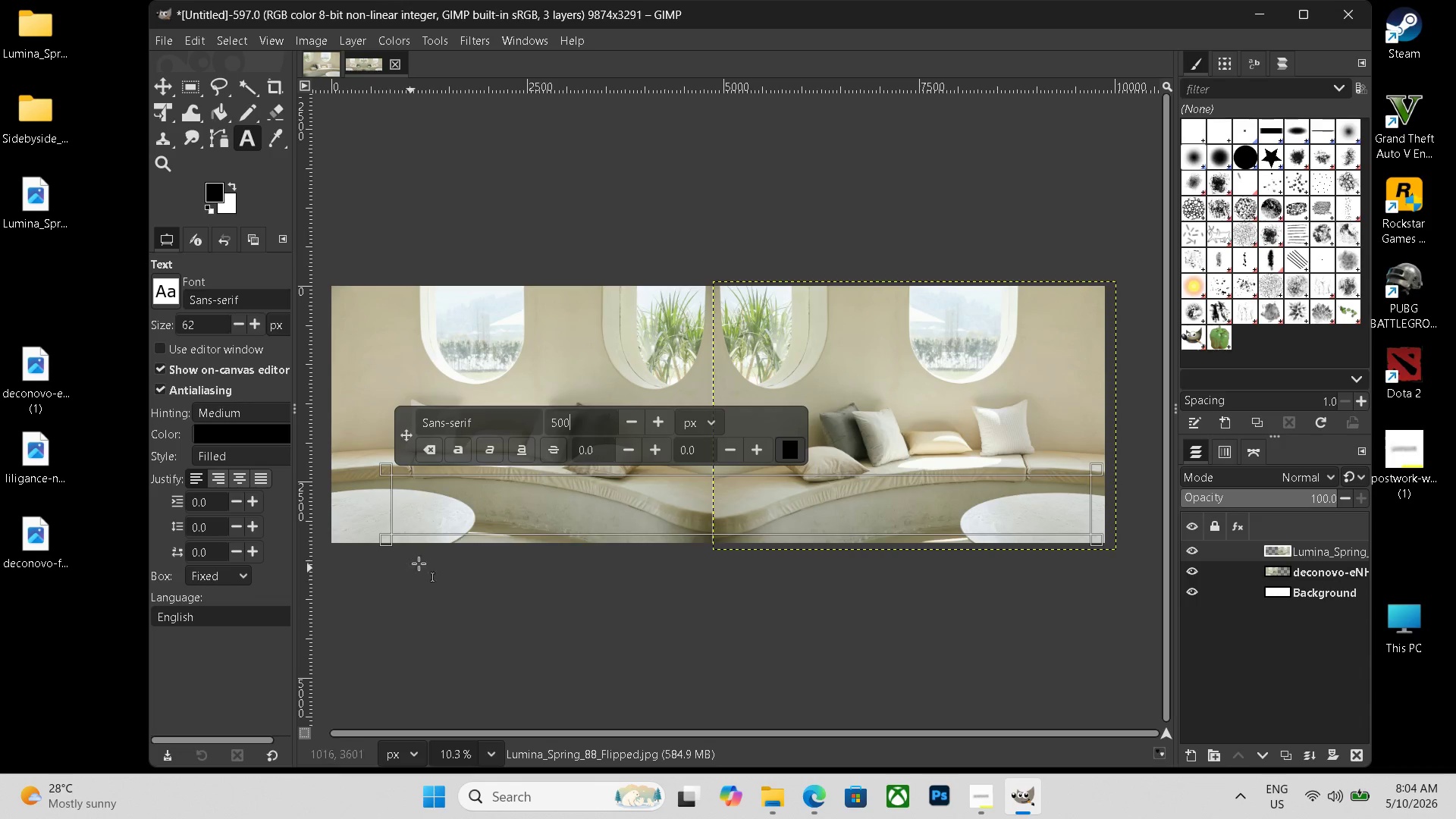 
left_click([438, 507])
 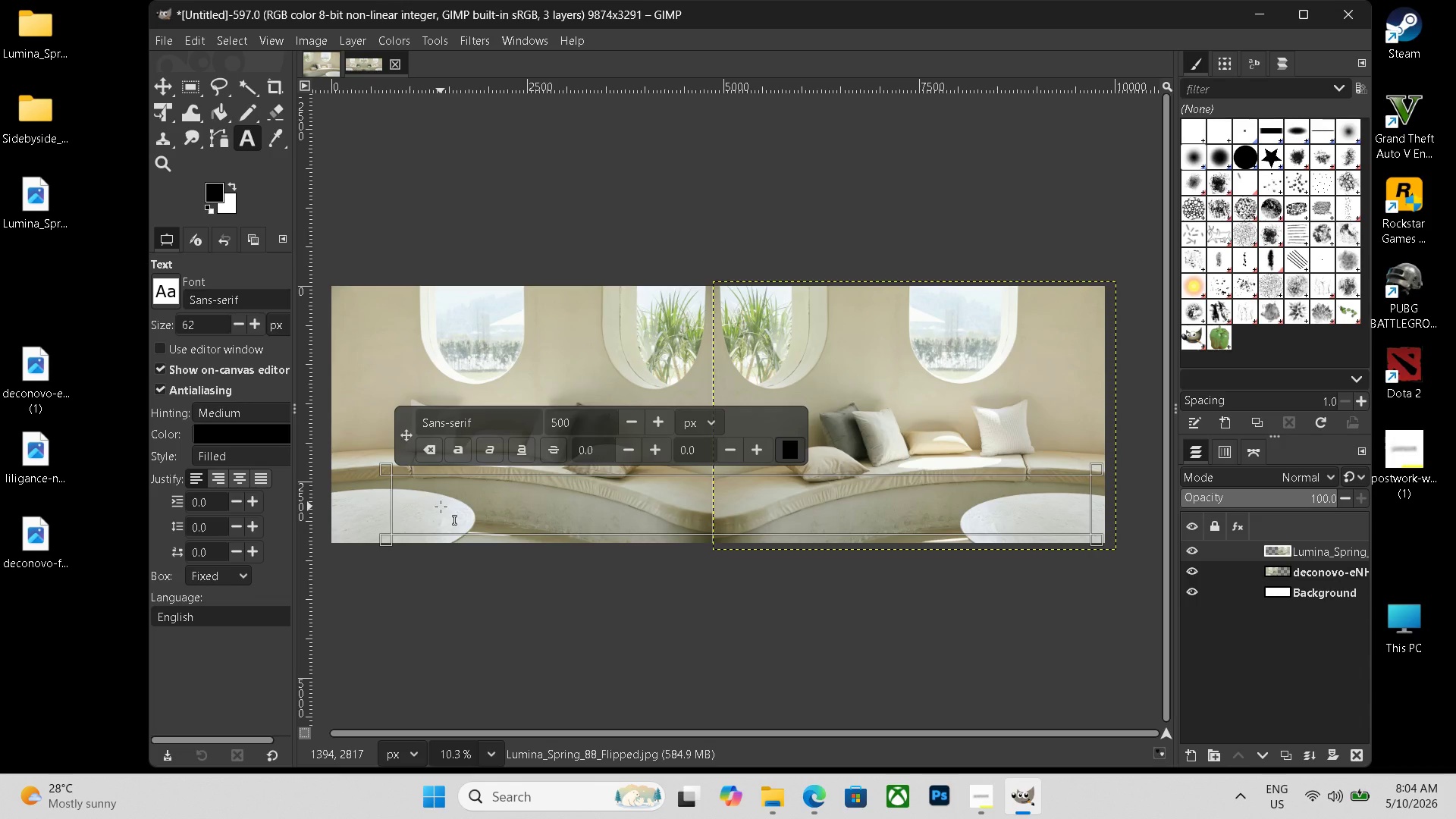 
type(before  adt)
key(Backspace)
key(Backspace)
type(fter)
 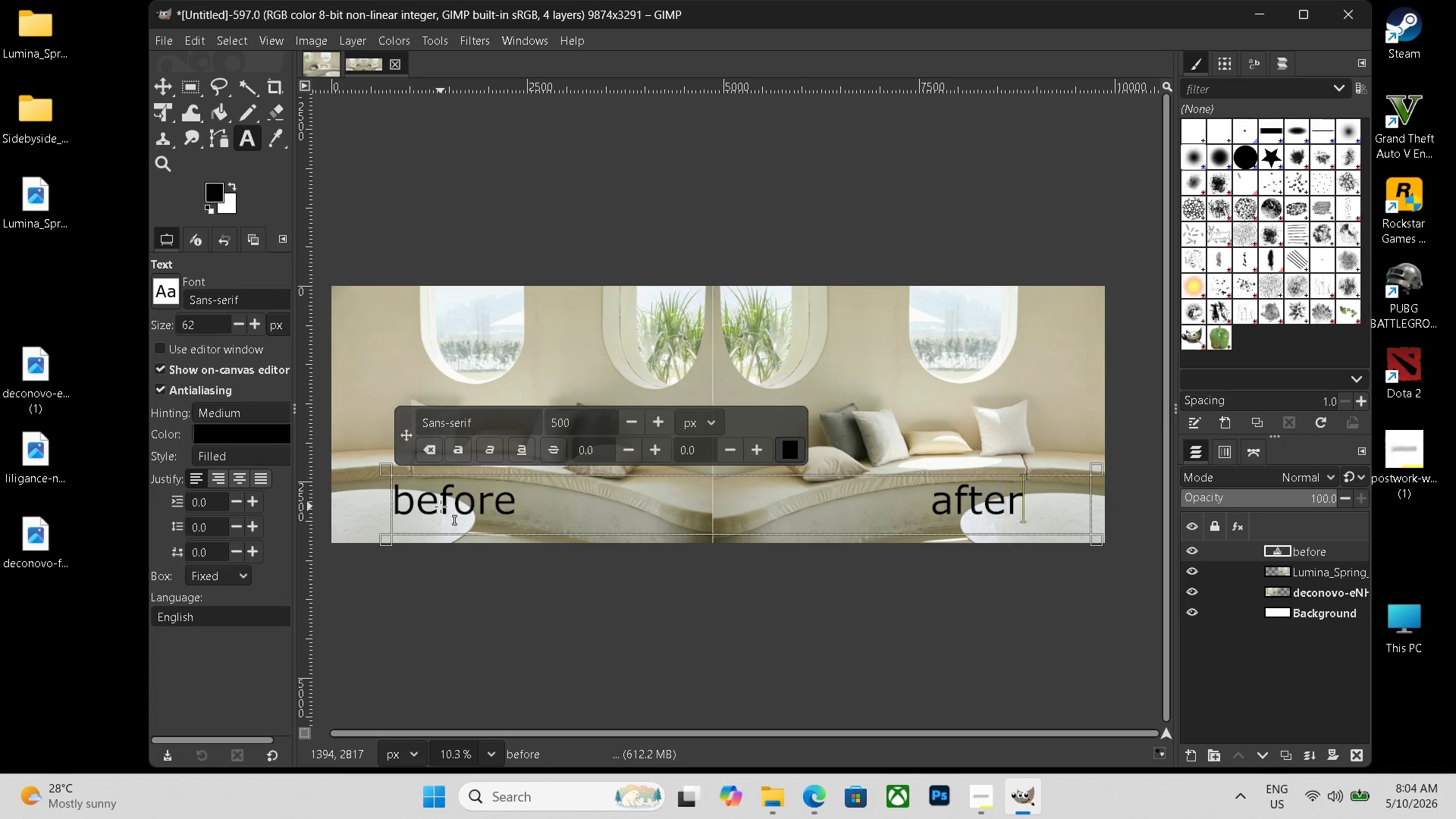 
key(Control+Shift+ShiftLeft)
 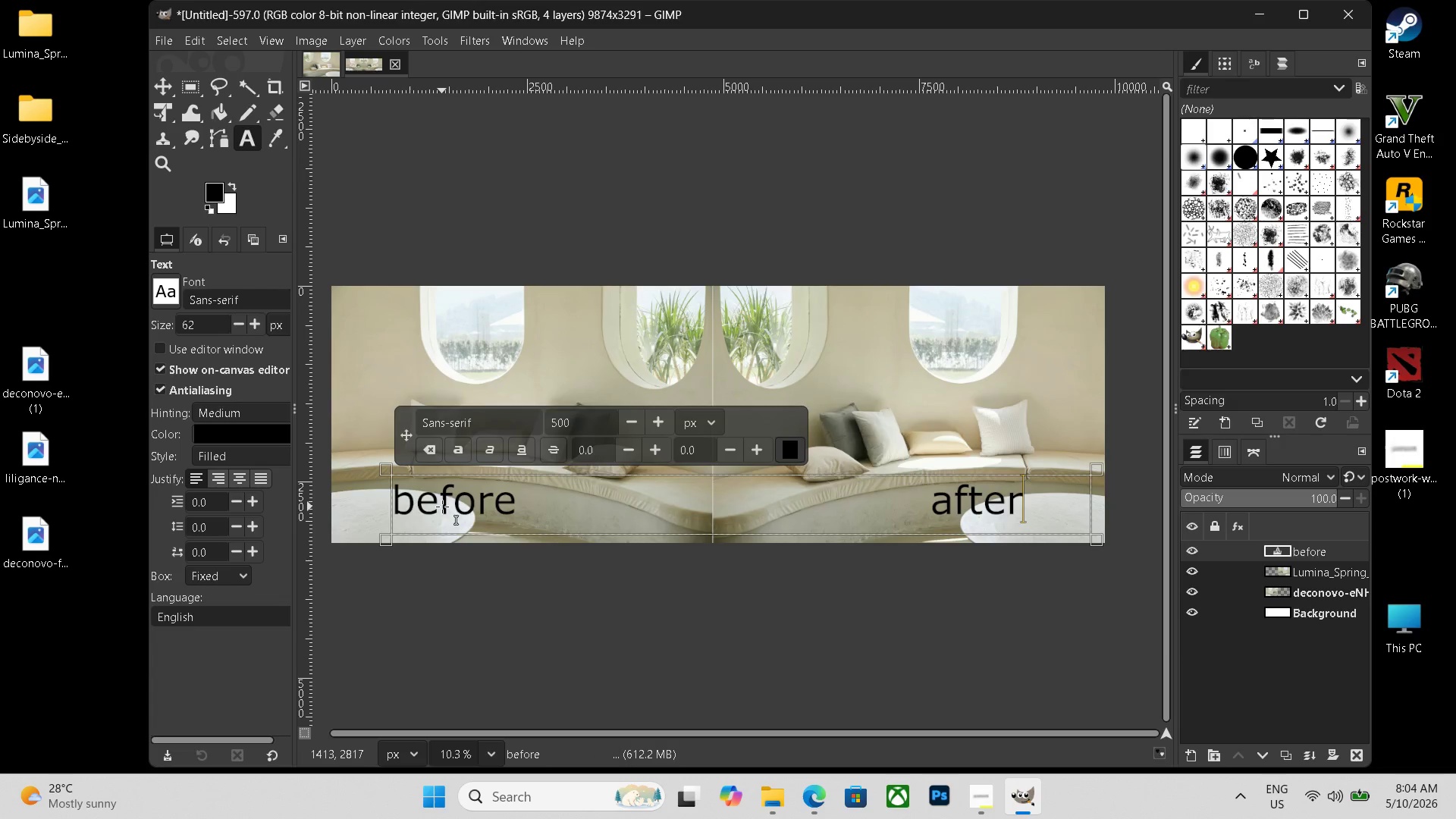 
key(Control+Shift+E)
 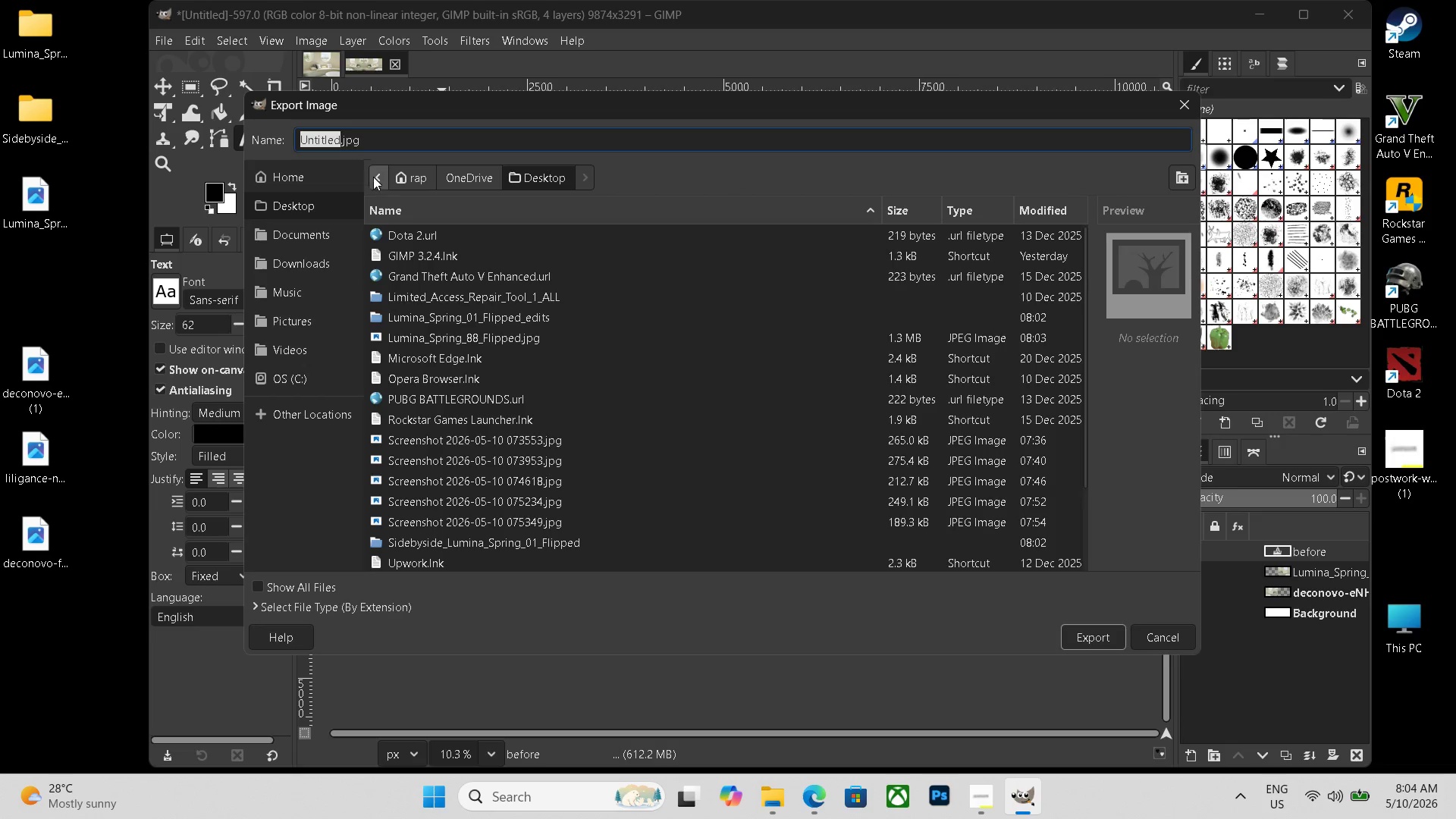 
left_click_drag(start_coordinate=[375, 140], to_coordinate=[160, 131])
 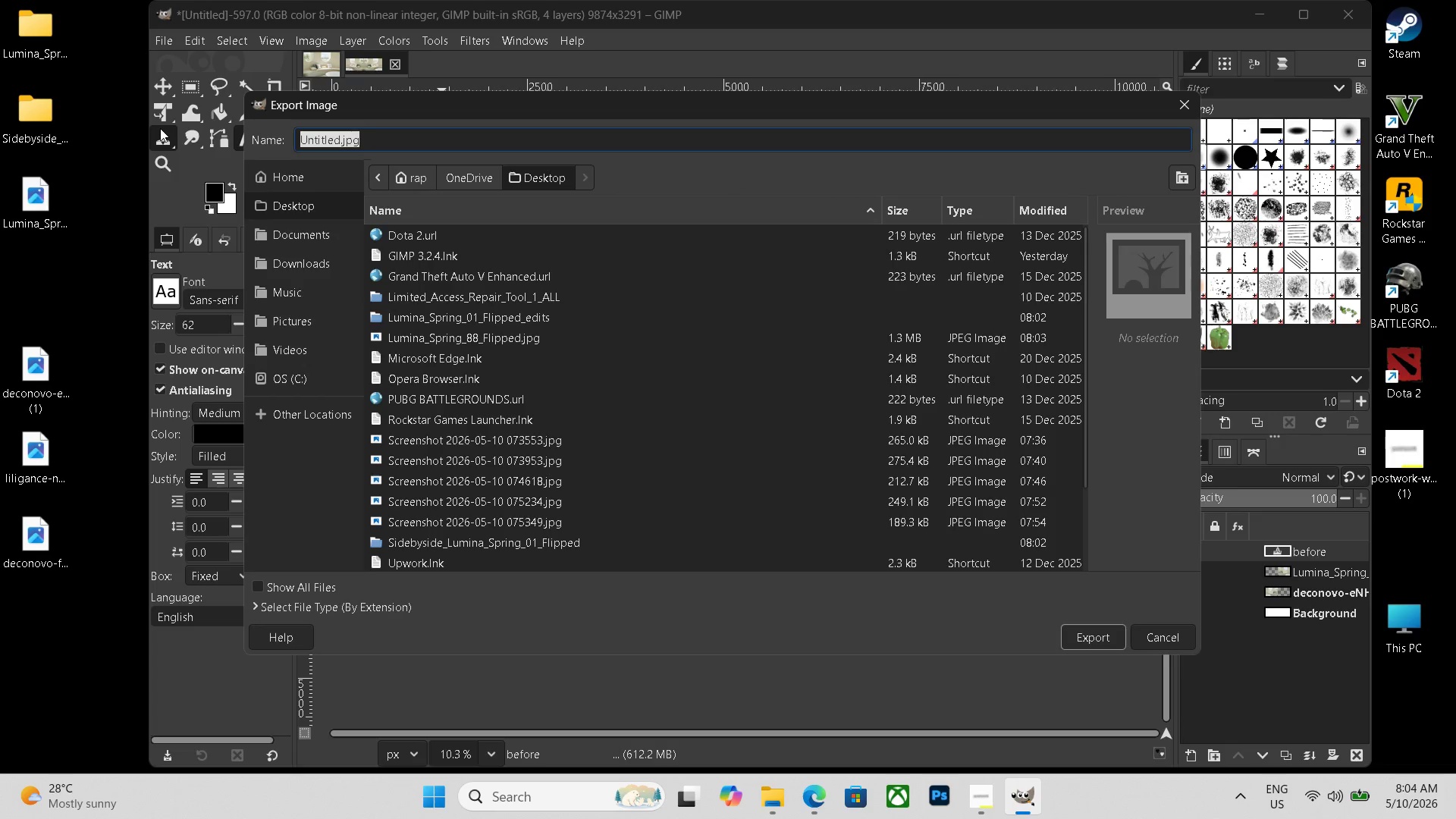 
type(sidebysid)
 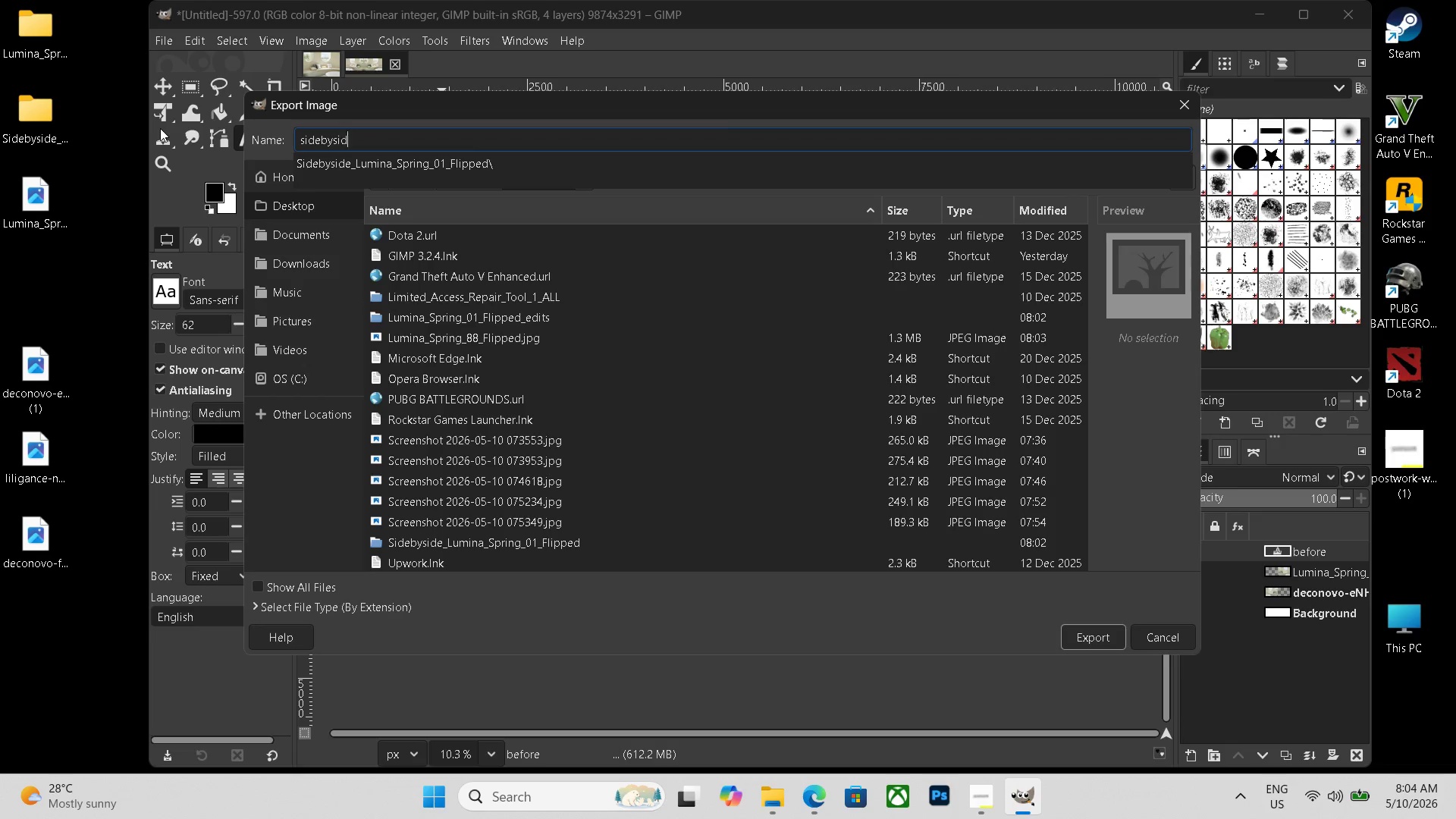 
key(E)
 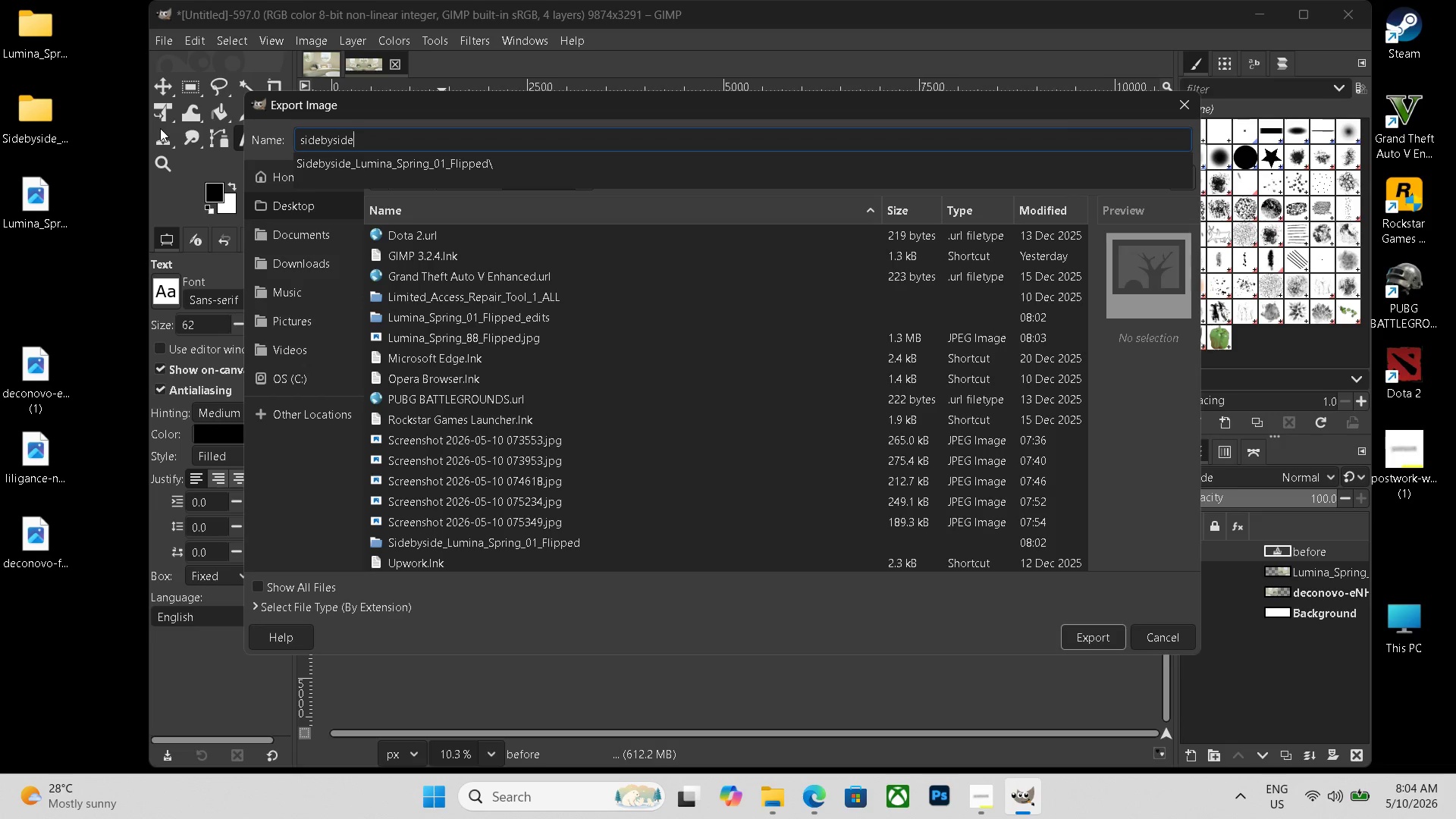 
key(Shift+Minus)
 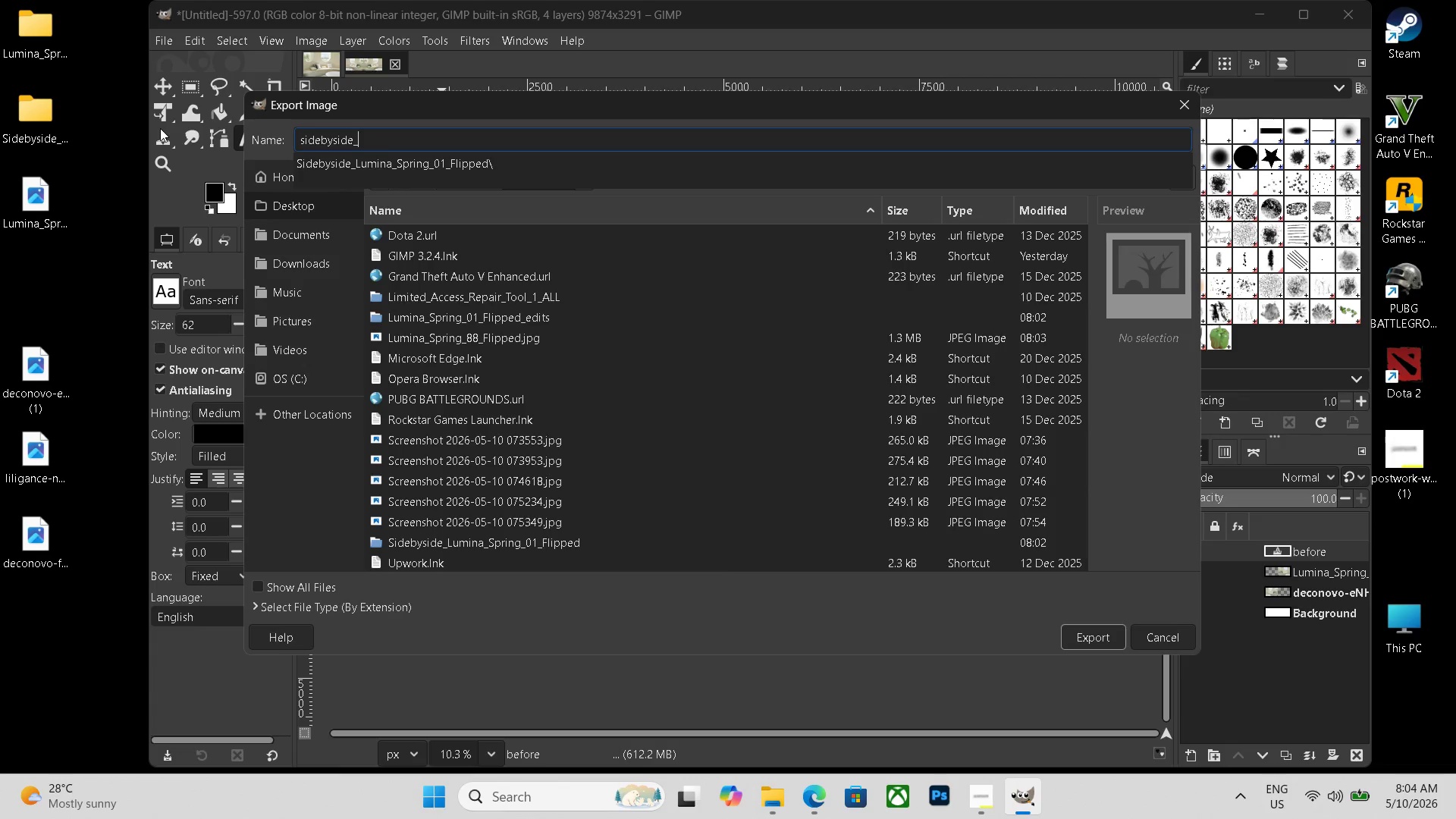 
key(Control+ControlLeft)
 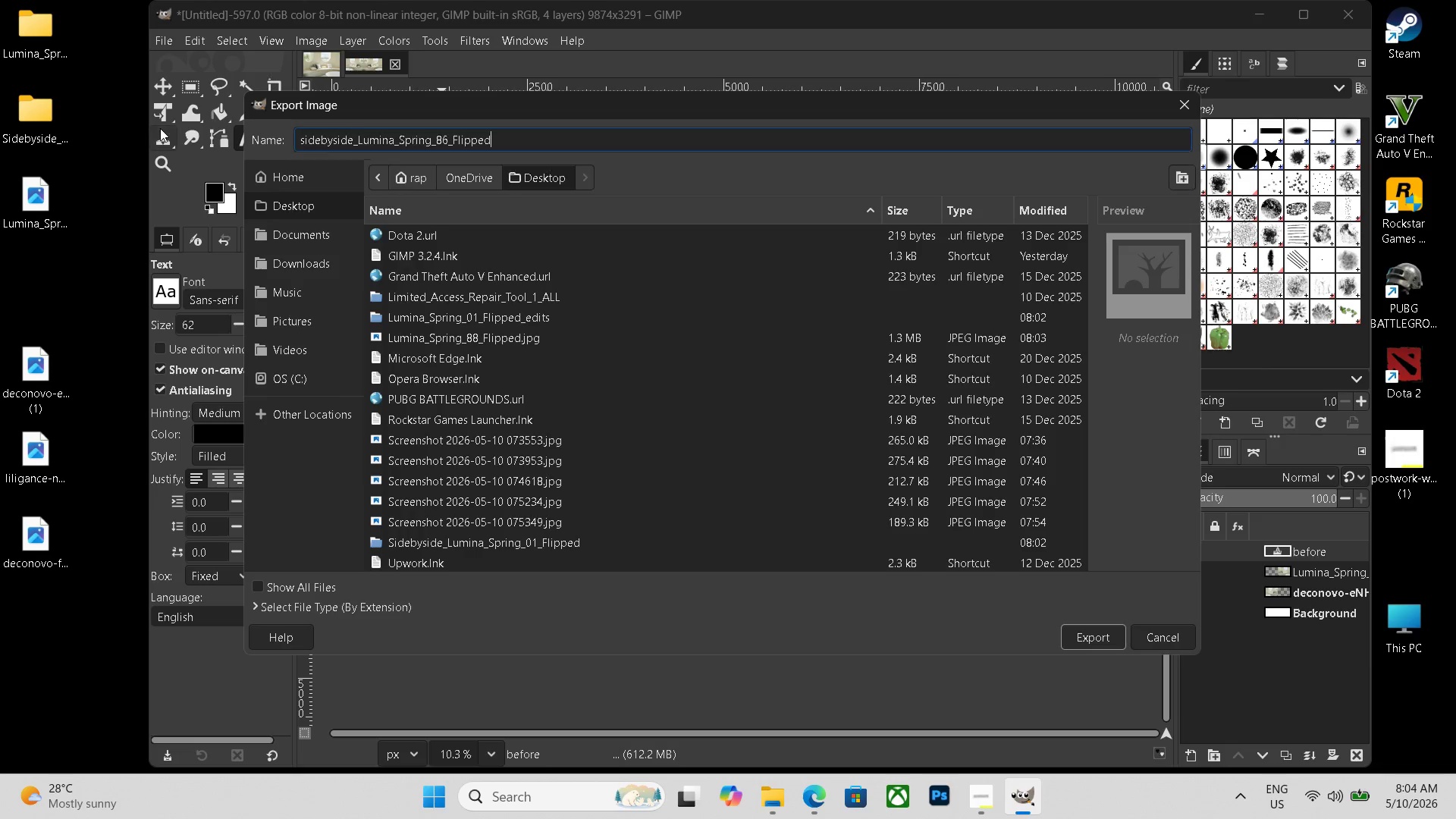 
key(Control+V)
 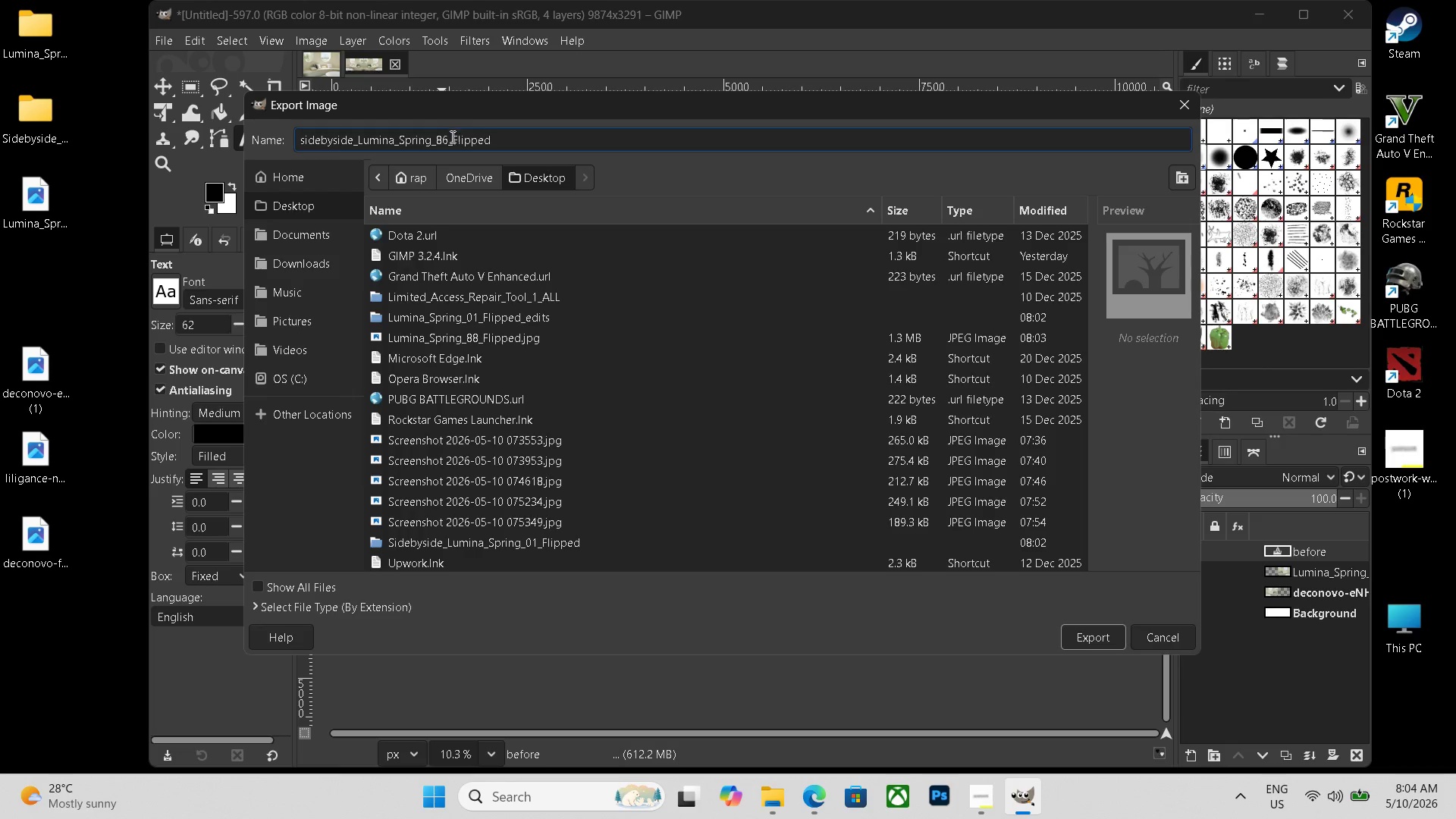 
left_click([447, 140])
 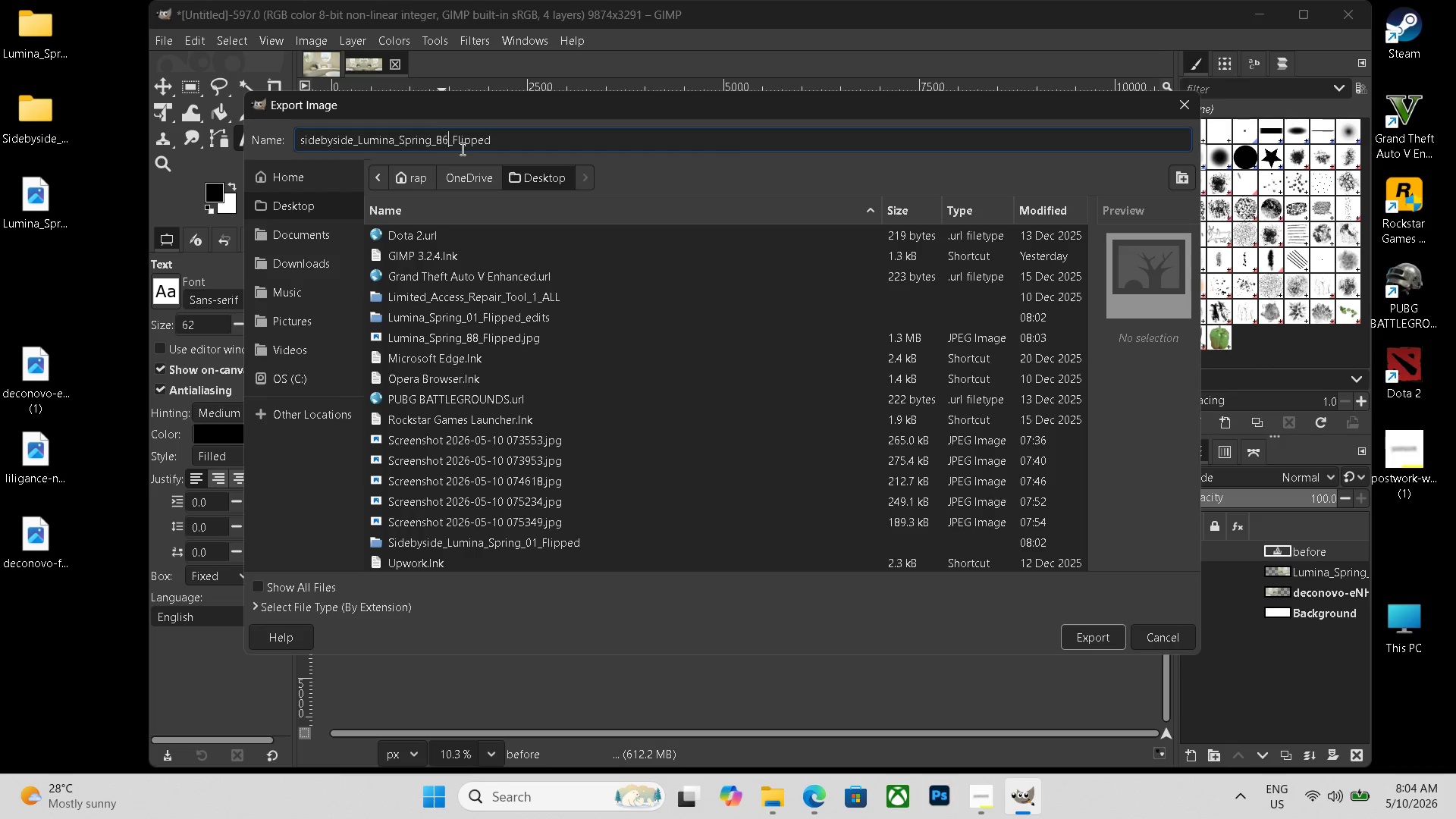 
key(Backspace)
 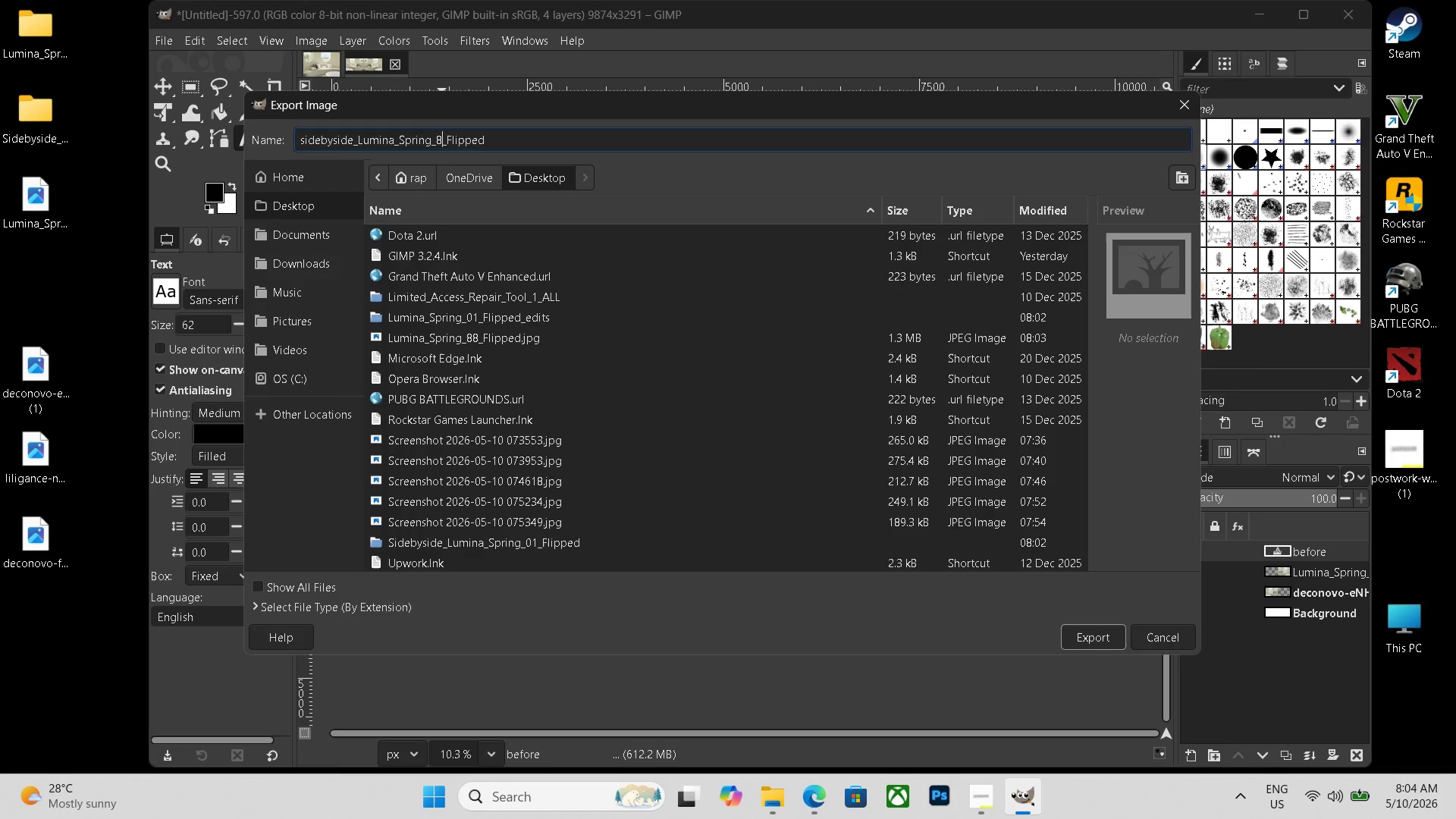 
key(Numpad8)
 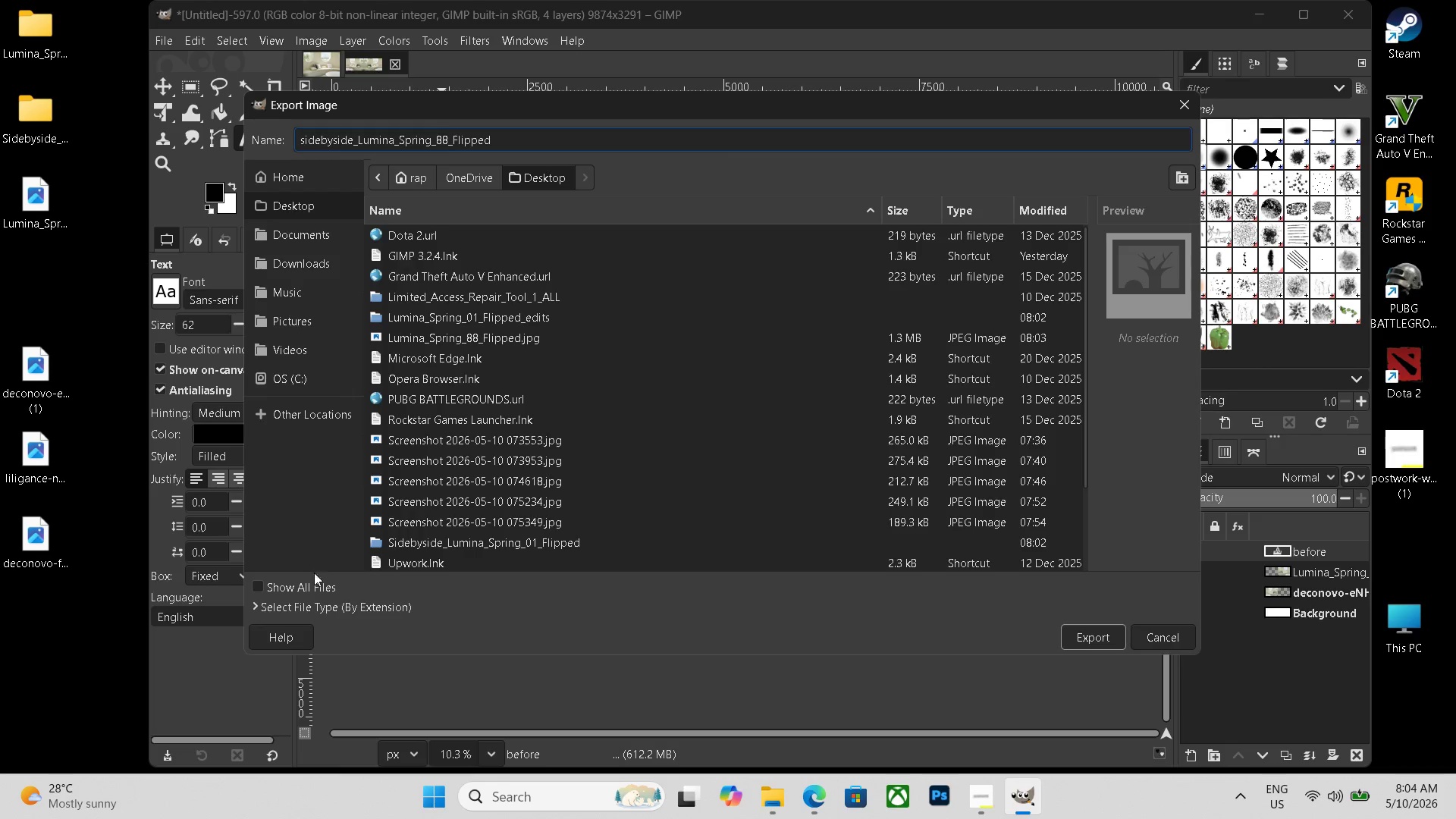 
left_click([324, 606])
 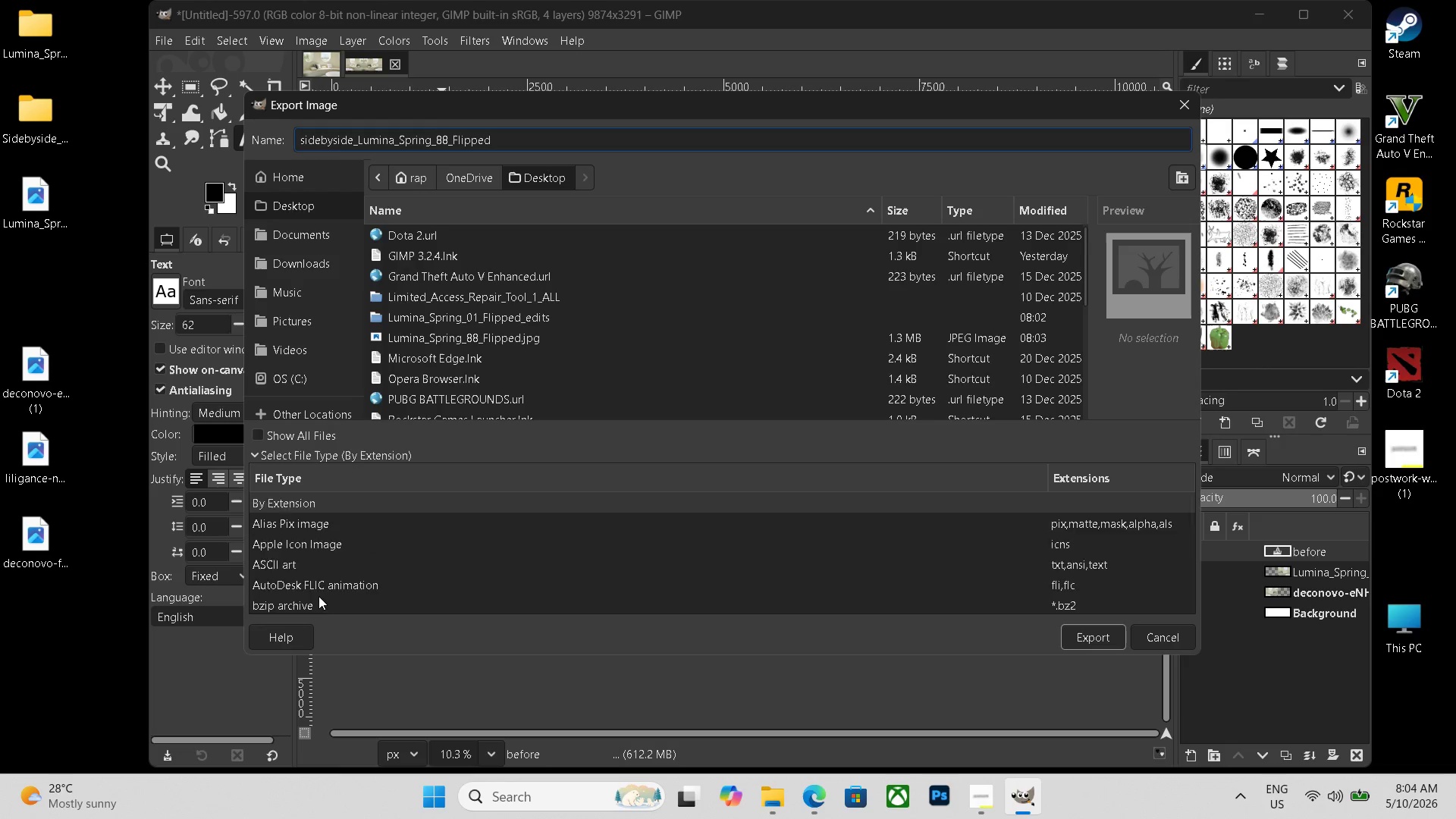 
scroll: coordinate [321, 588], scroll_direction: down, amount: 19.0
 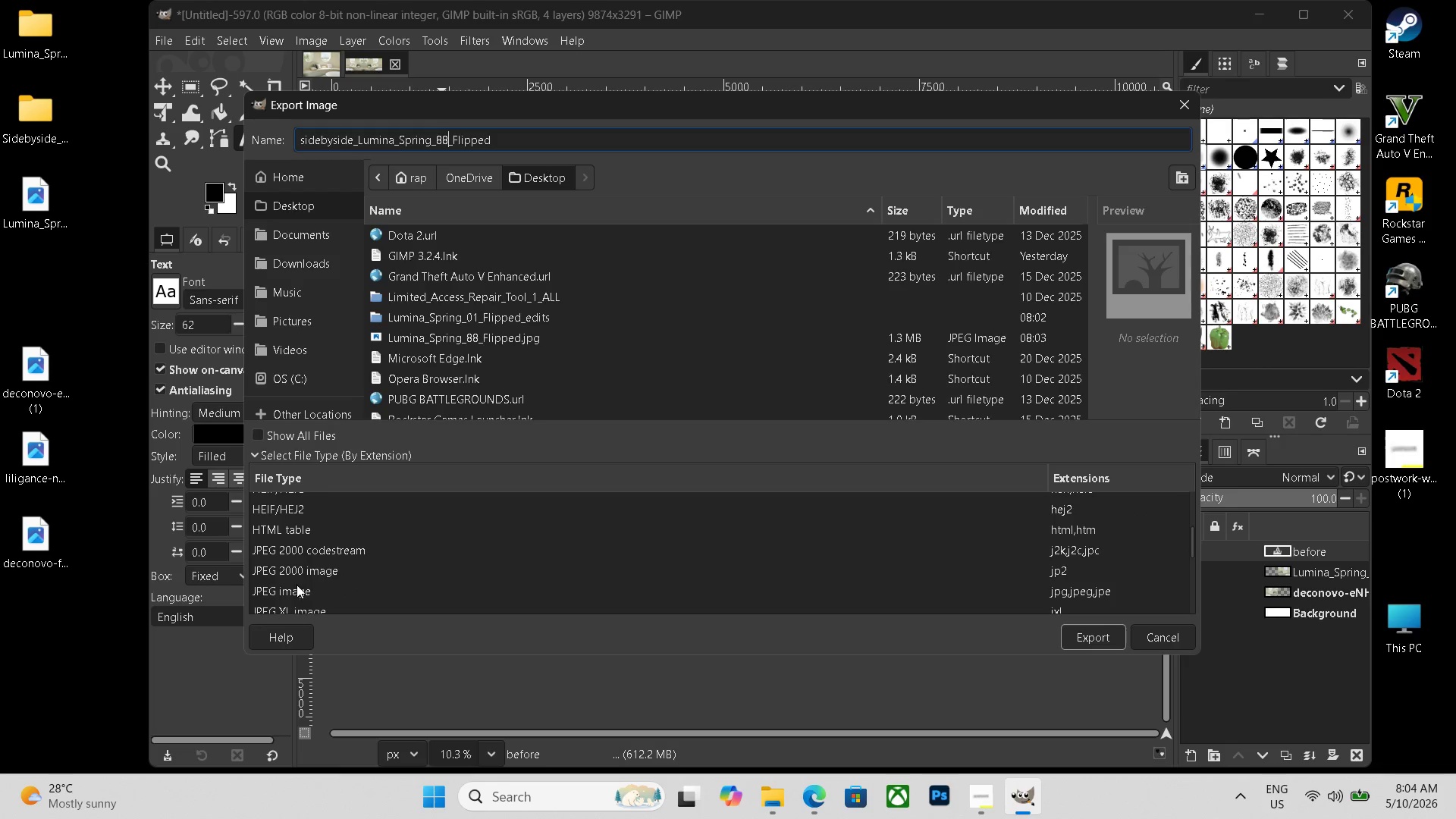 
left_click([296, 585])
 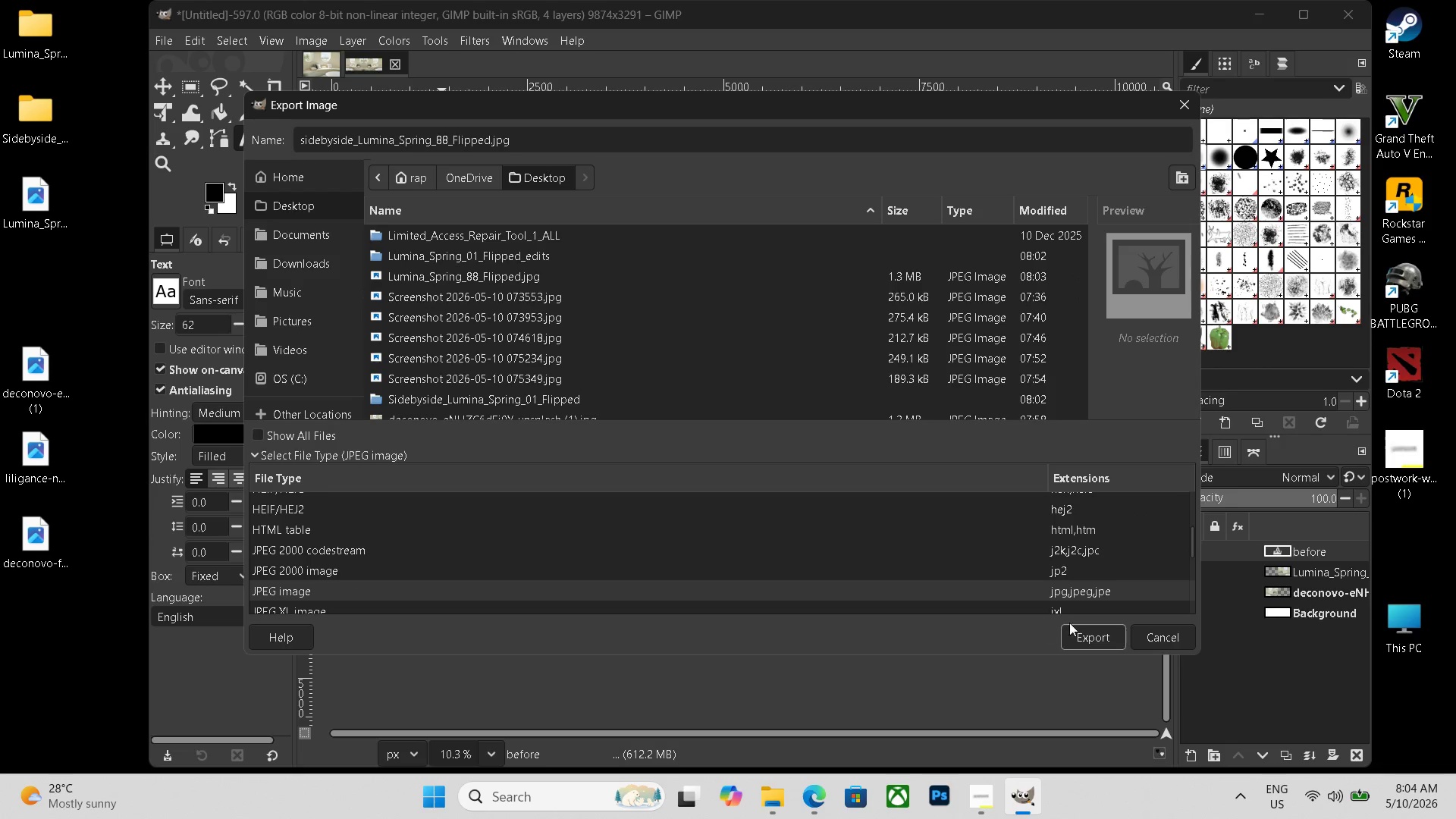 
left_click([1082, 629])
 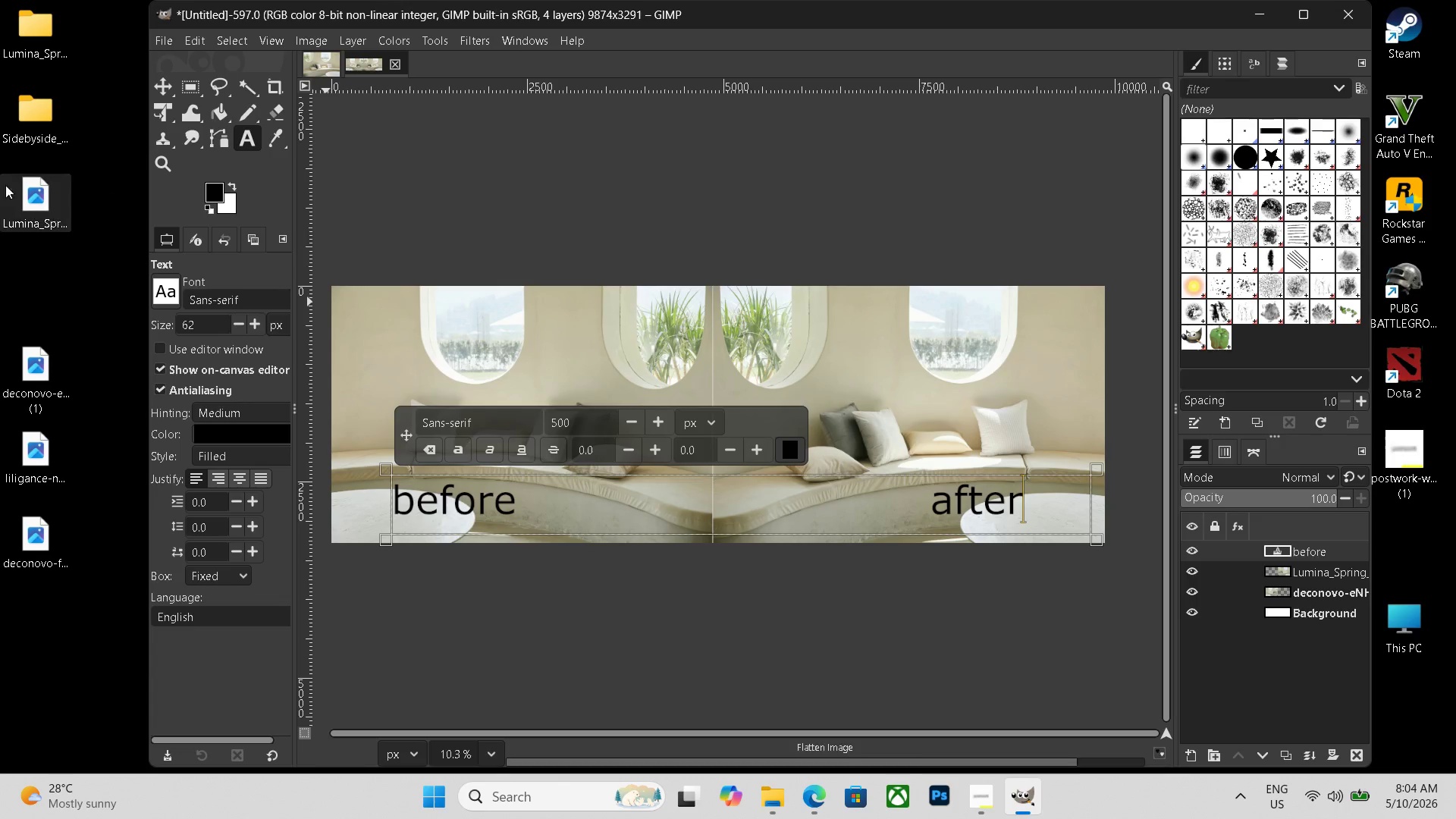 
left_click_drag(start_coordinate=[38, 193], to_coordinate=[39, 30])
 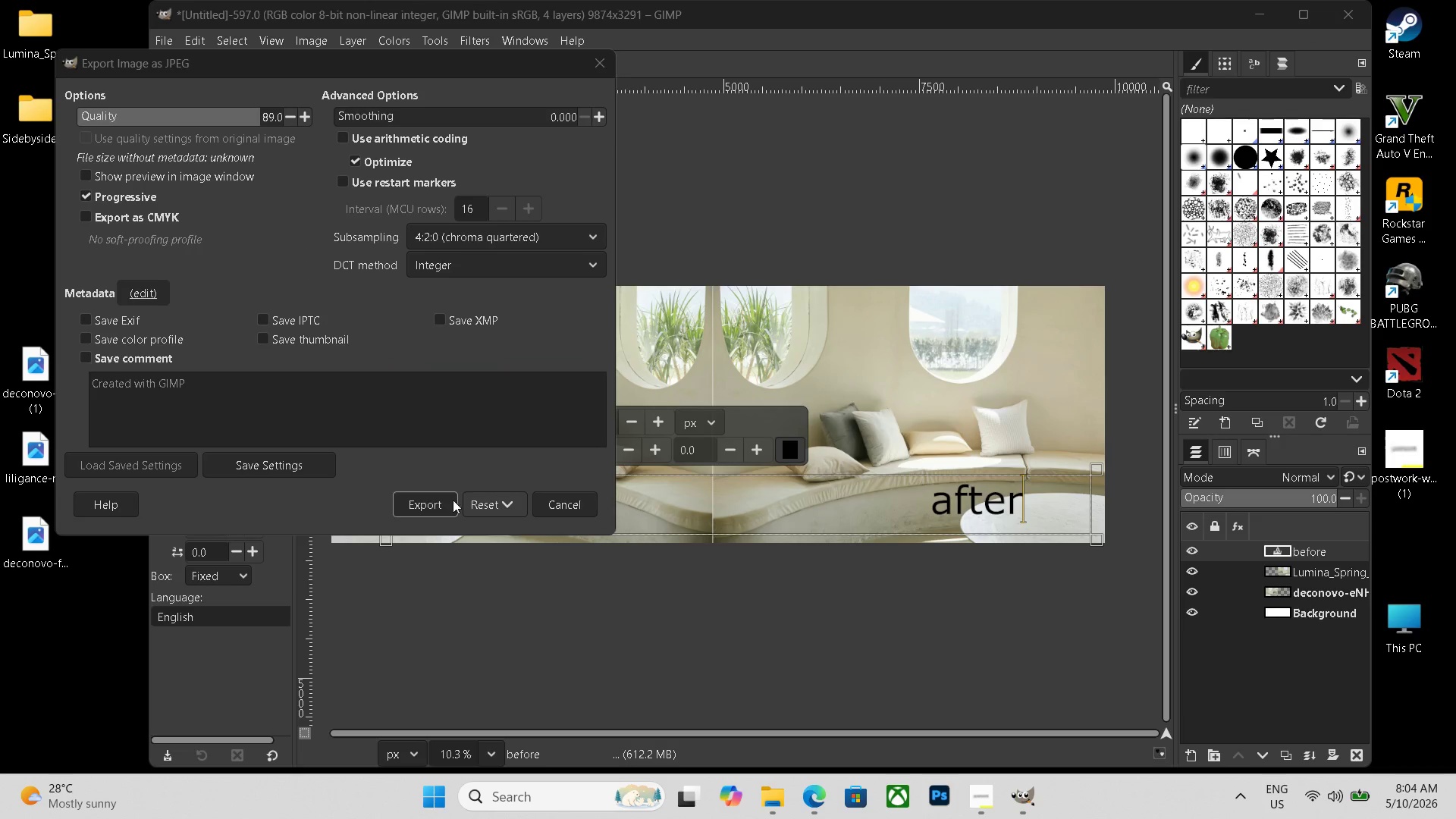 
left_click([436, 505])
 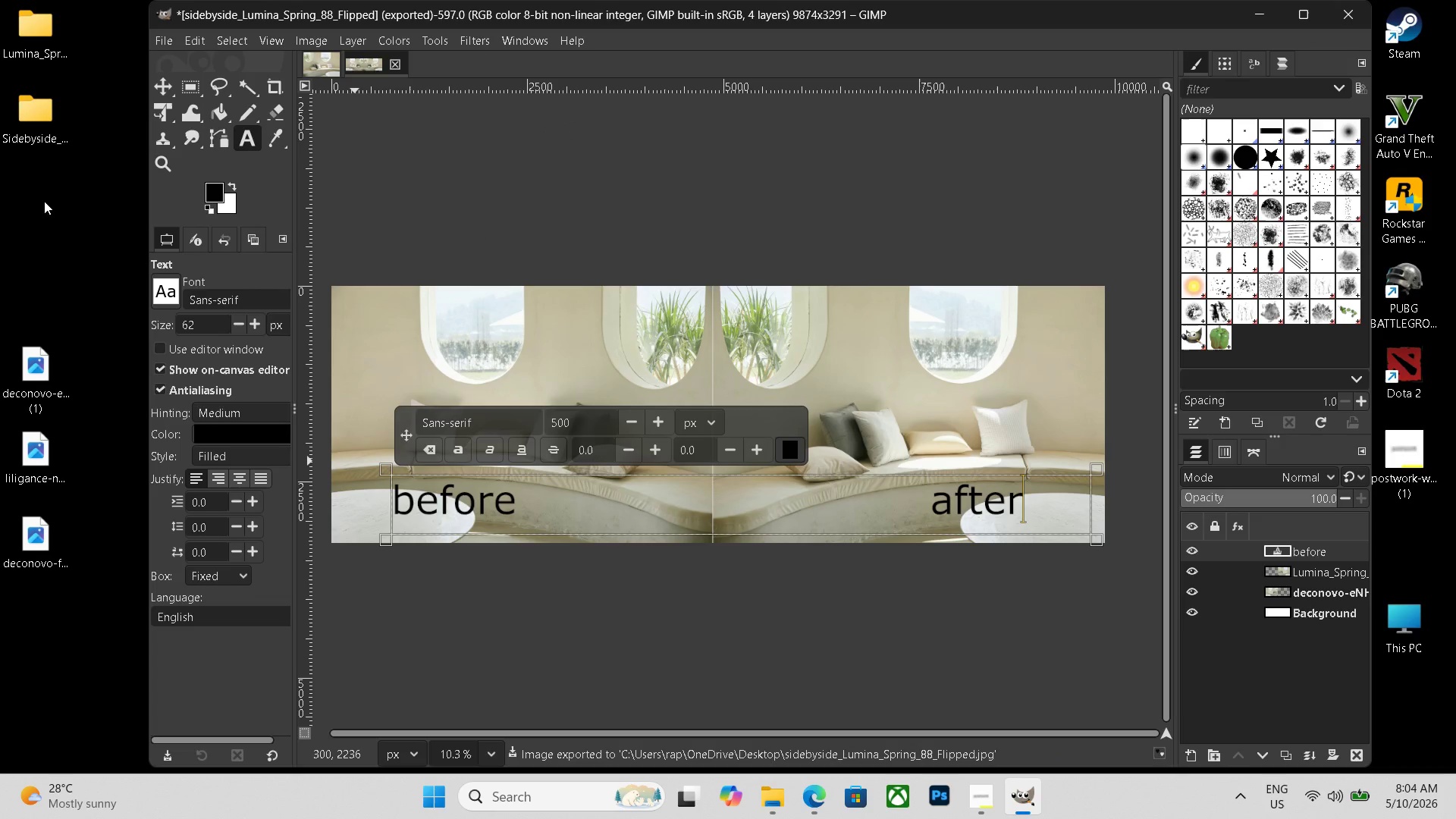 
left_click_drag(start_coordinate=[41, 215], to_coordinate=[42, 120])
 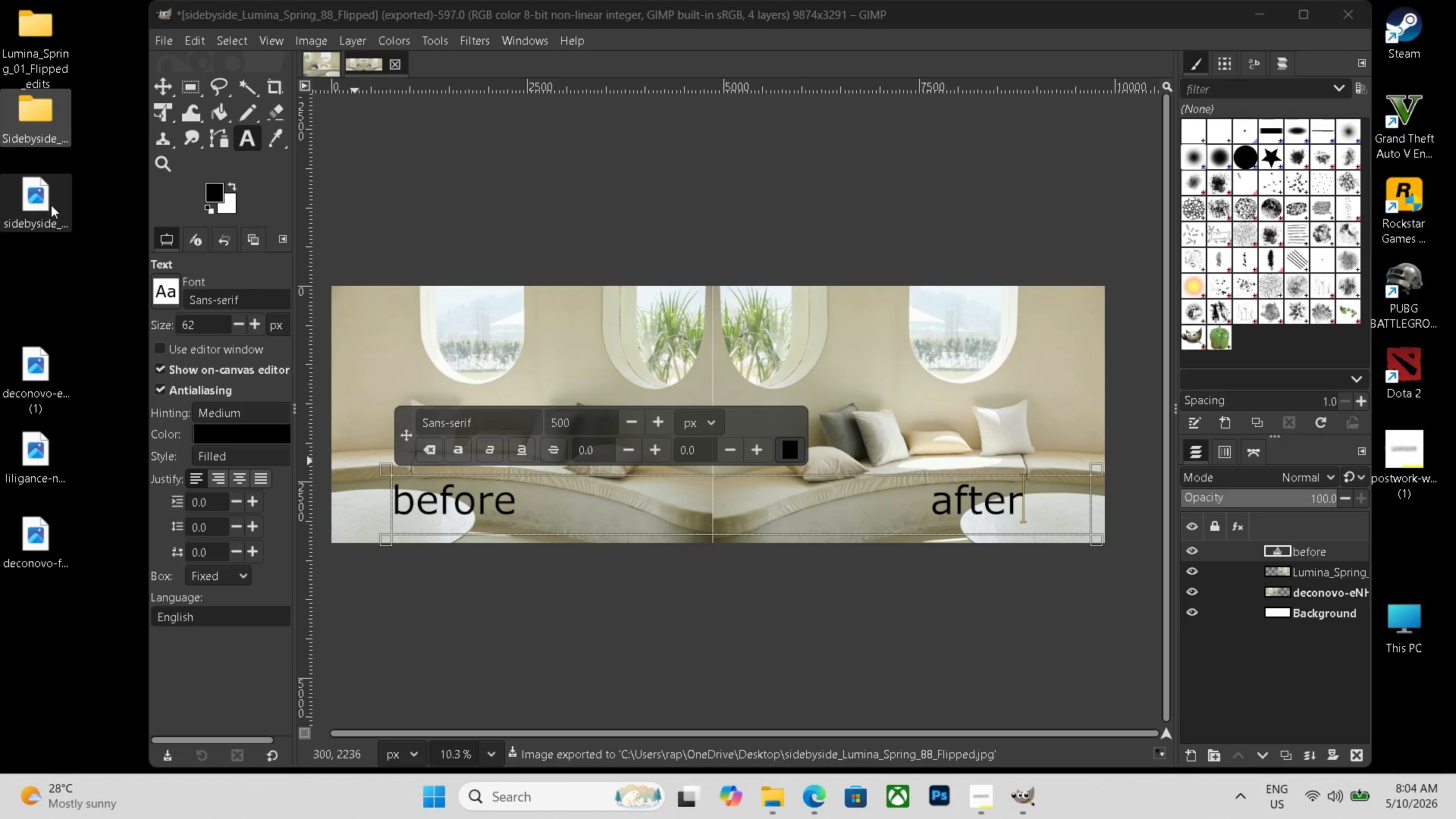 
left_click_drag(start_coordinate=[51, 205], to_coordinate=[52, 130])
 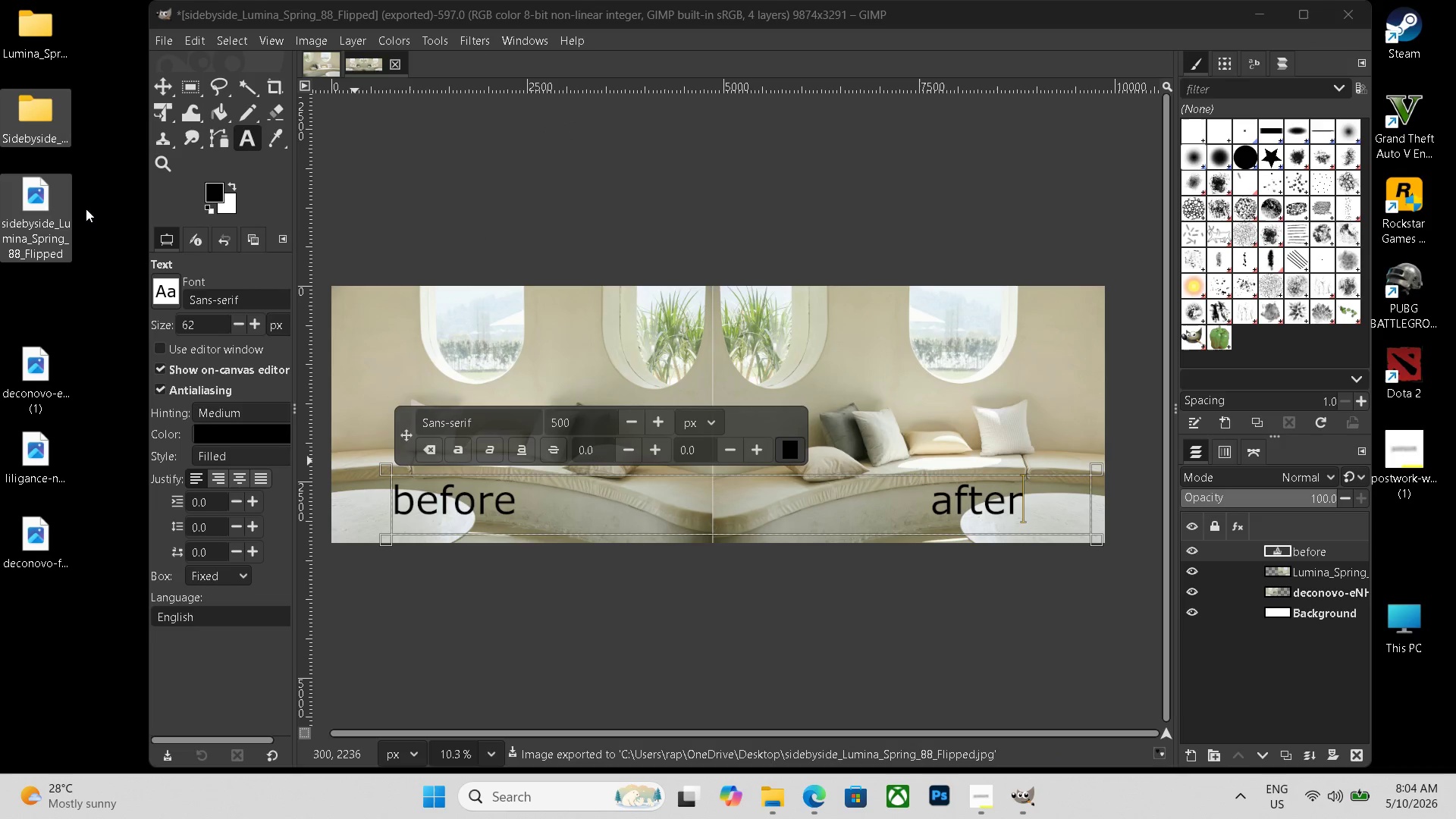 
left_click_drag(start_coordinate=[43, 225], to_coordinate=[41, 144])
 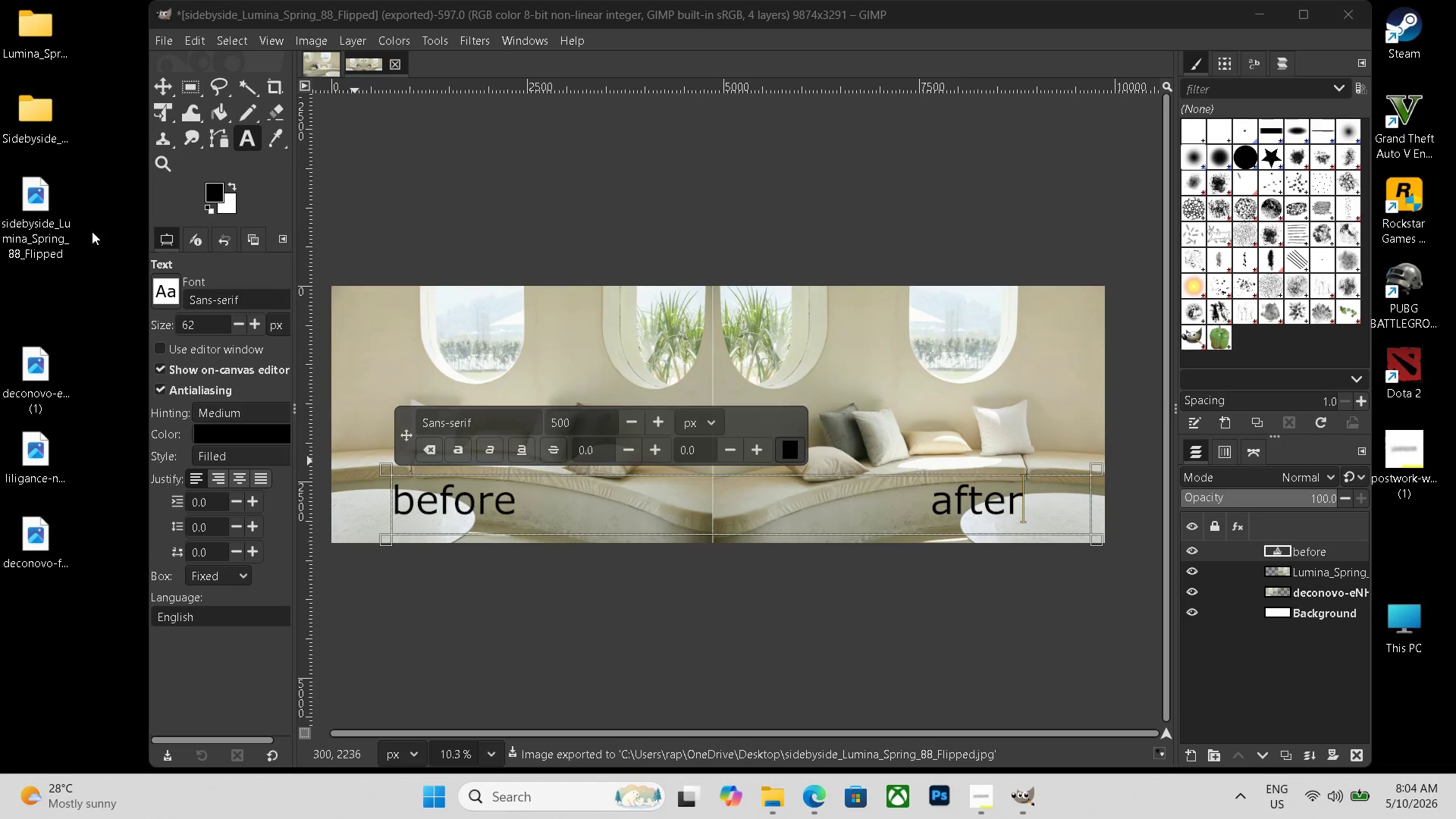 
left_click_drag(start_coordinate=[43, 237], to_coordinate=[36, 148])
 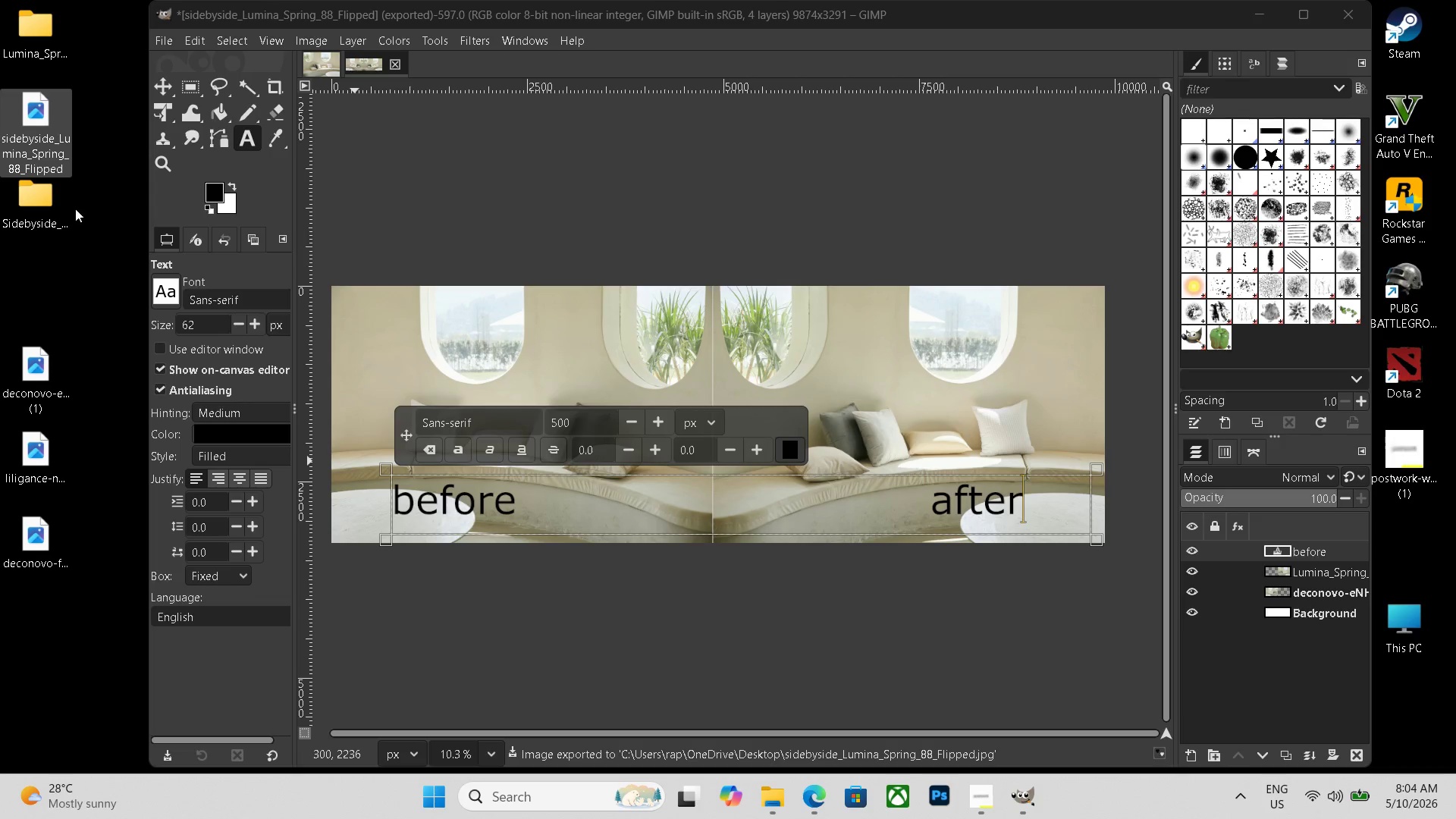 
left_click_drag(start_coordinate=[40, 121], to_coordinate=[32, 188])
 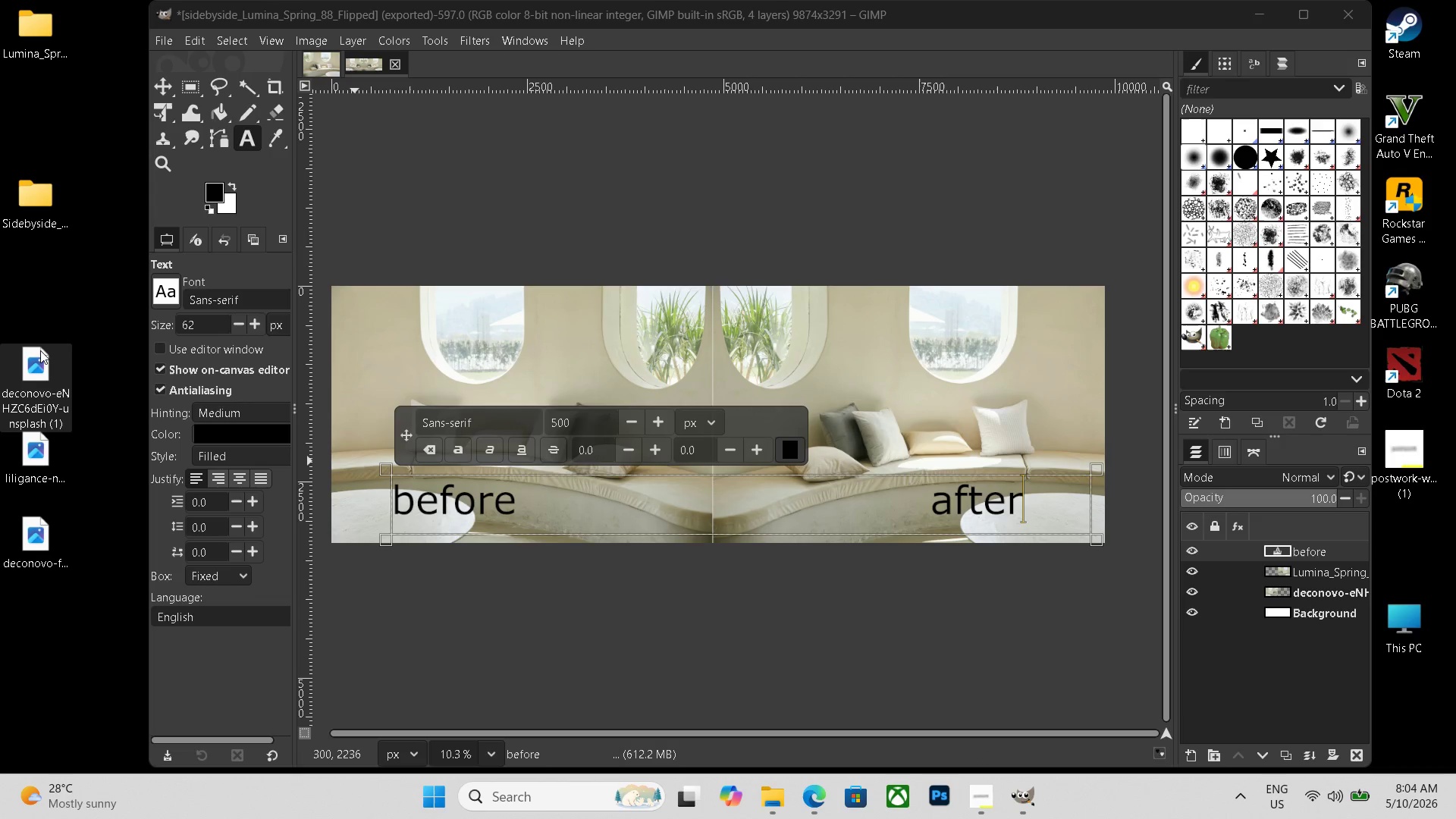 
key(Delete)
 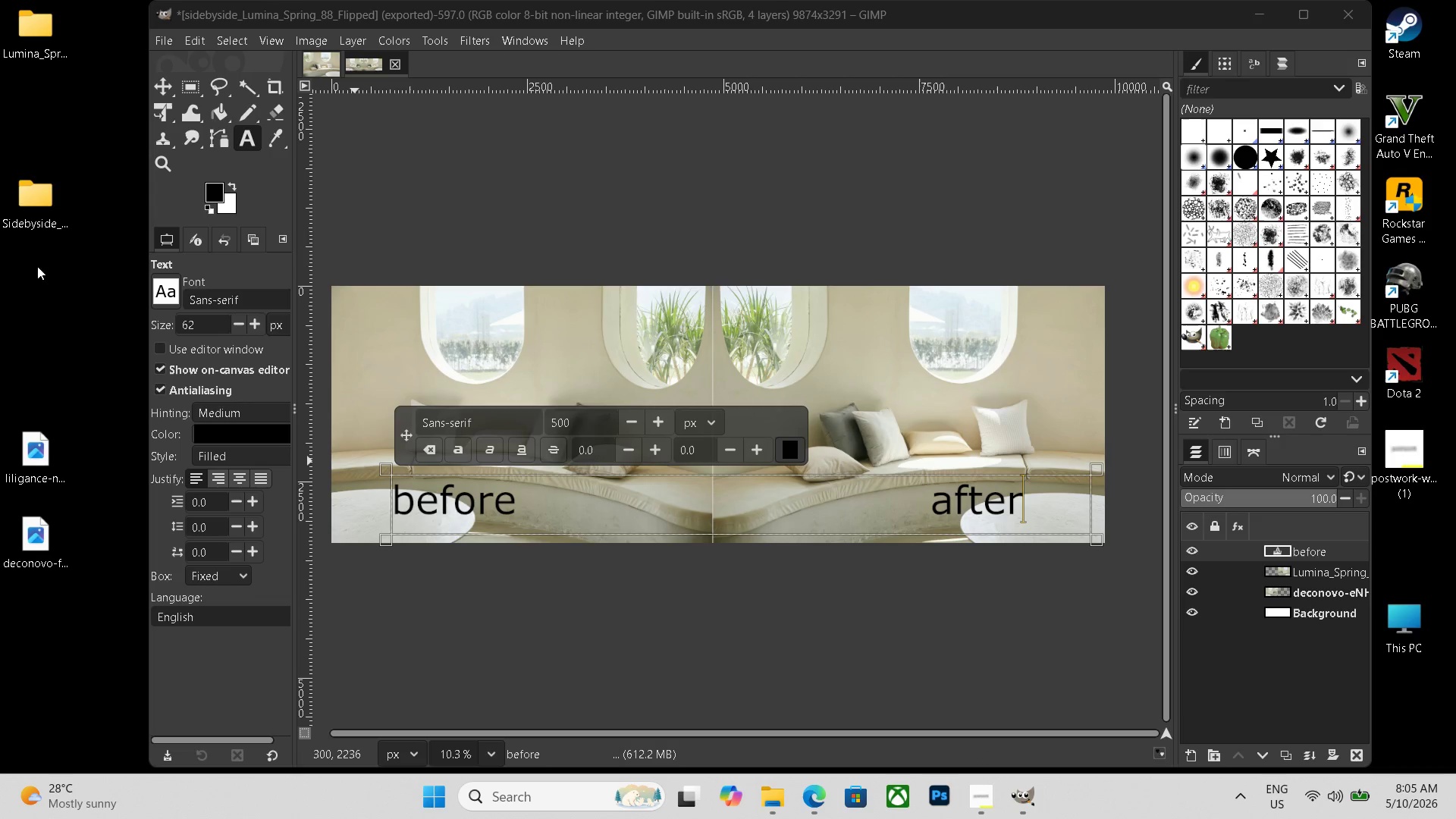 
left_click_drag(start_coordinate=[21, 210], to_coordinate=[26, 121])
 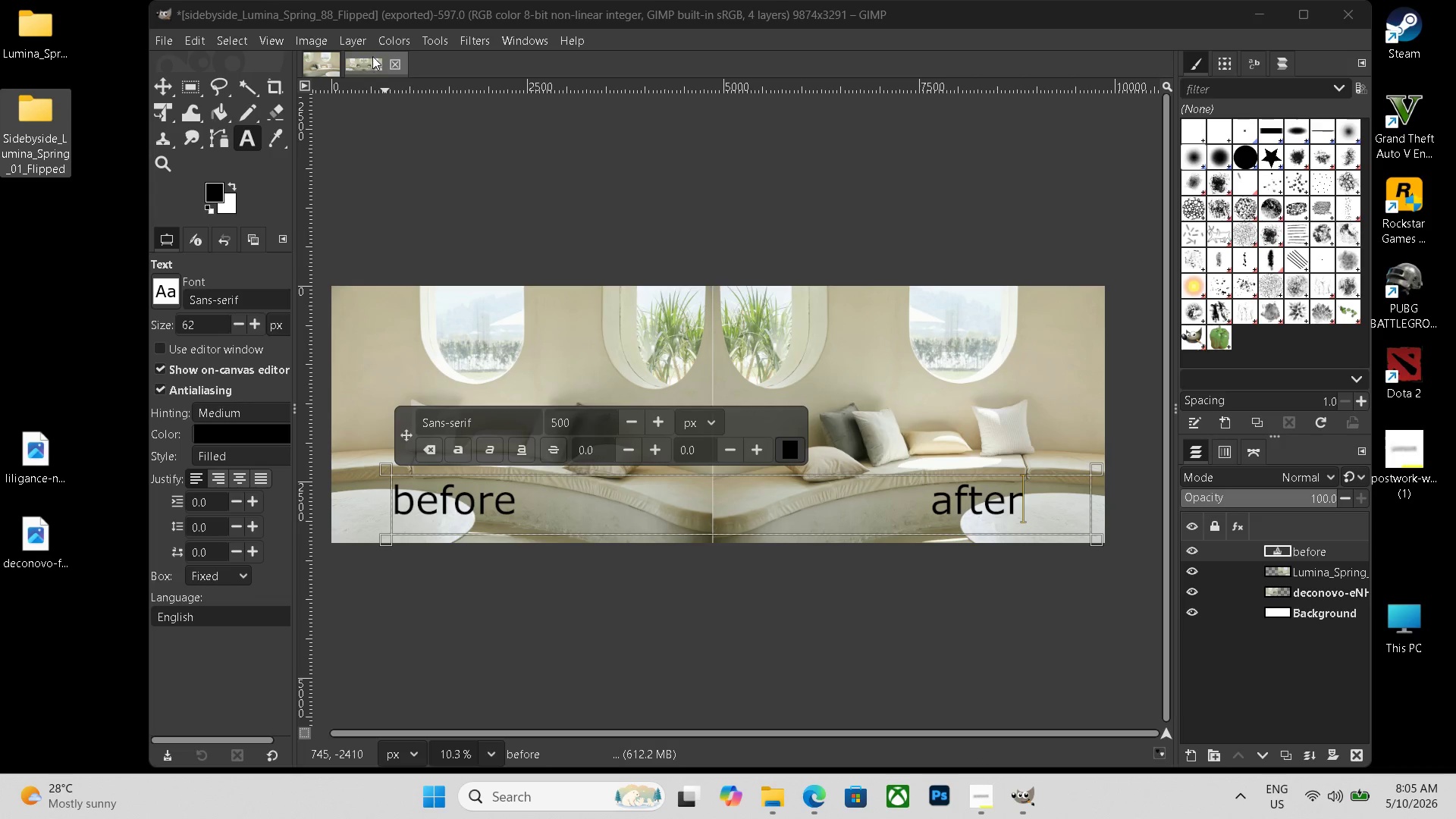 
left_click([388, 56])
 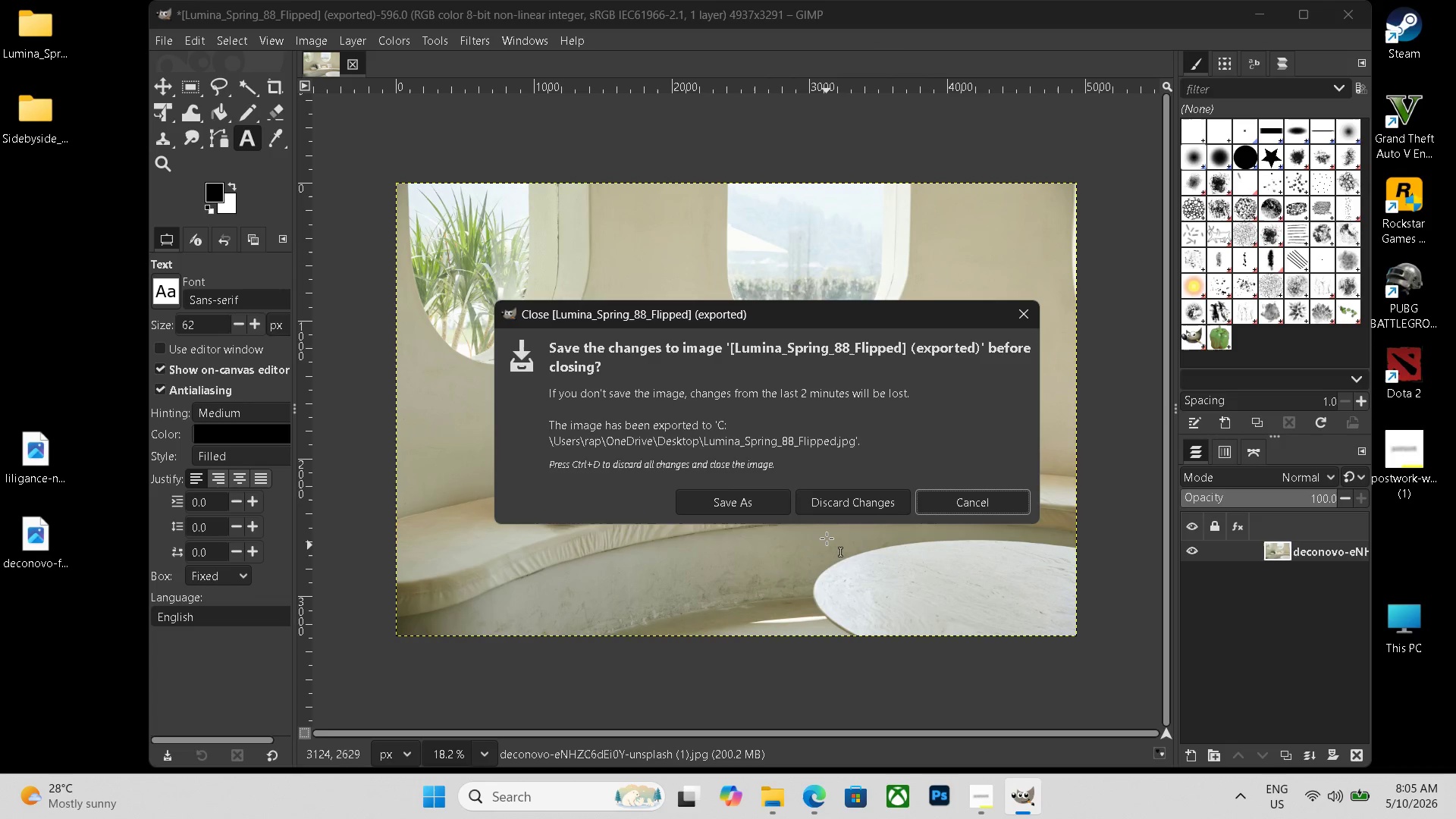 
hold_key(key=ControlLeft, duration=0.33)
 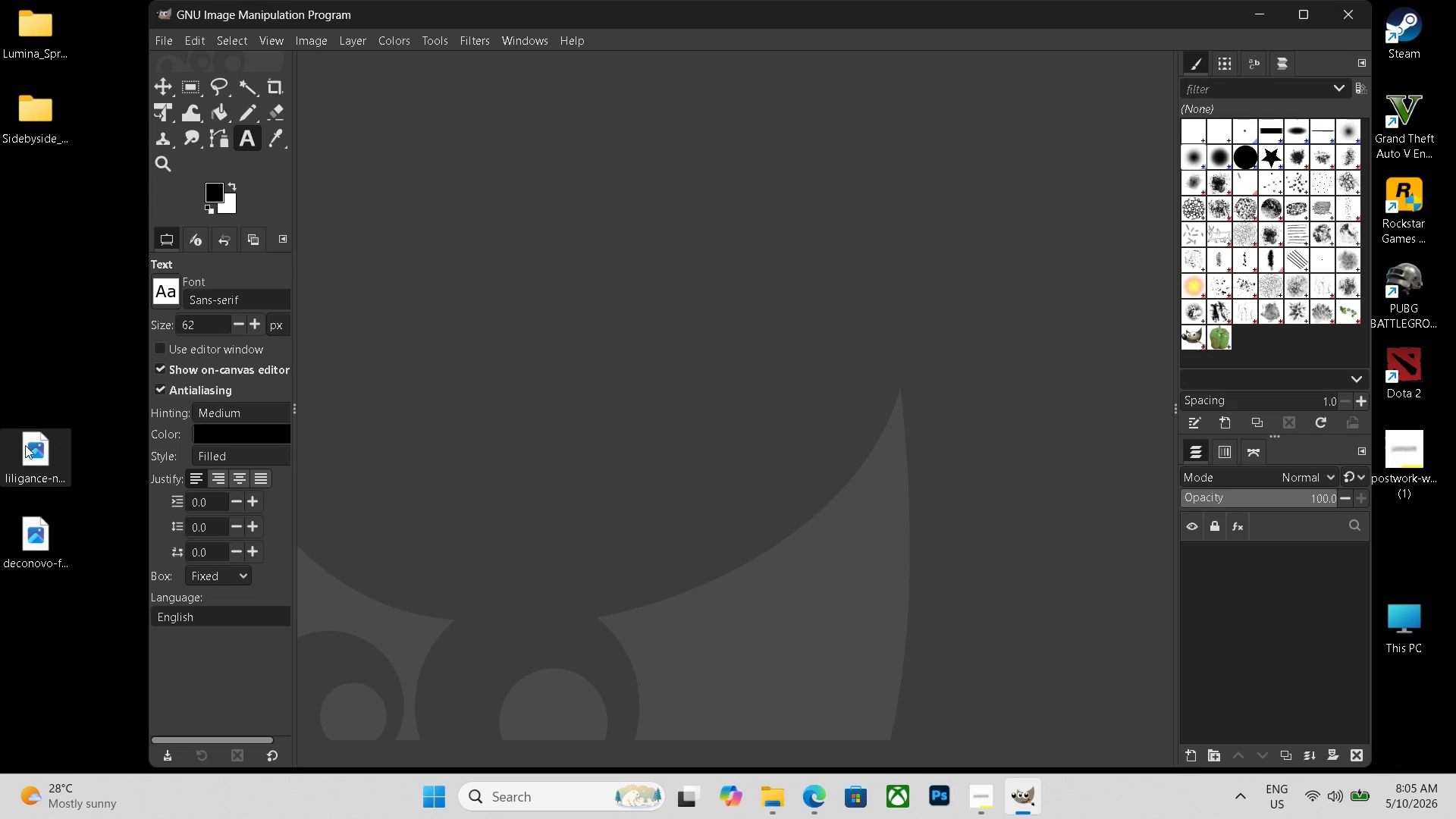 
left_click_drag(start_coordinate=[24, 446], to_coordinate=[654, 413])
 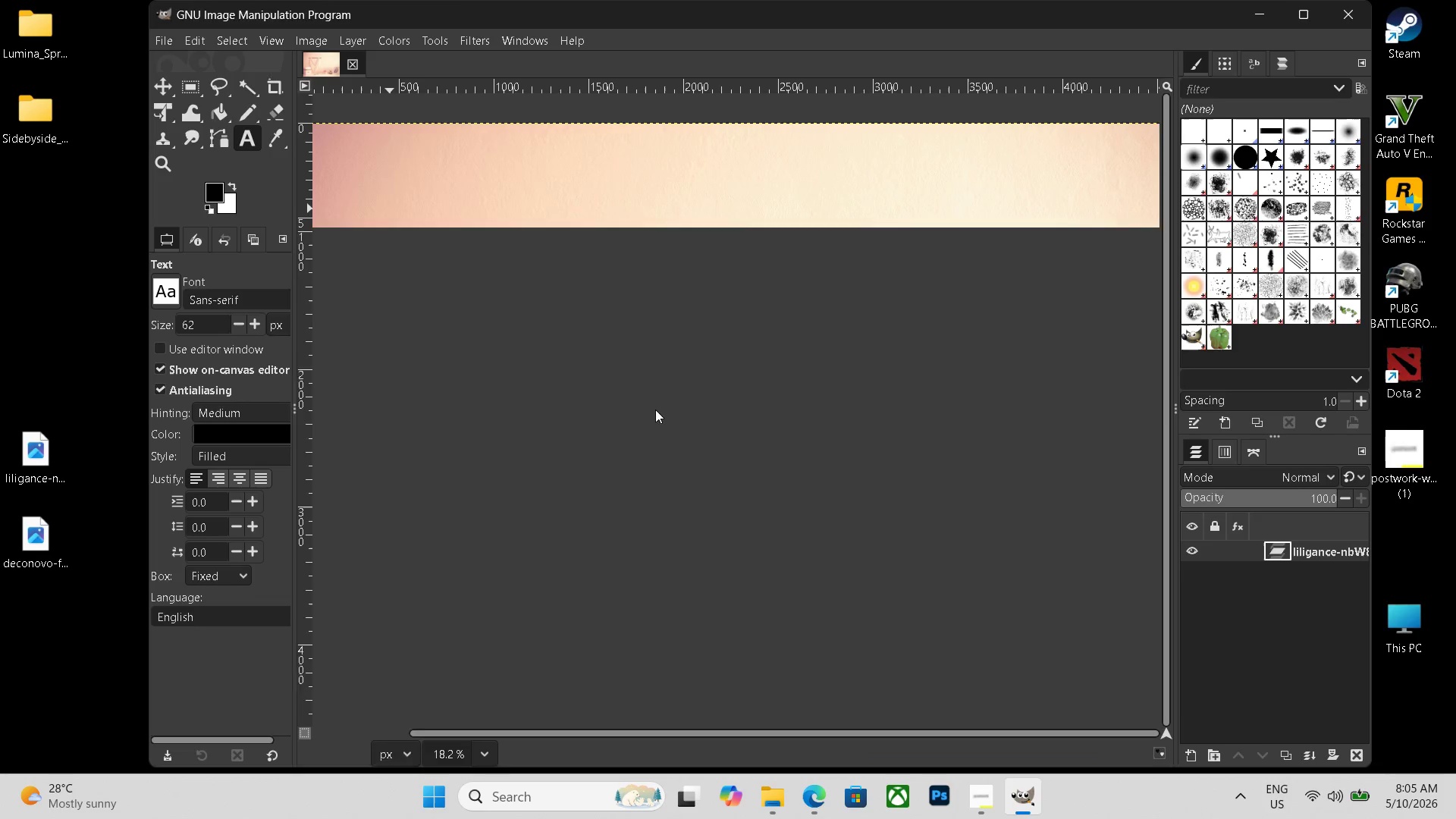 
scroll: coordinate [655, 410], scroll_direction: down, amount: 3.0
 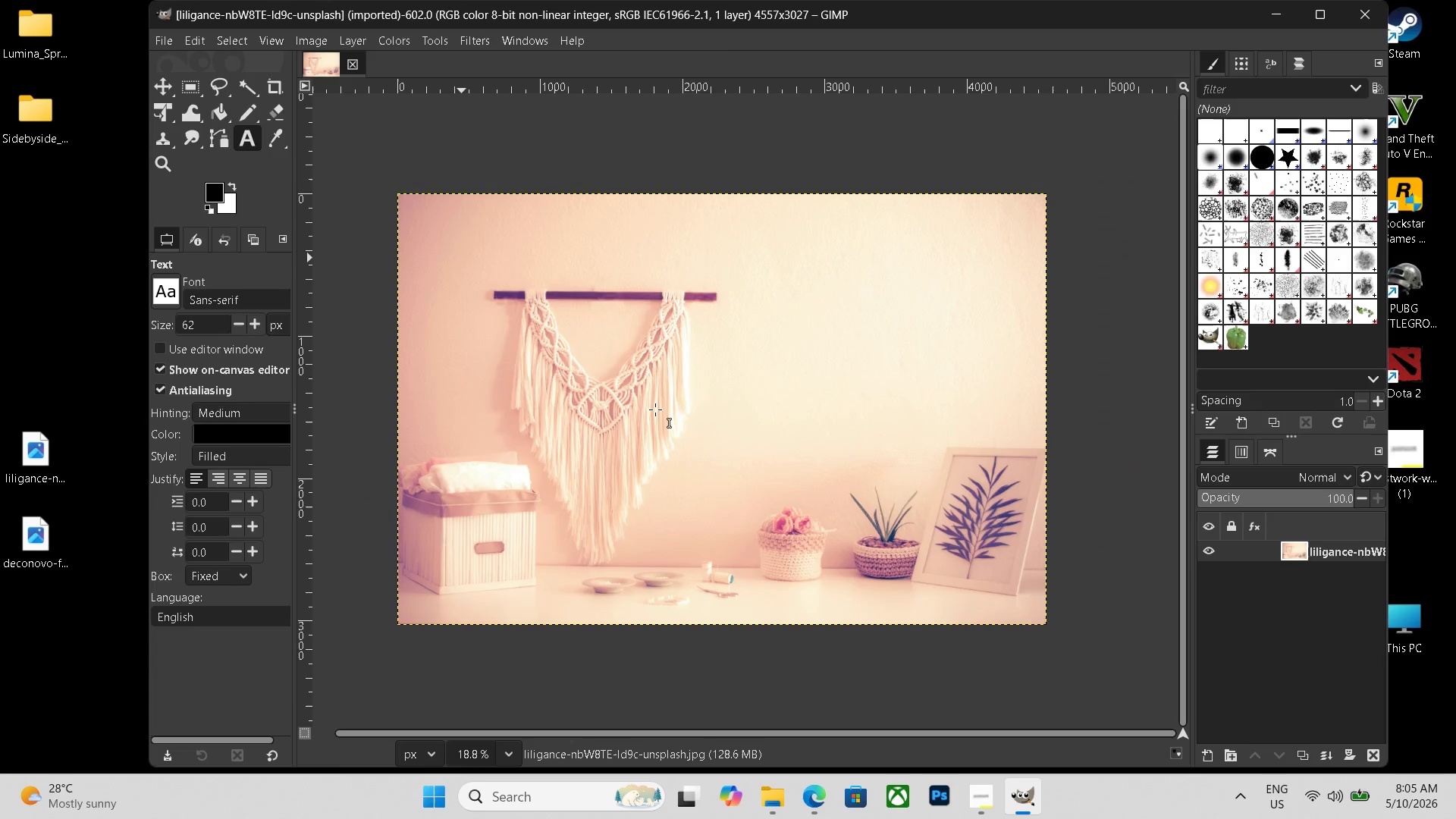 
hold_key(key=ControlLeft, duration=1.27)
 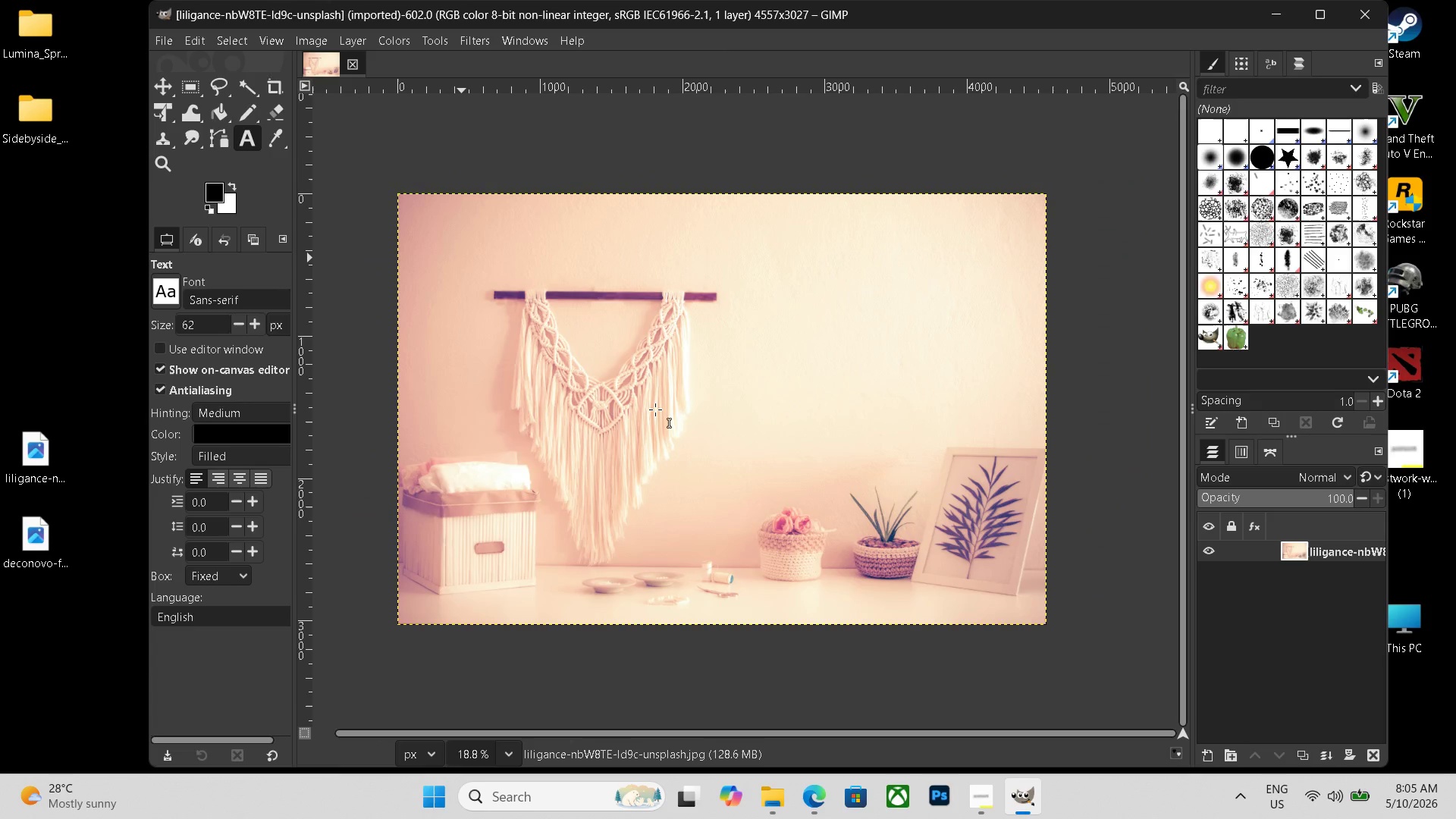 
wait(8.73)
 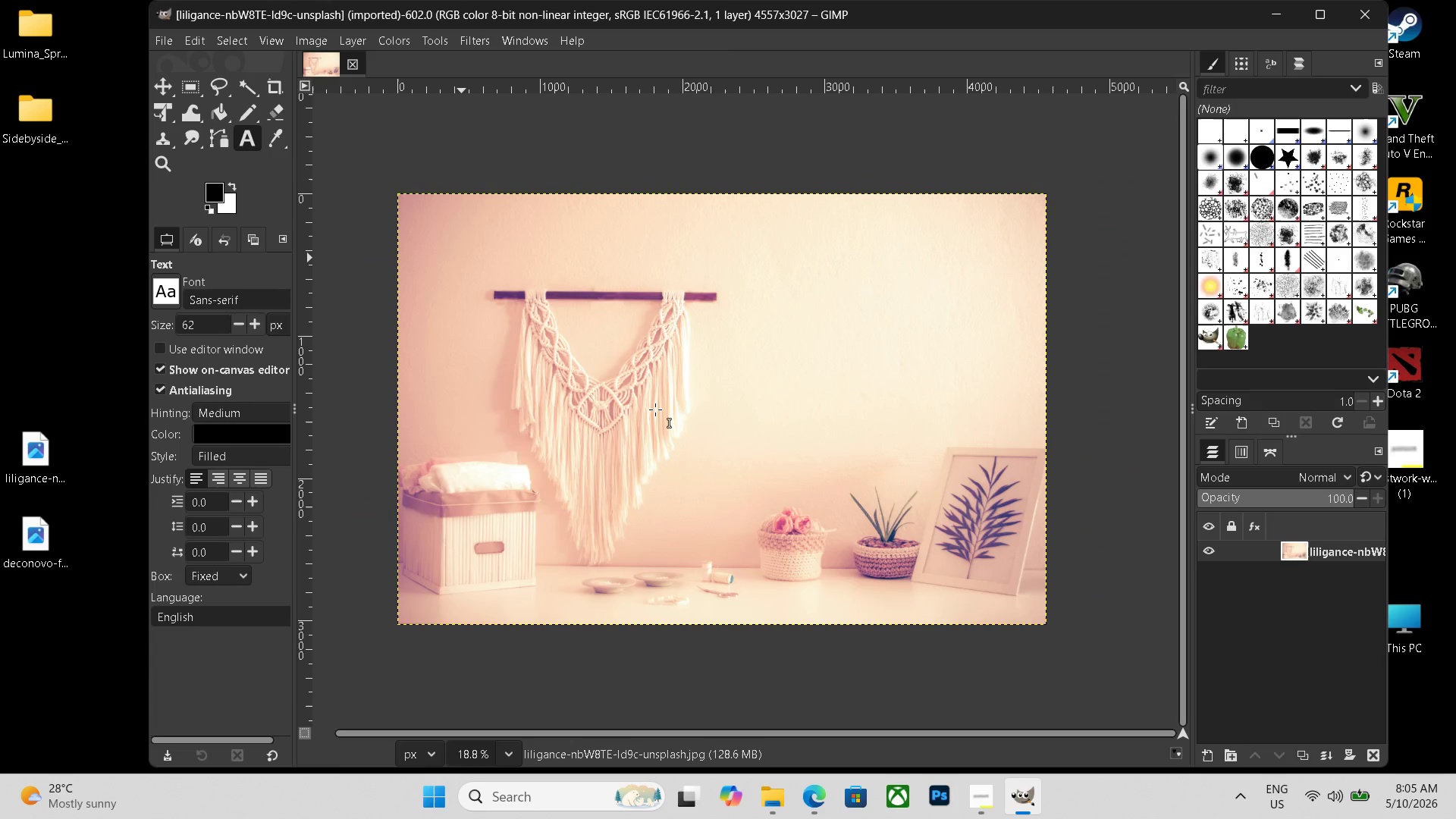 
key(Control+ControlLeft)
 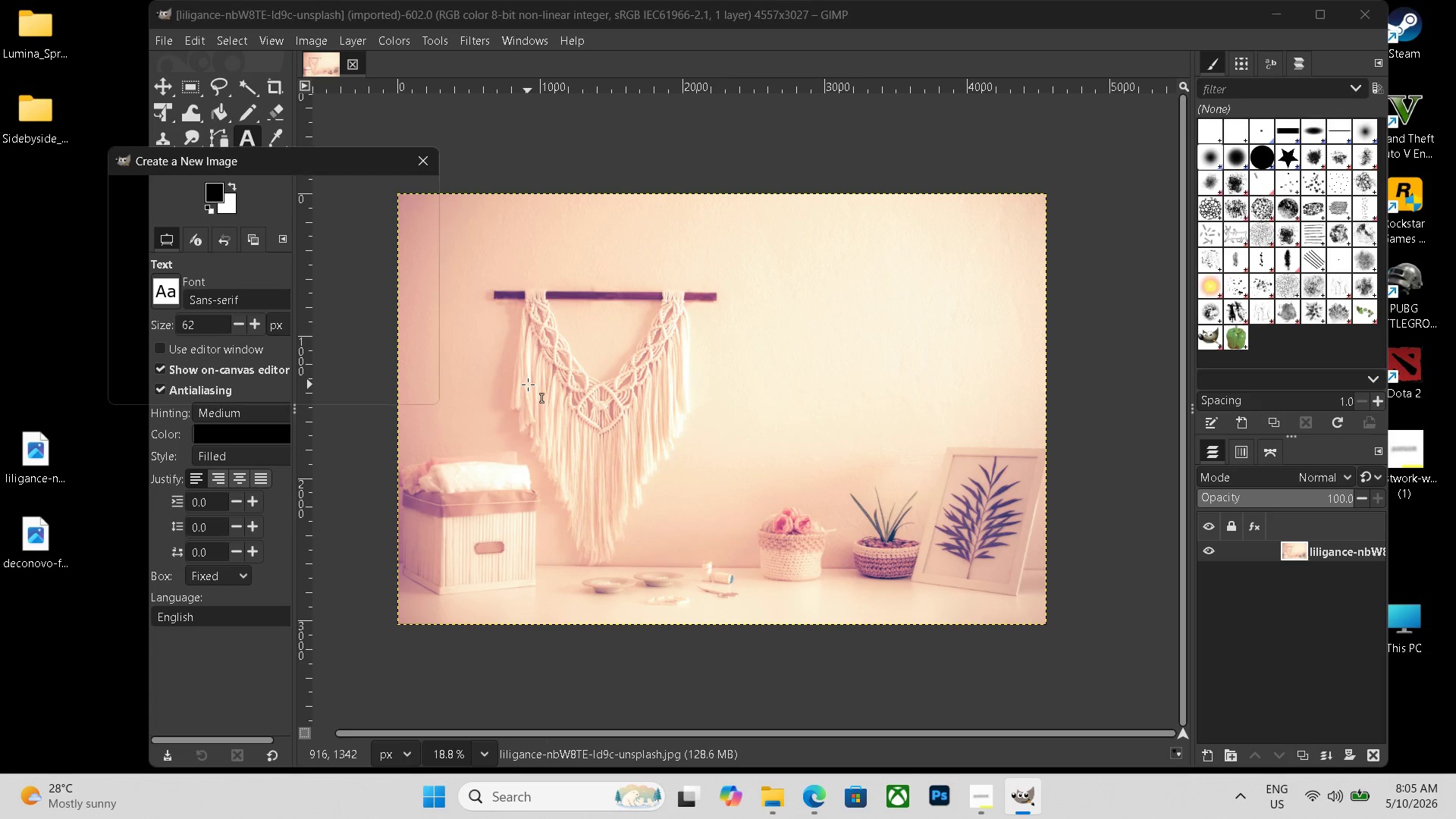 
key(Control+N)
 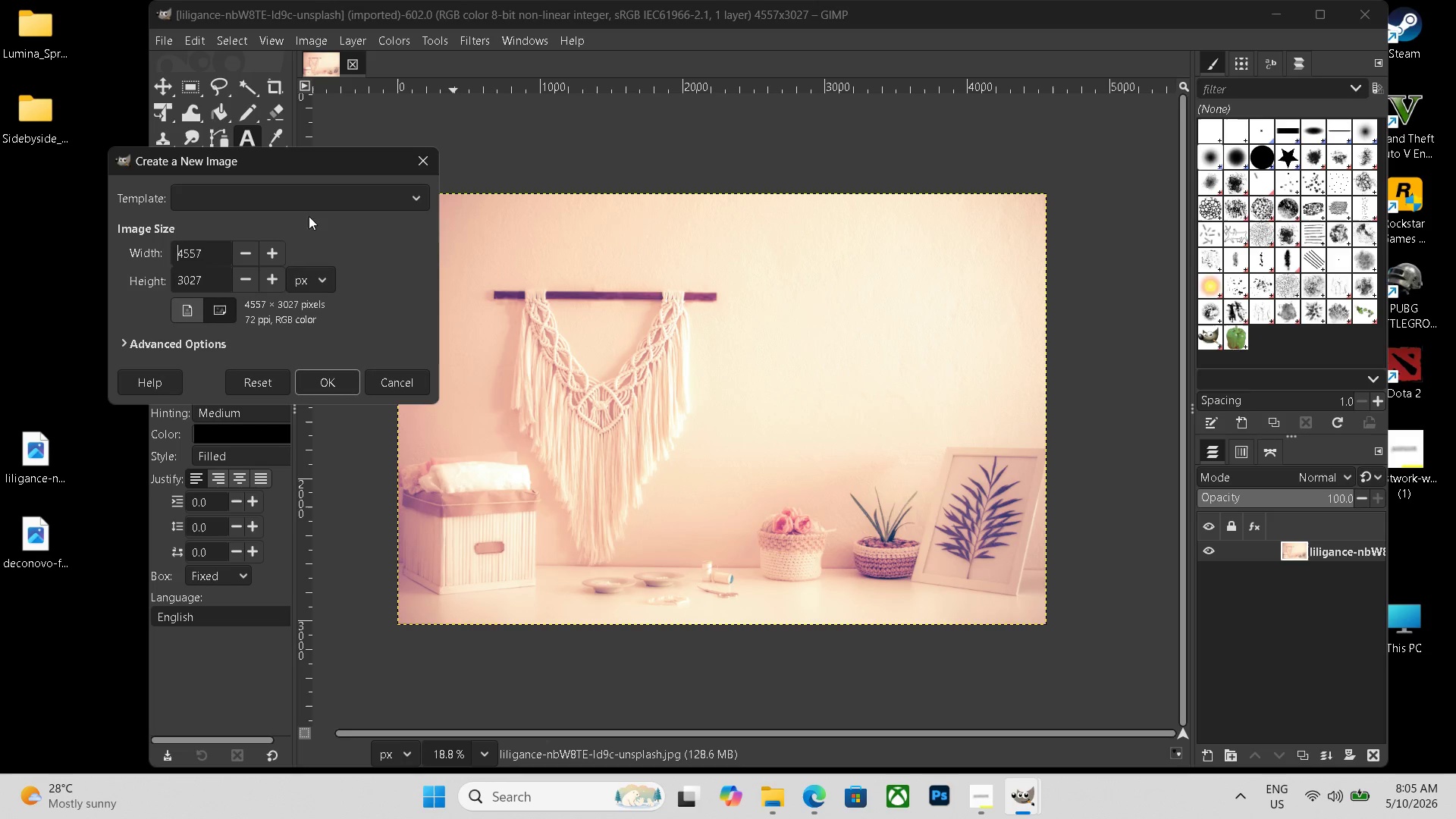 
left_click([240, 185])
 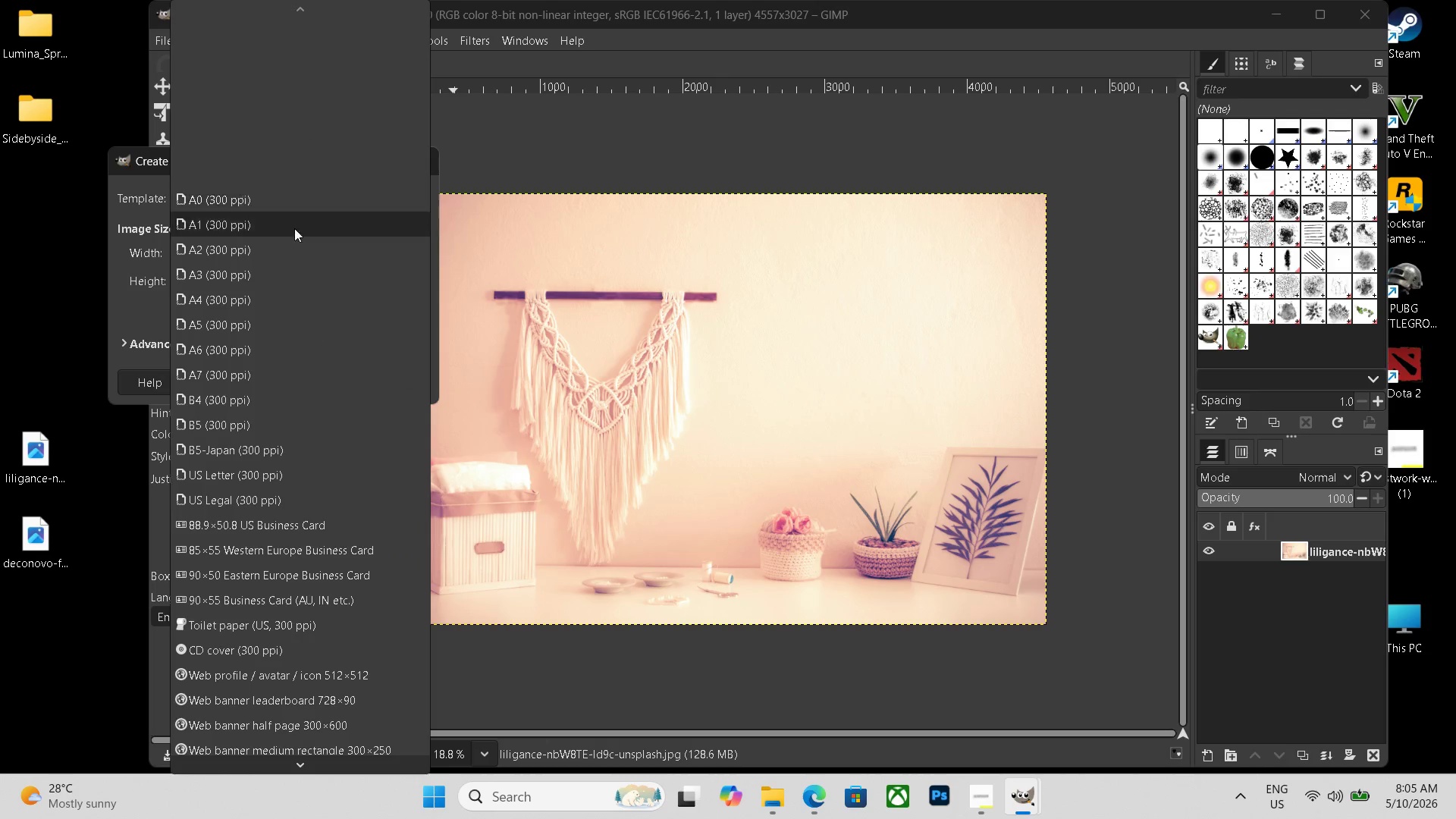 
left_click([521, 341])
 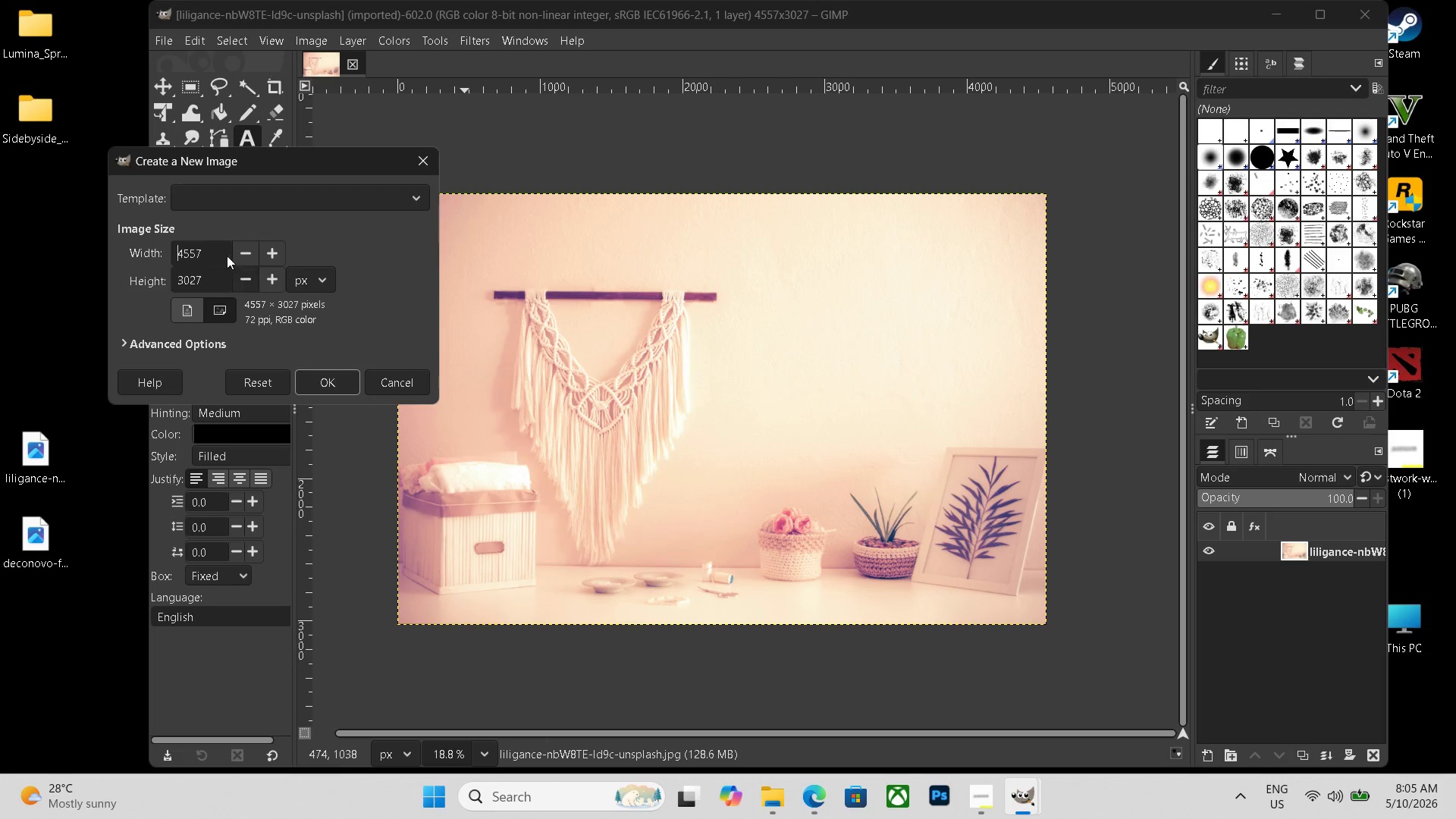 
left_click_drag(start_coordinate=[218, 249], to_coordinate=[143, 238])
 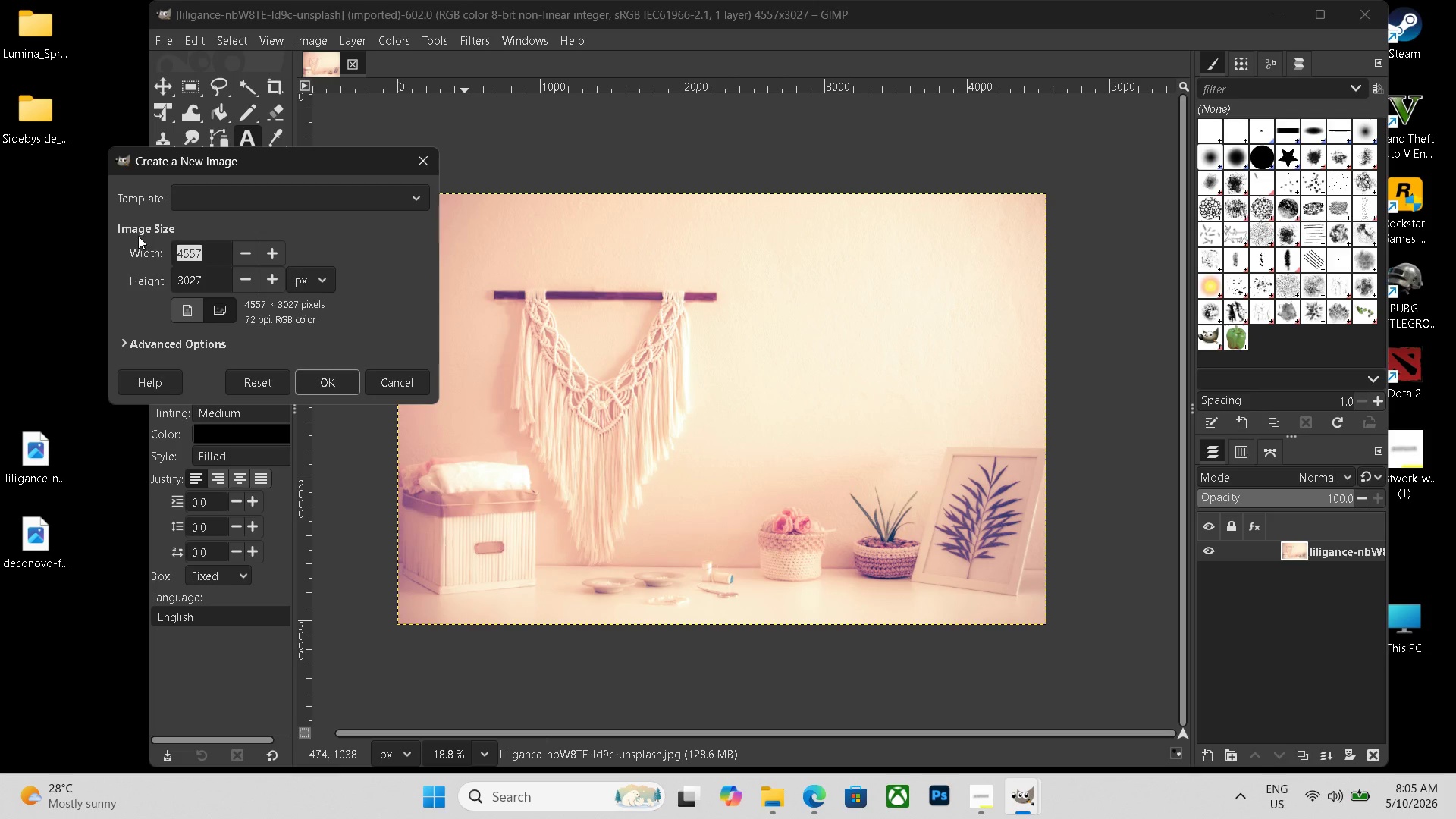 
key(Backspace)
 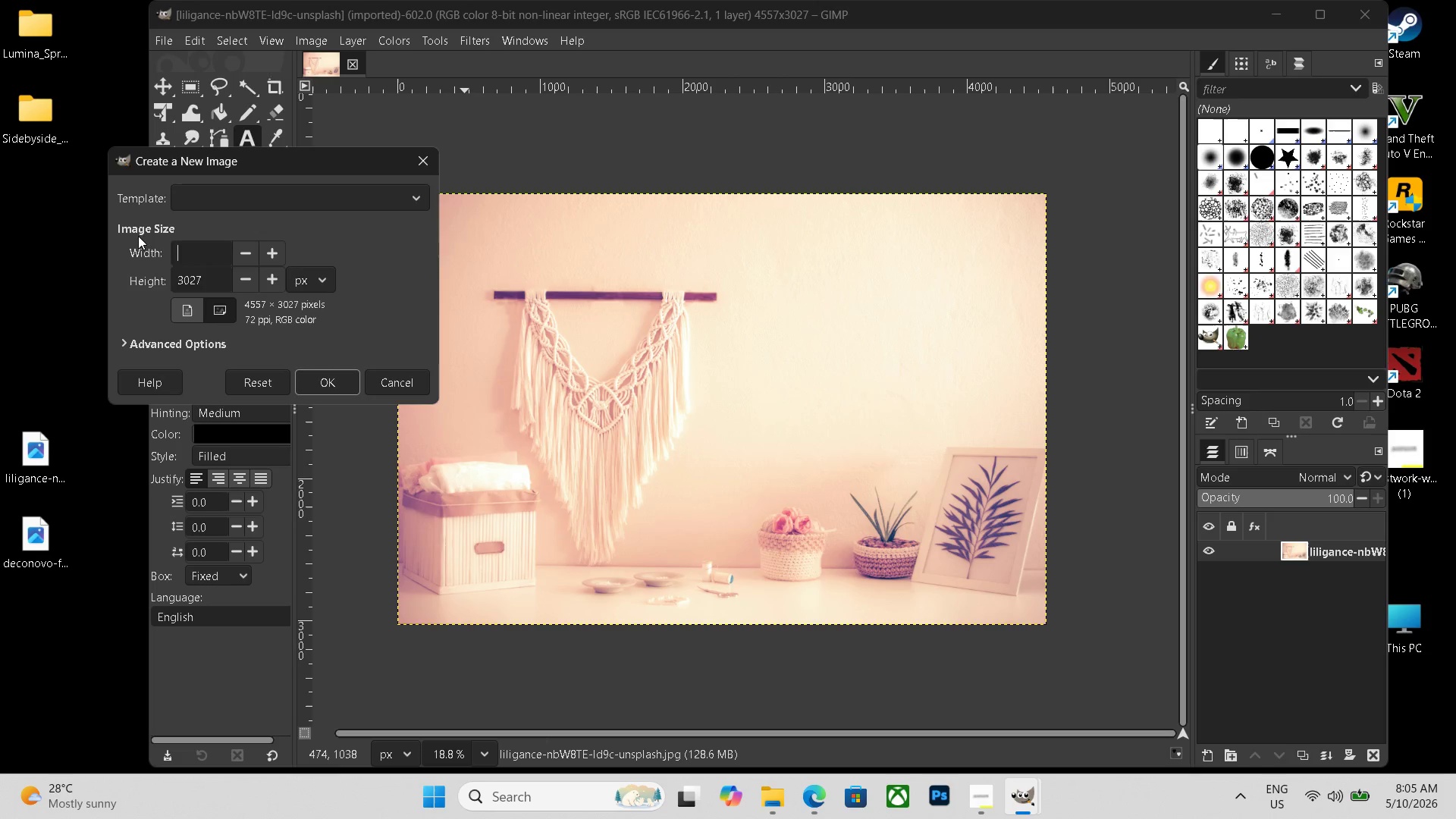 
key(Numpad9)
 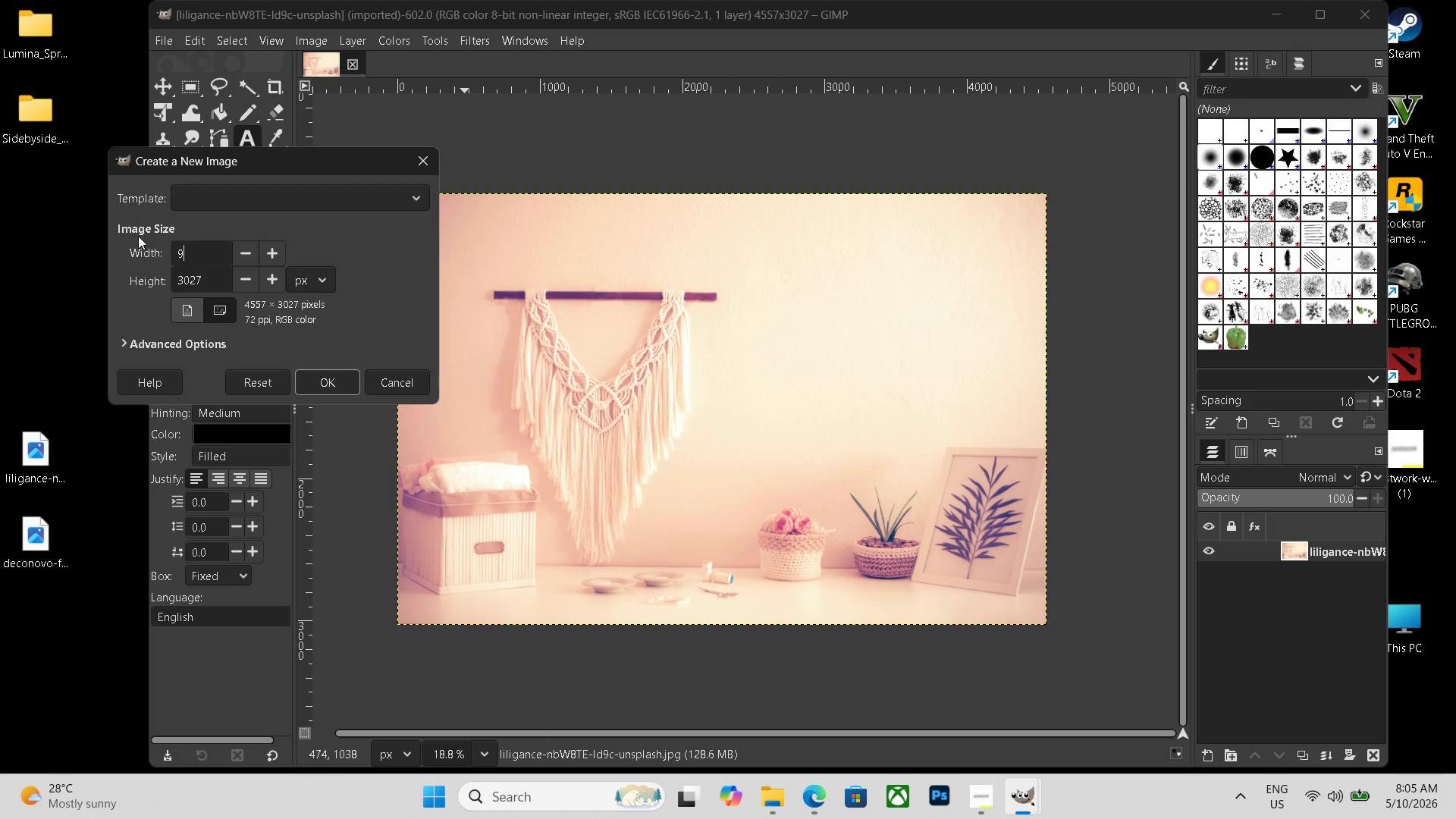 
key(Numpad1)
 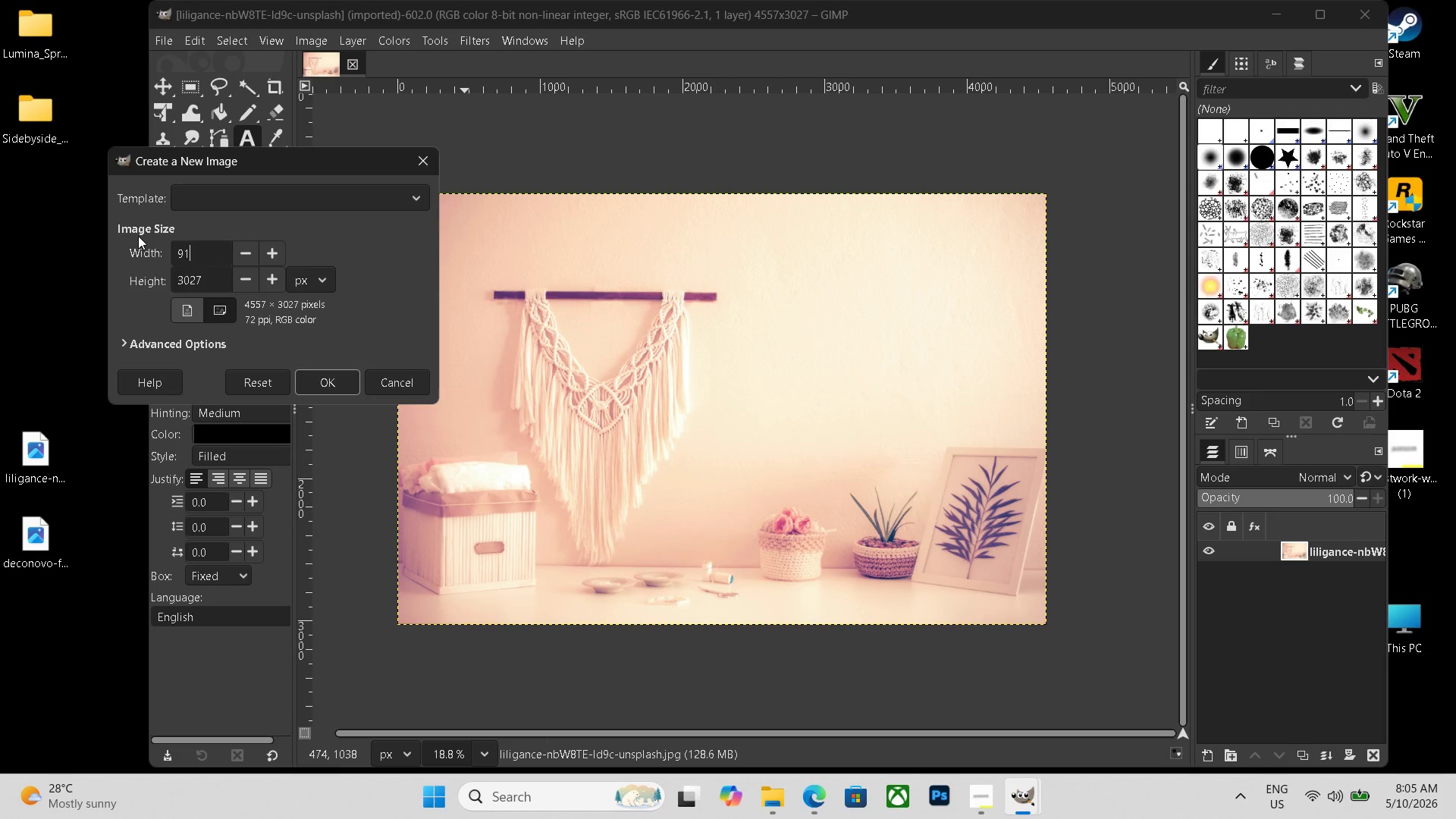 
key(Numpad1)
 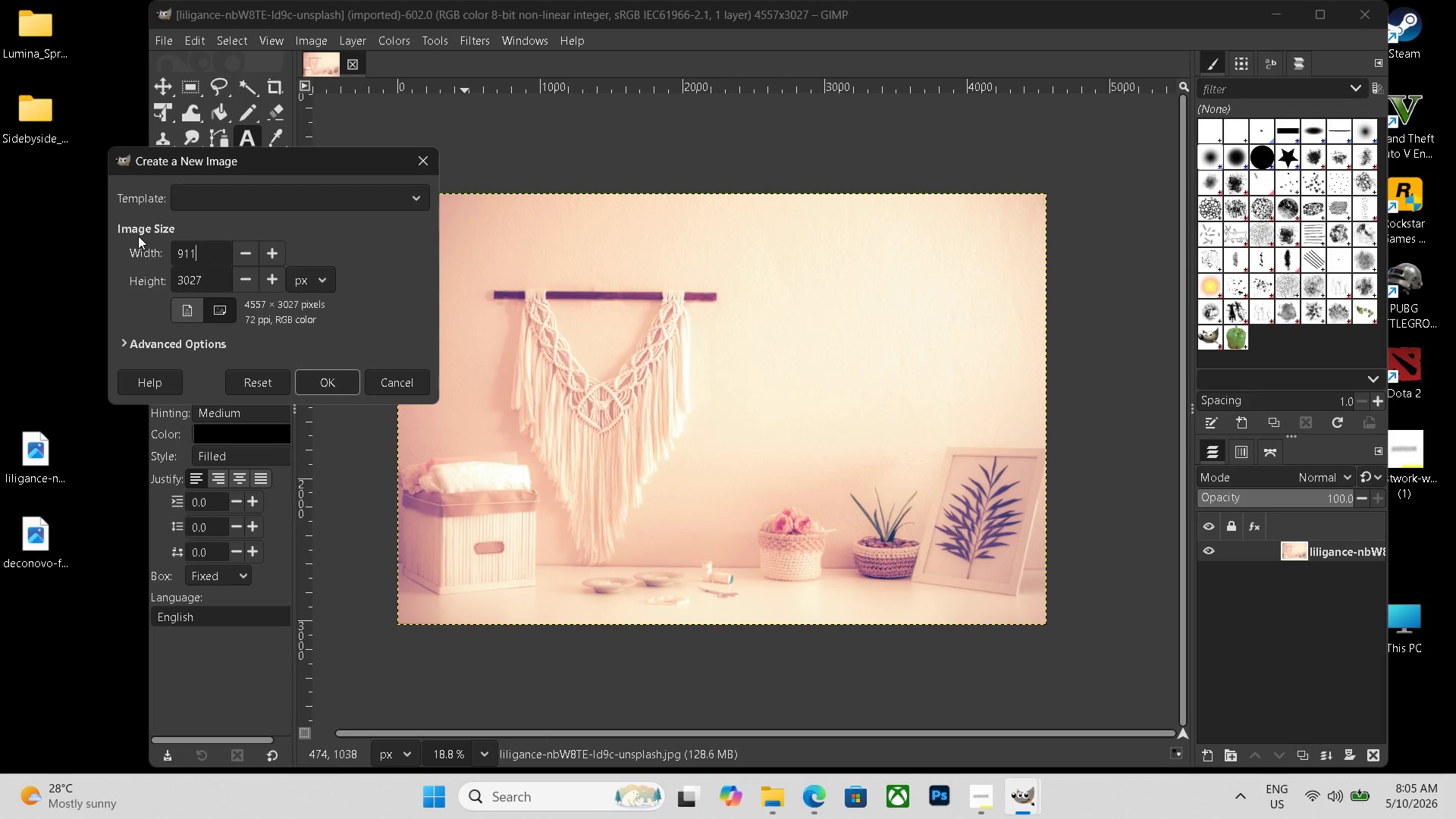 
key(Numpad4)
 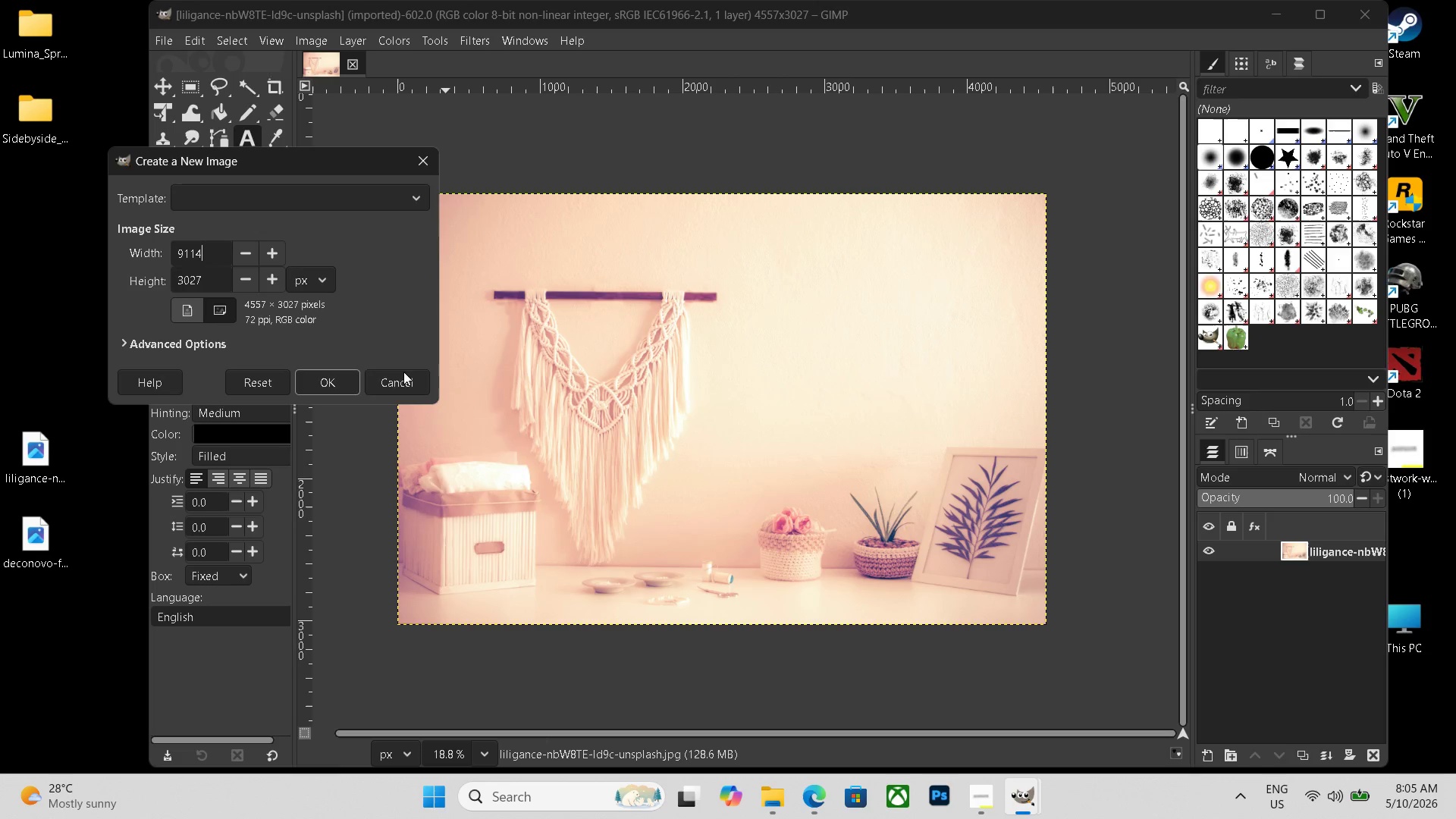 
left_click([340, 390])
 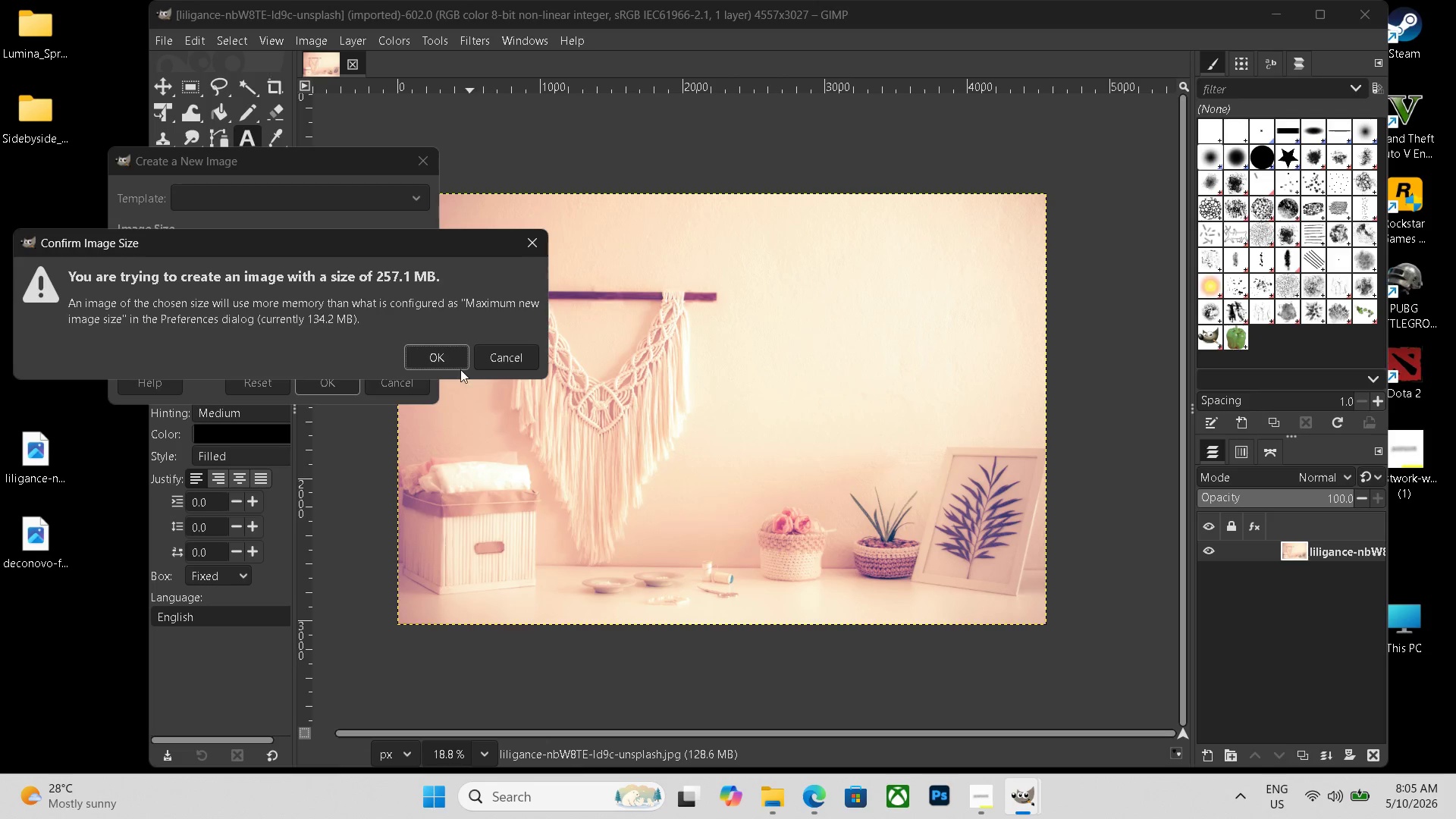 
left_click([467, 353])
 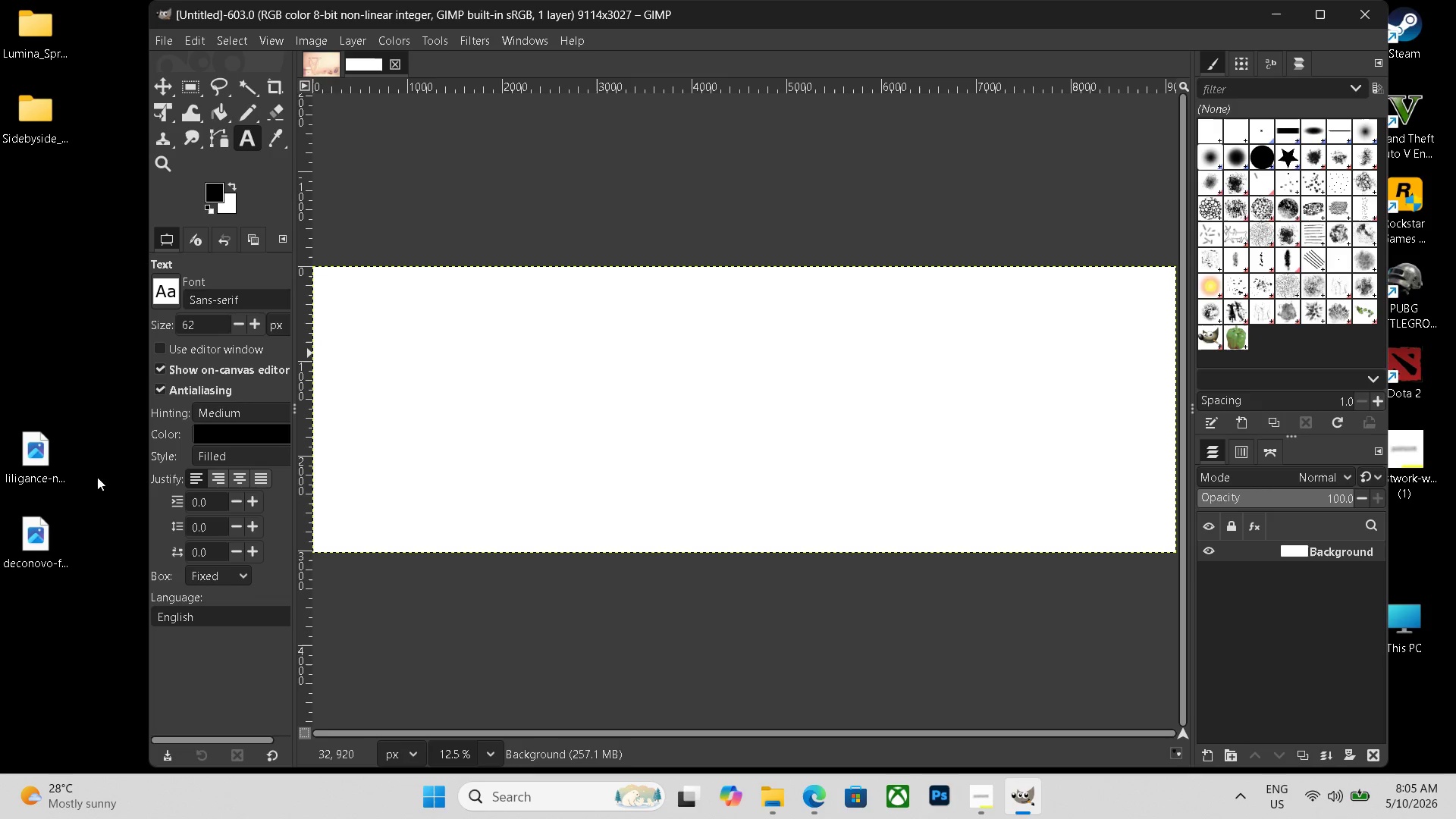 
wait(14.73)
 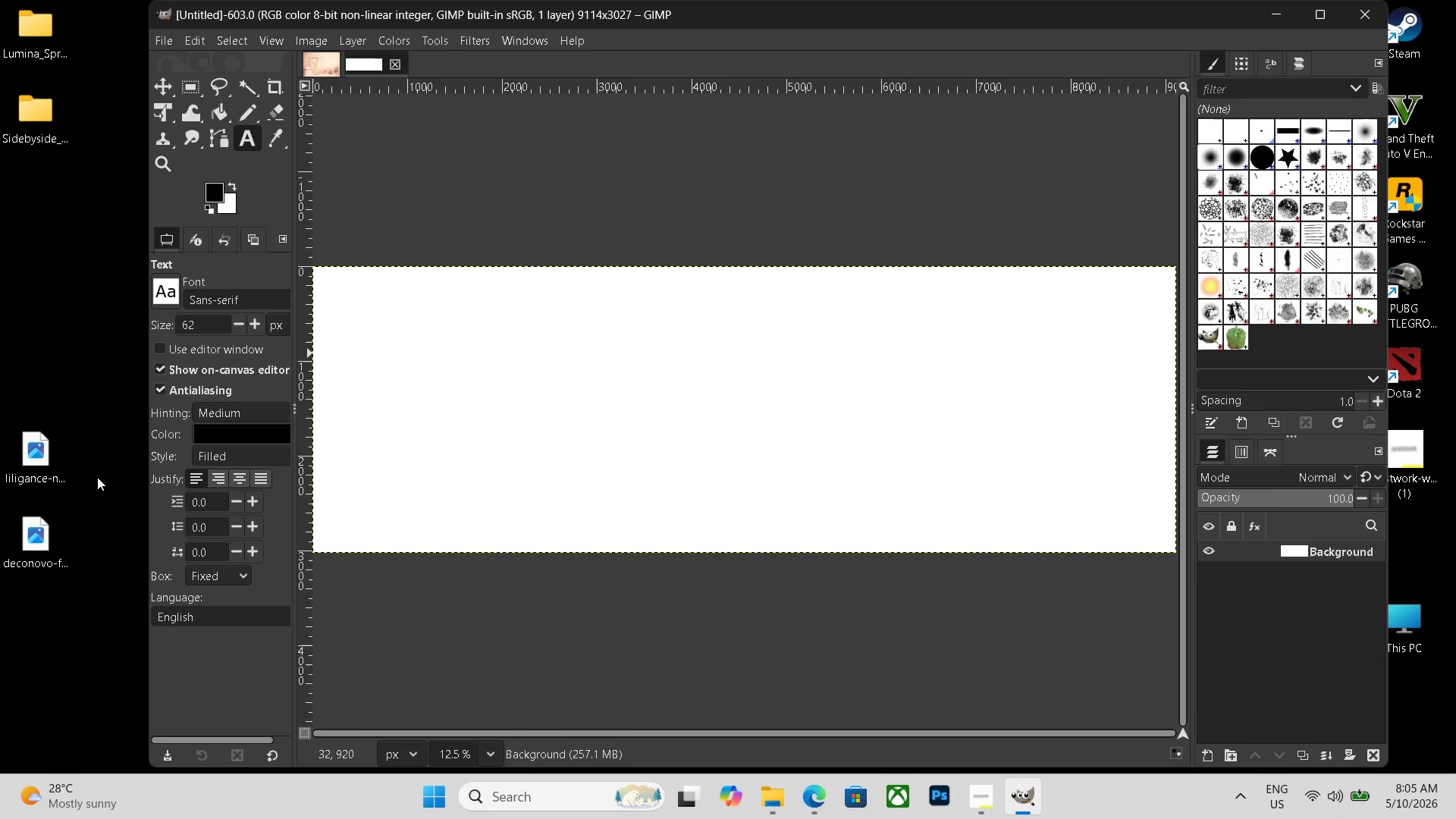 
left_click_drag(start_coordinate=[33, 455], to_coordinate=[452, 404])
 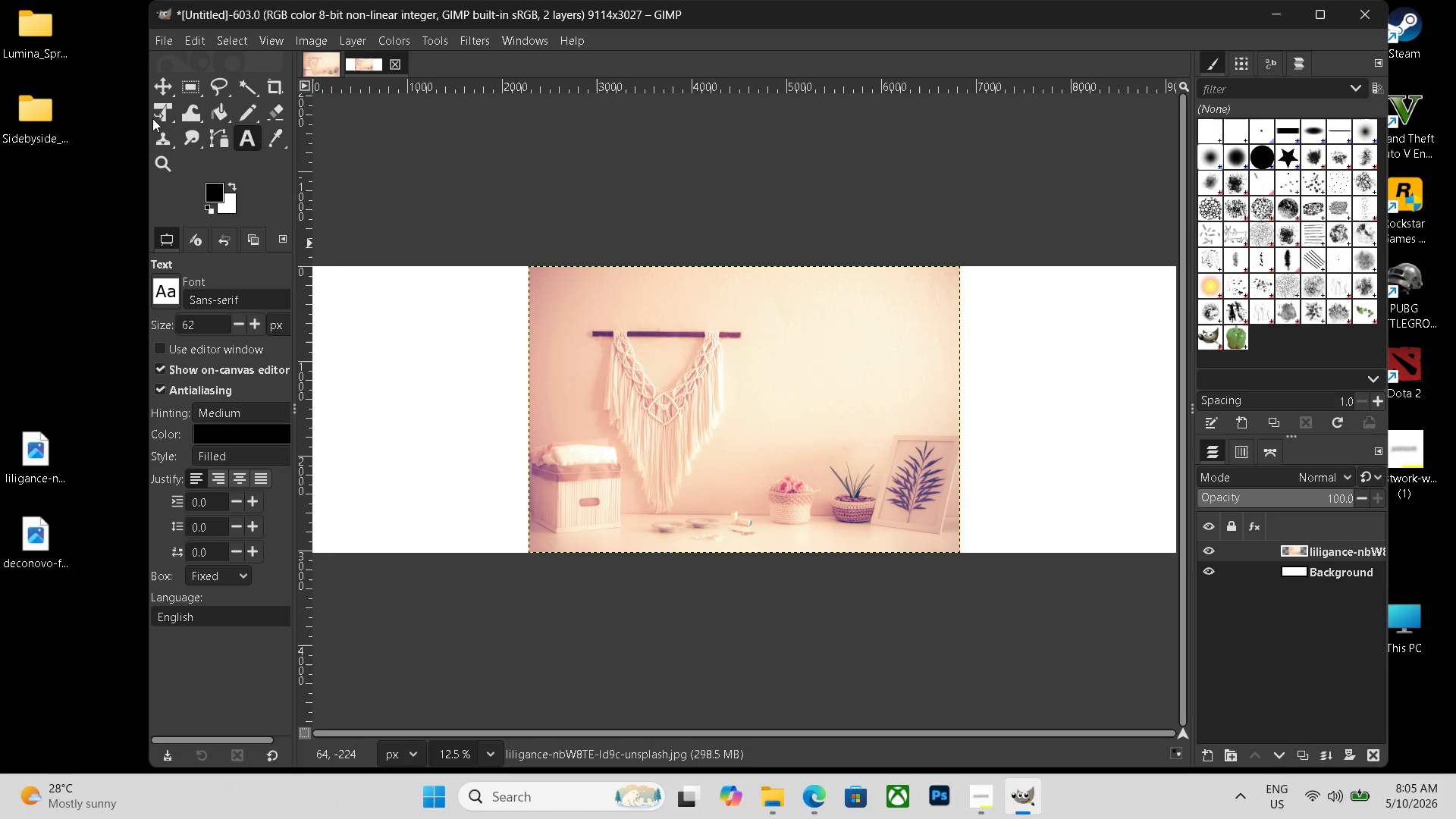 
left_click([168, 114])
 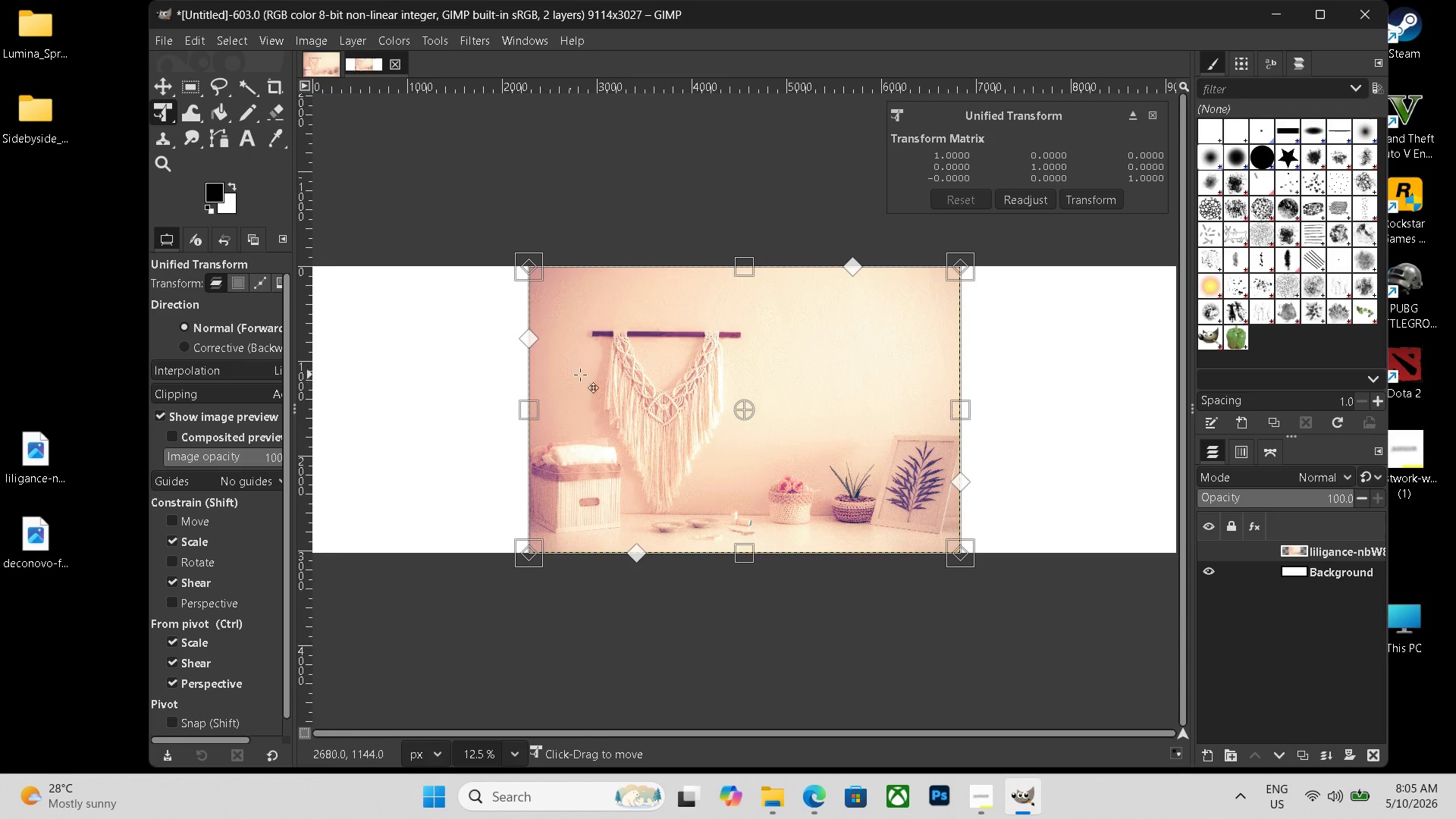 
scroll: coordinate [533, 425], scroll_direction: down, amount: 3.0
 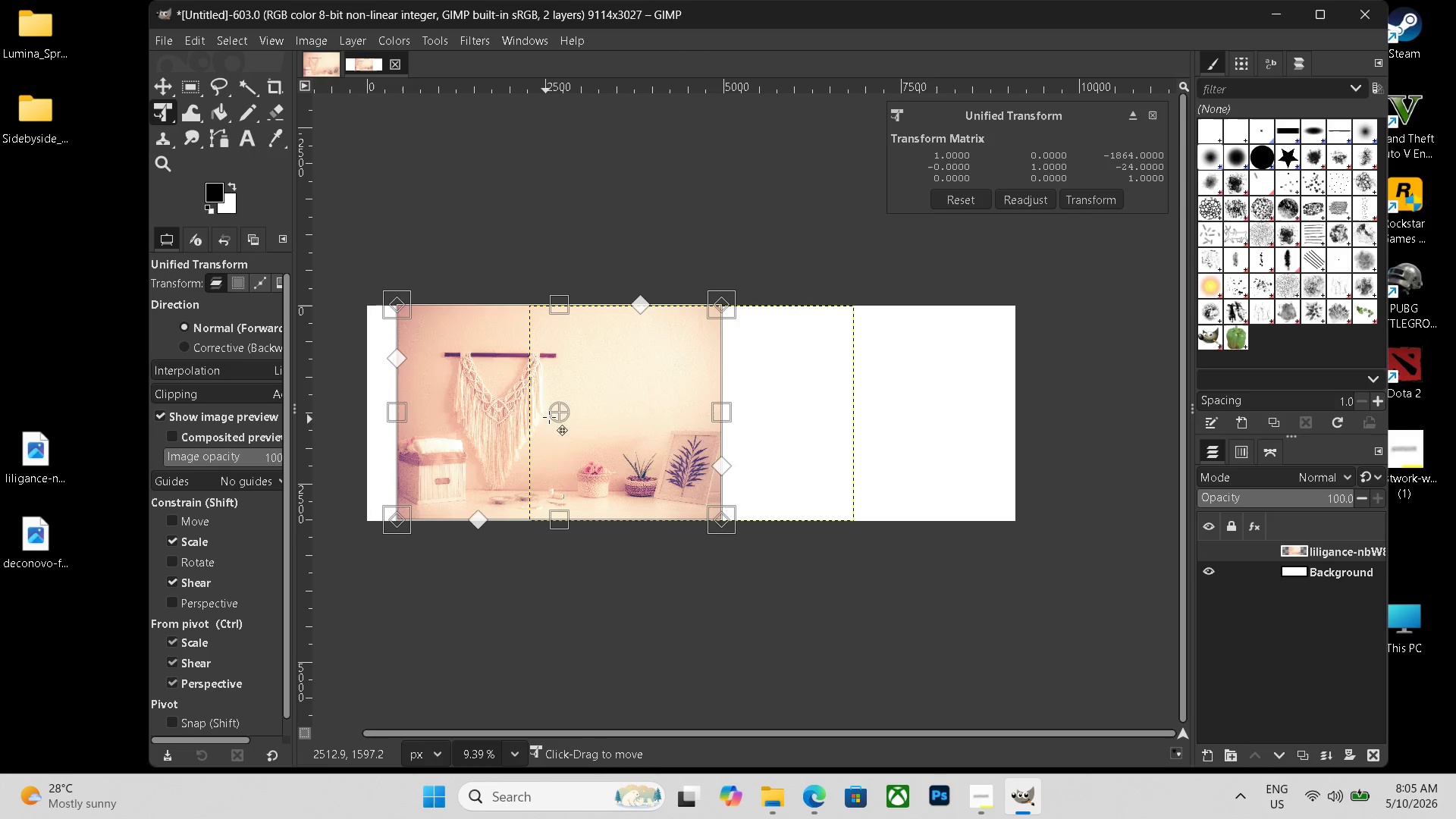 
left_click_drag(start_coordinate=[711, 427], to_coordinate=[534, 425])
 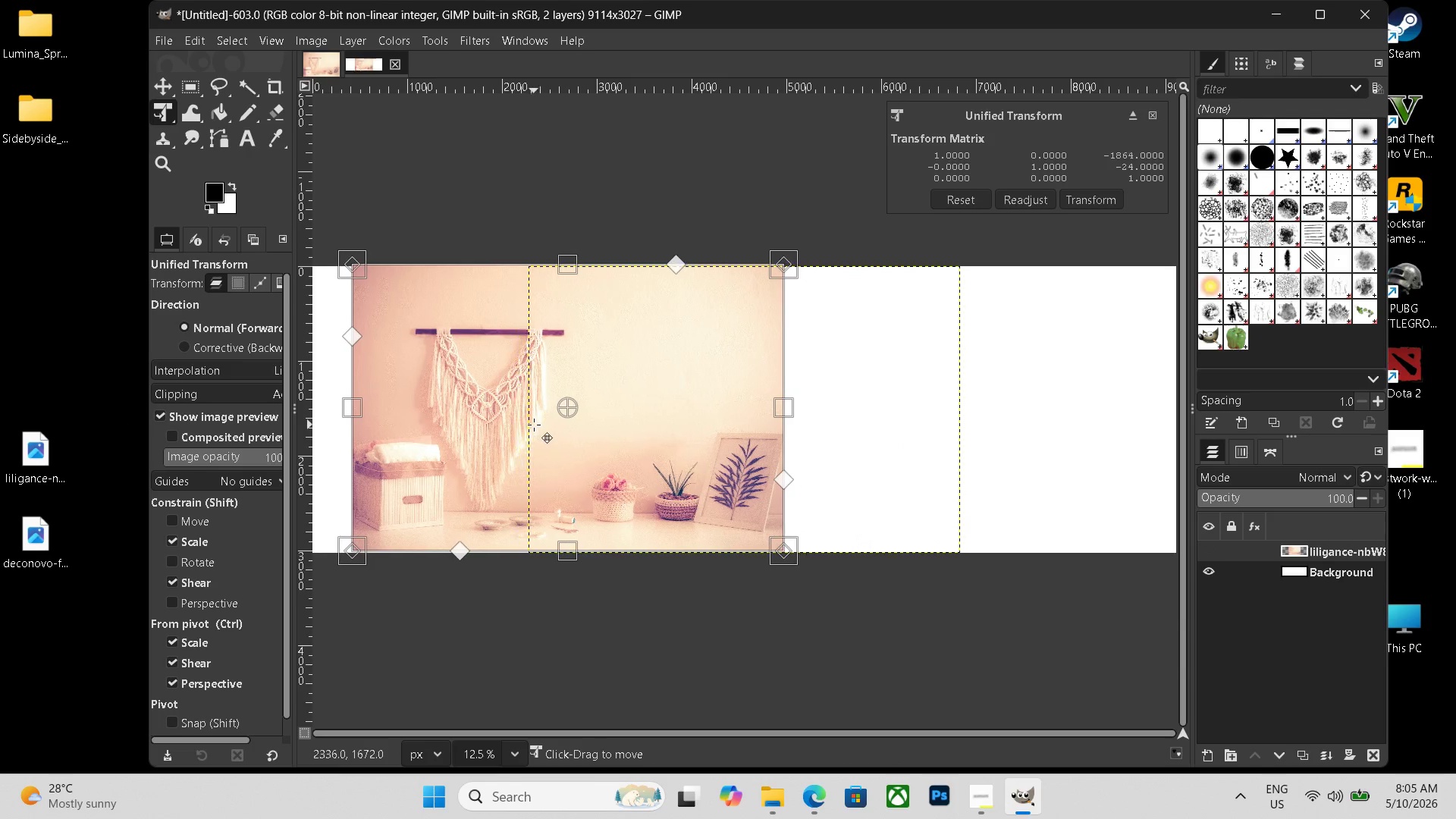 
hold_key(key=ControlLeft, duration=0.47)
 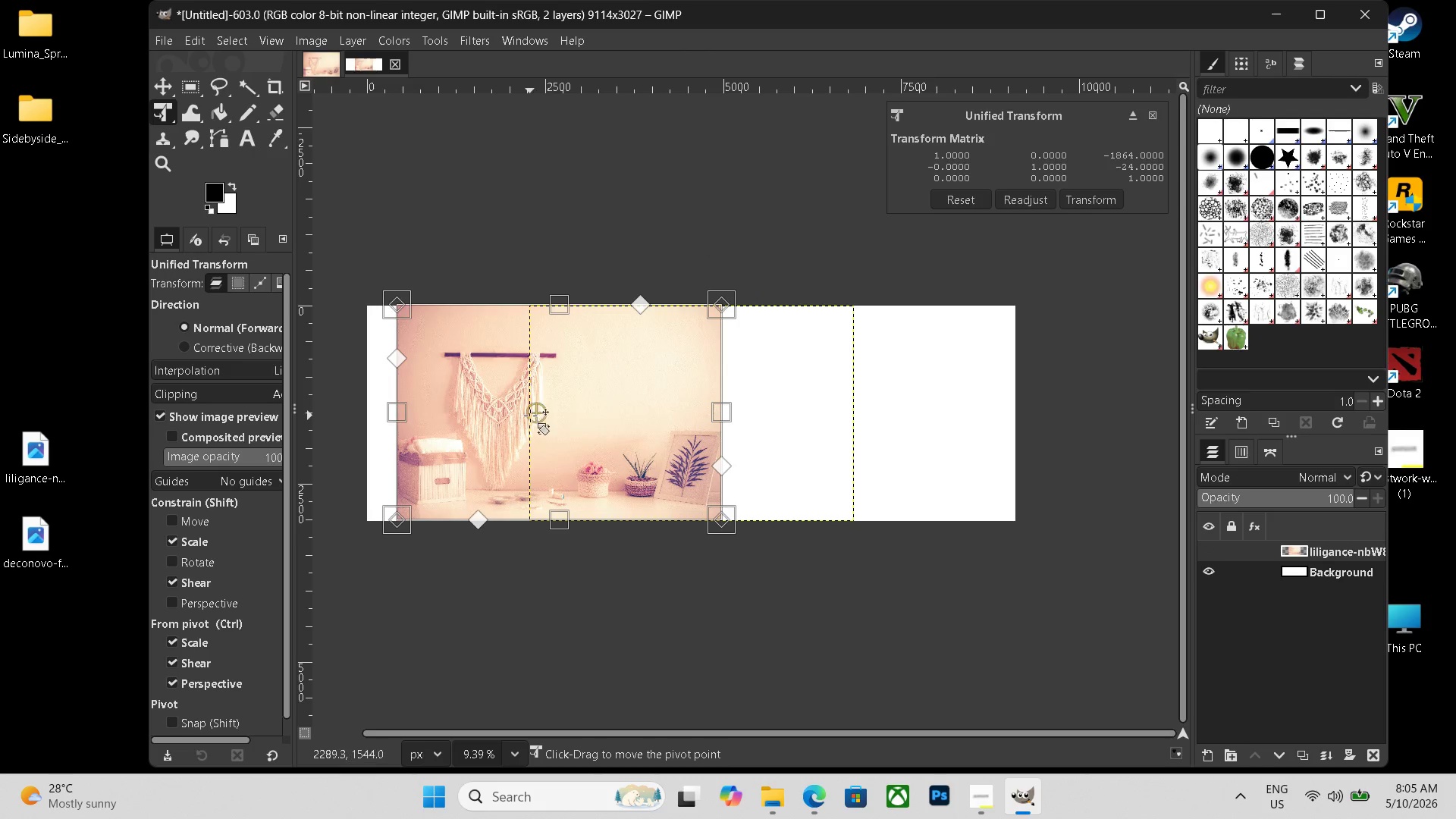 
left_click_drag(start_coordinate=[553, 415], to_coordinate=[507, 416])
 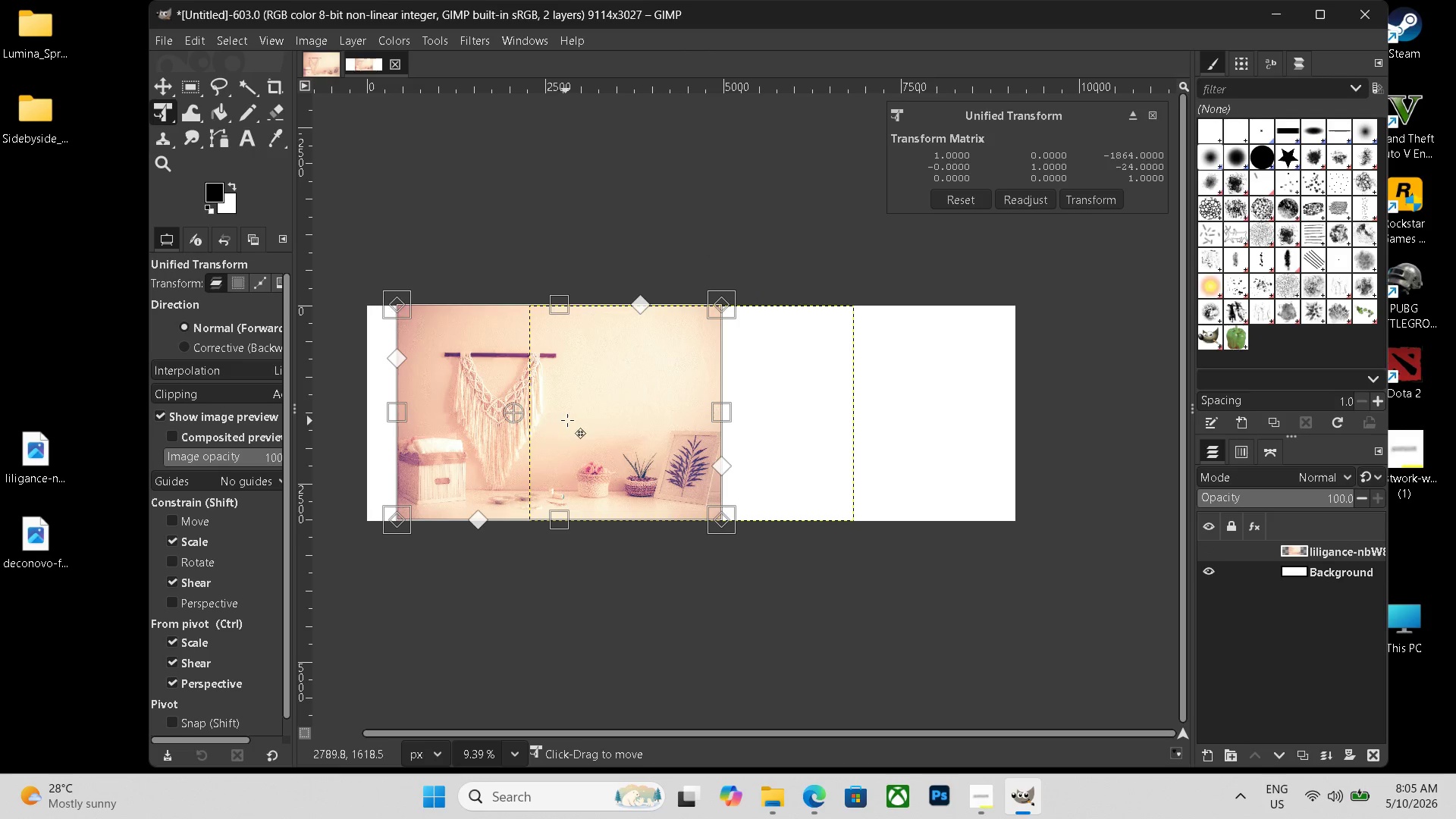 
left_click_drag(start_coordinate=[572, 412], to_coordinate=[542, 410])
 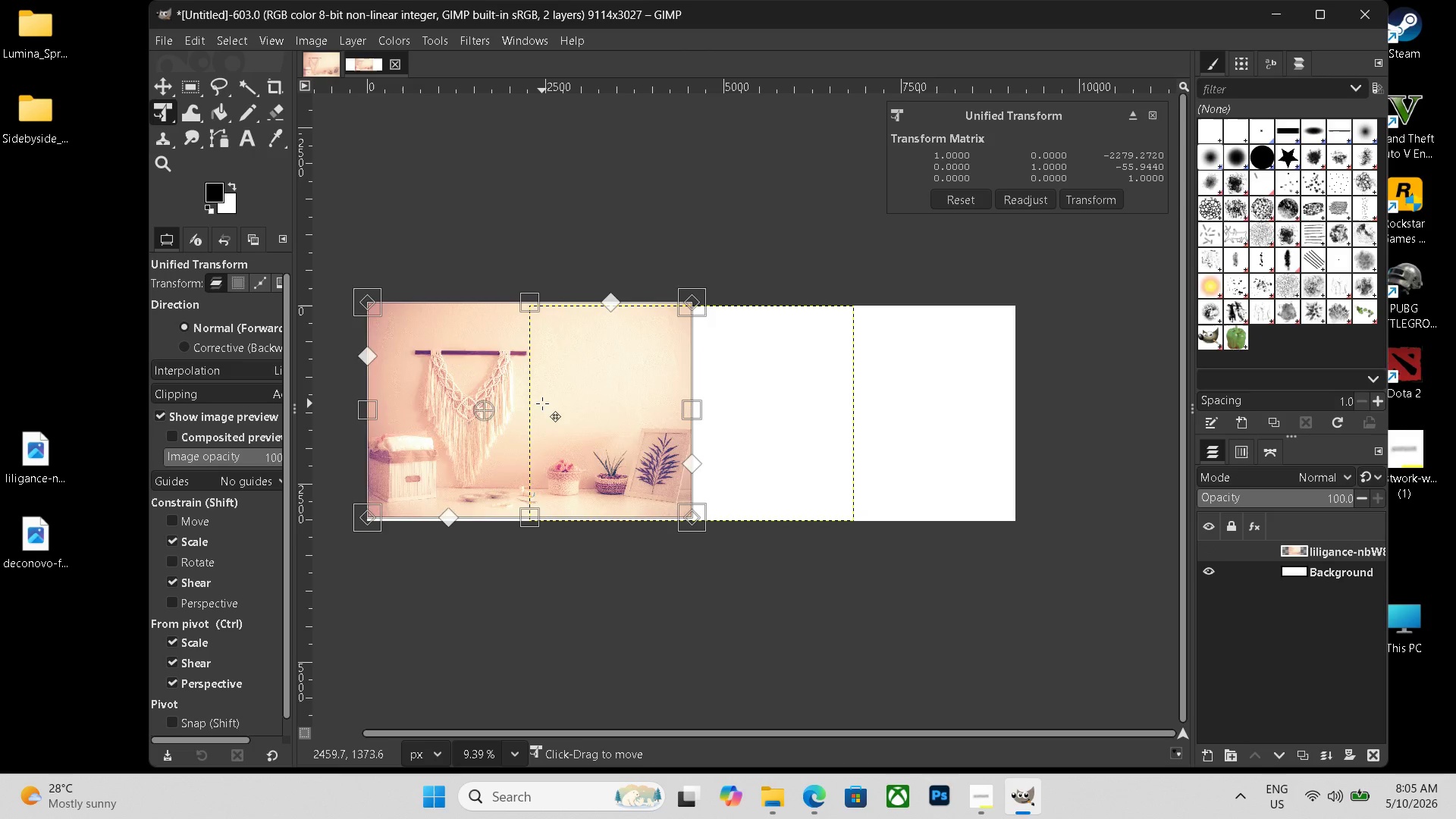 
key(Enter)
 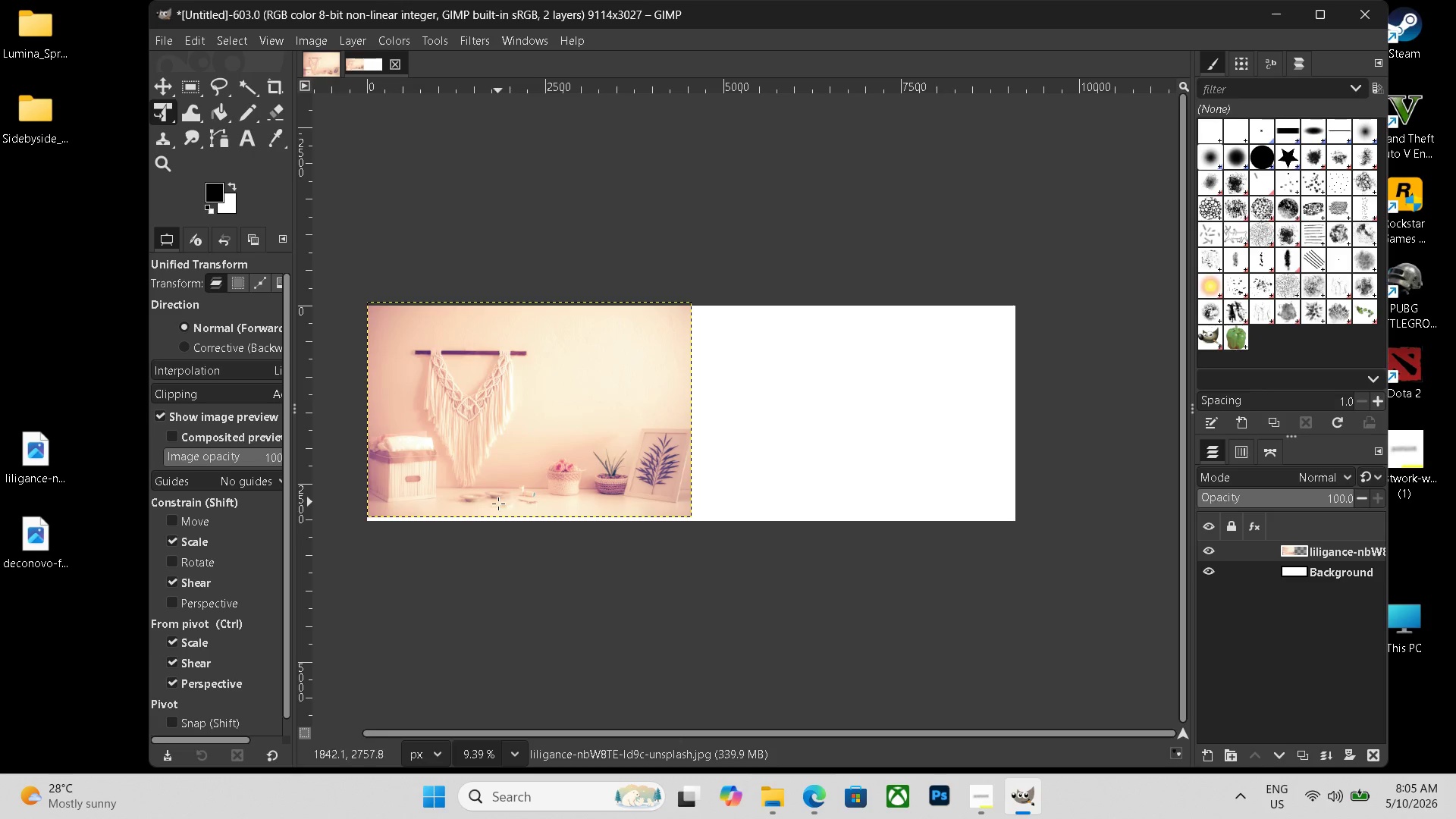 
left_click([564, 446])
 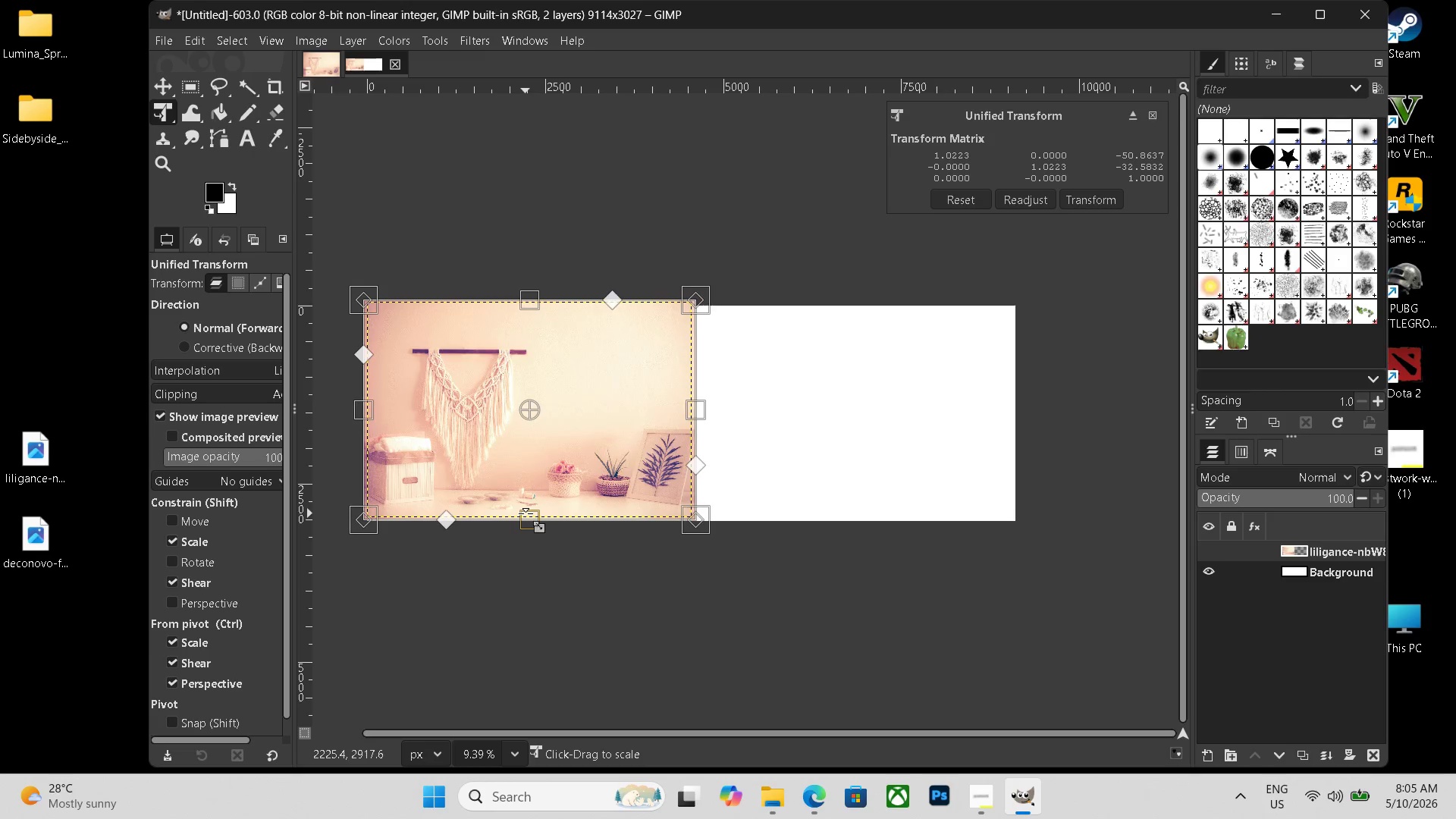 
key(Enter)
 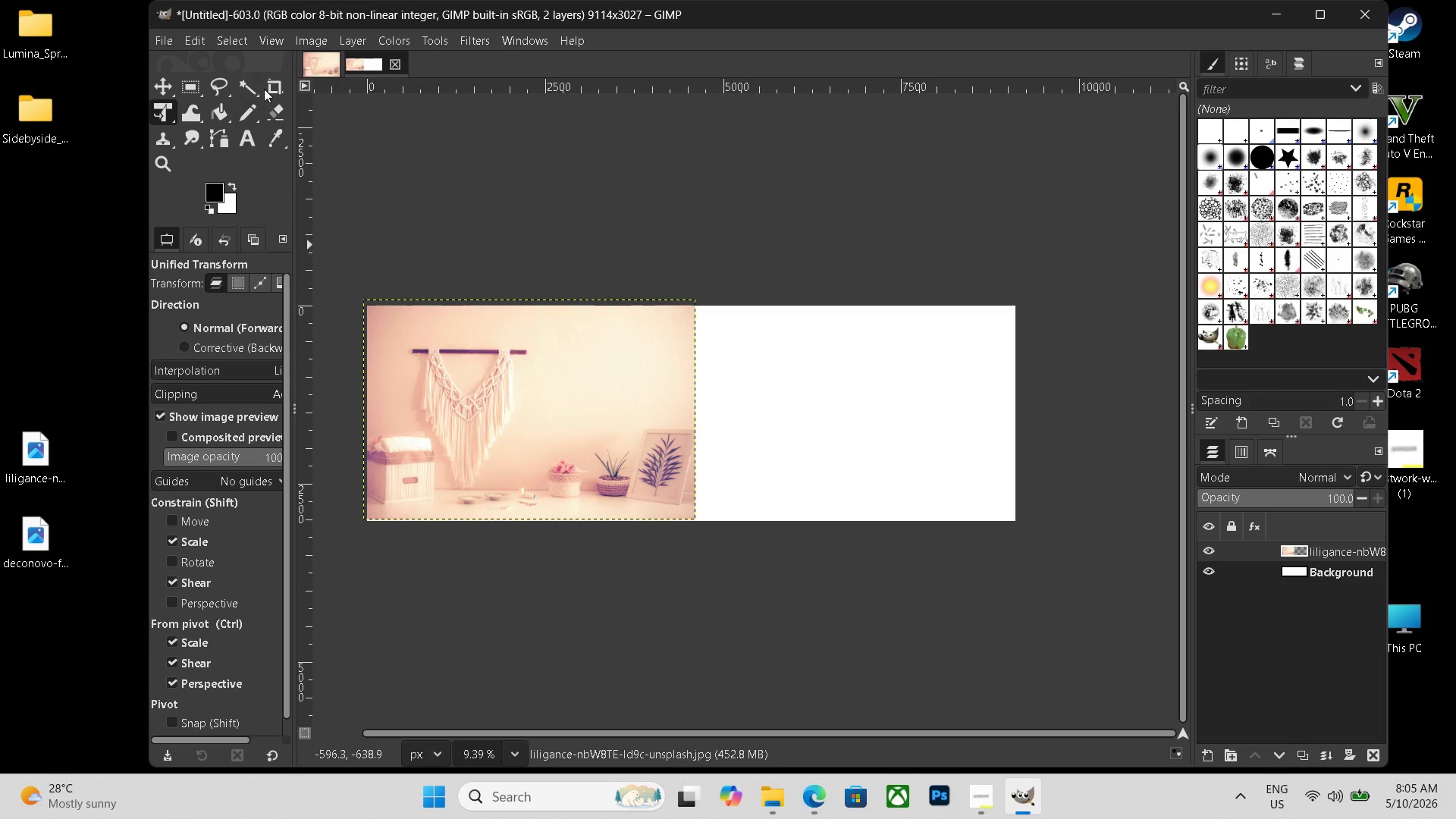 
left_click([331, 64])
 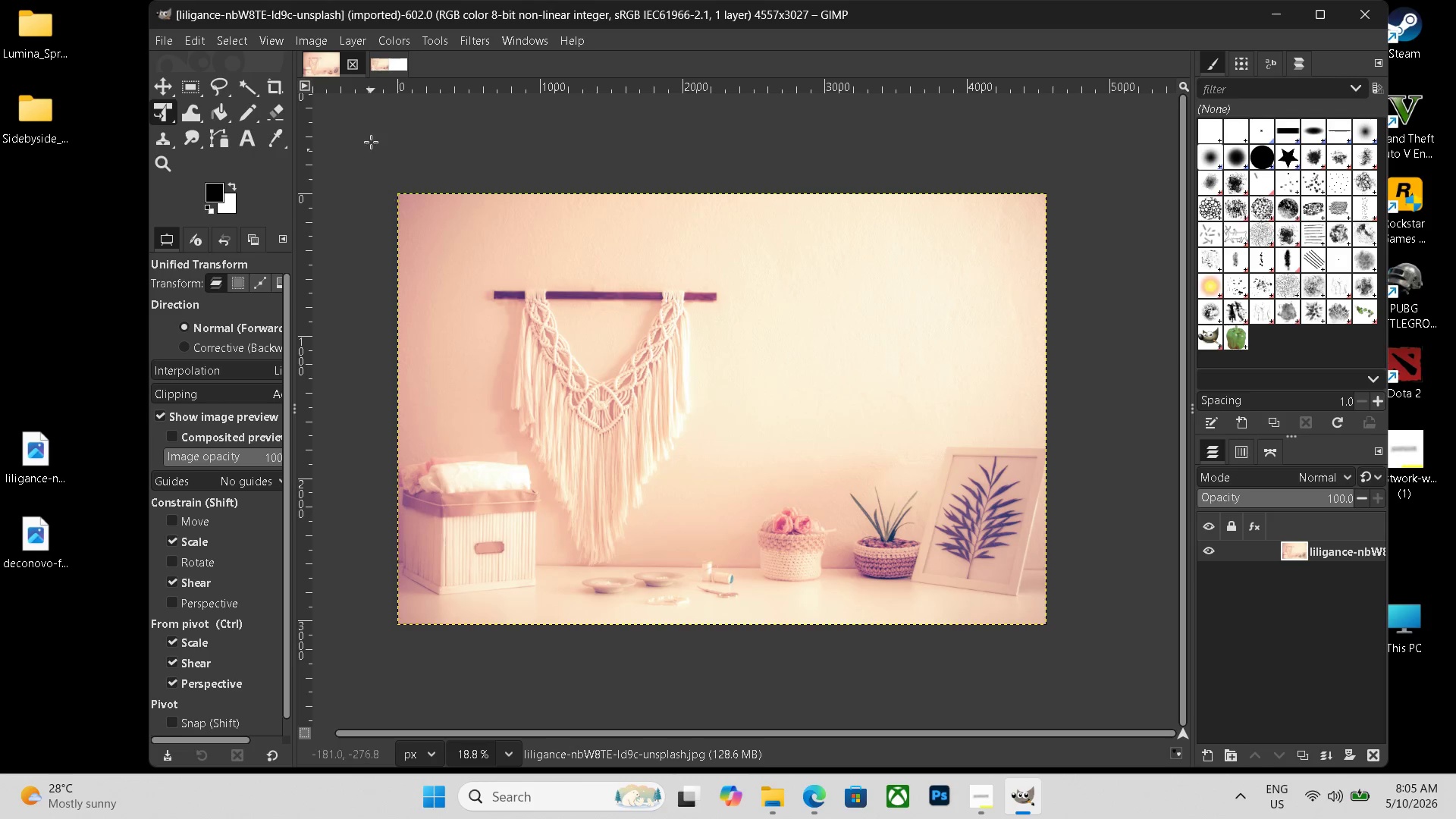 
left_click([383, 68])
 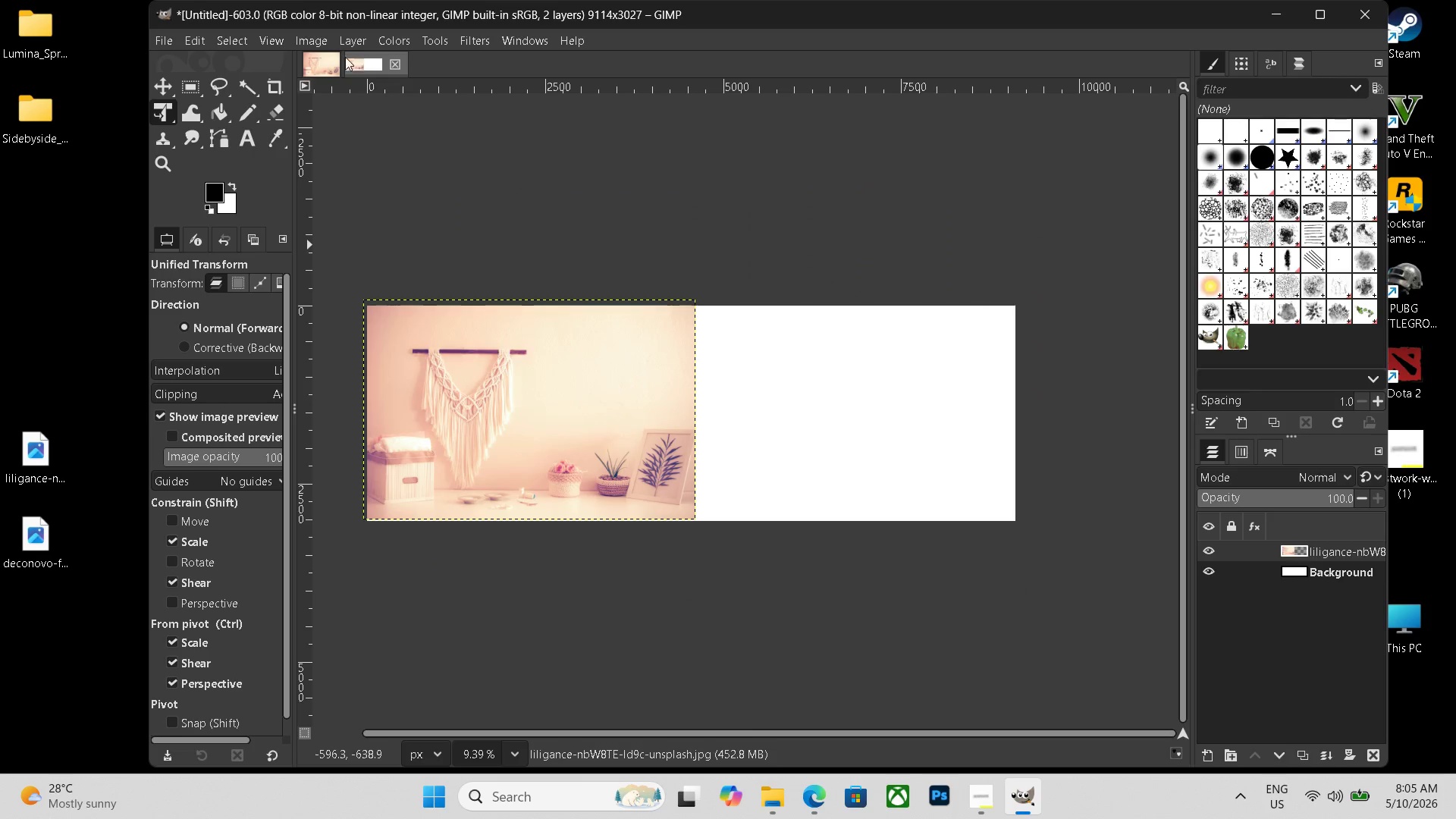 
left_click([318, 63])
 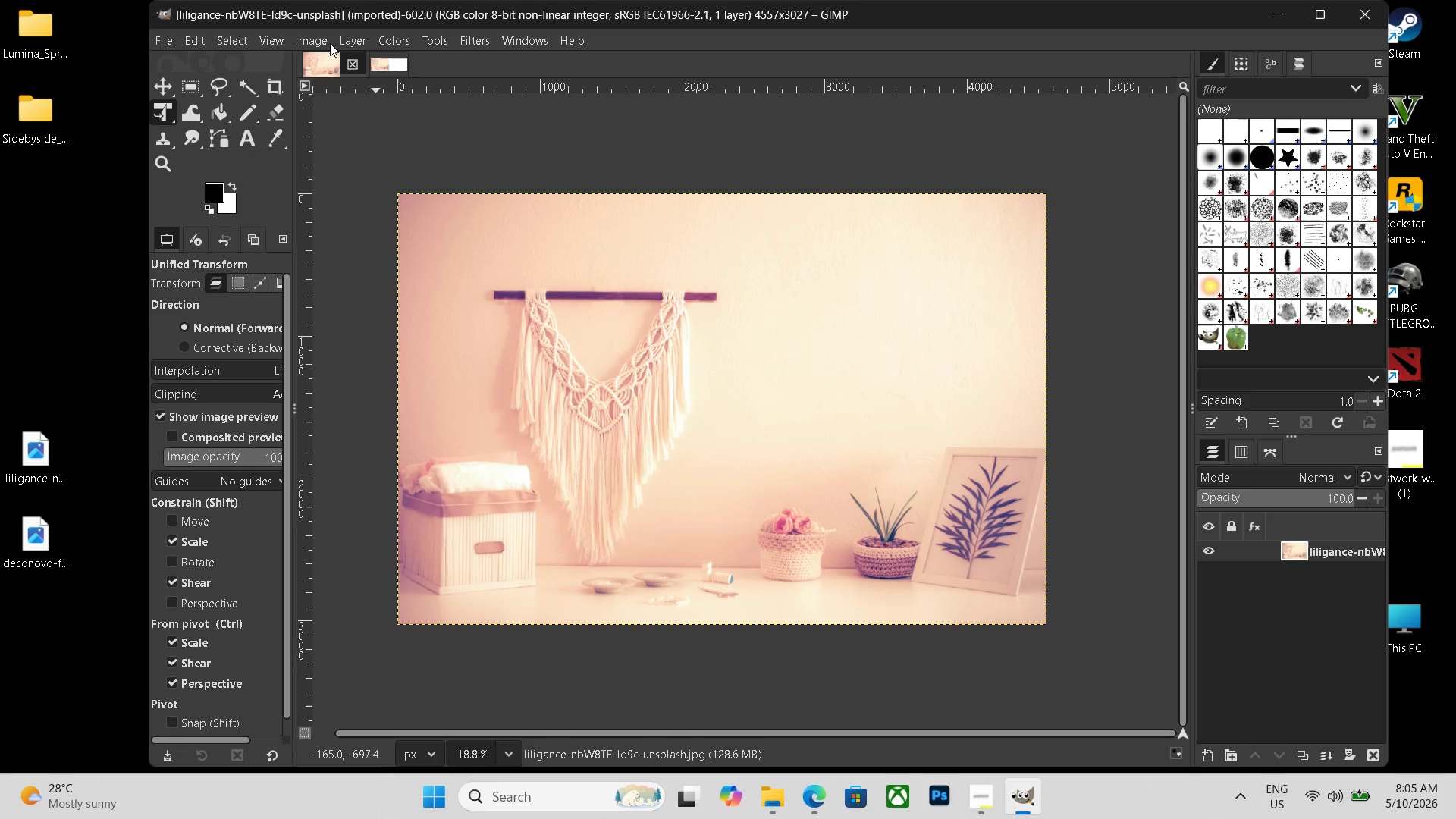 
left_click([350, 41])
 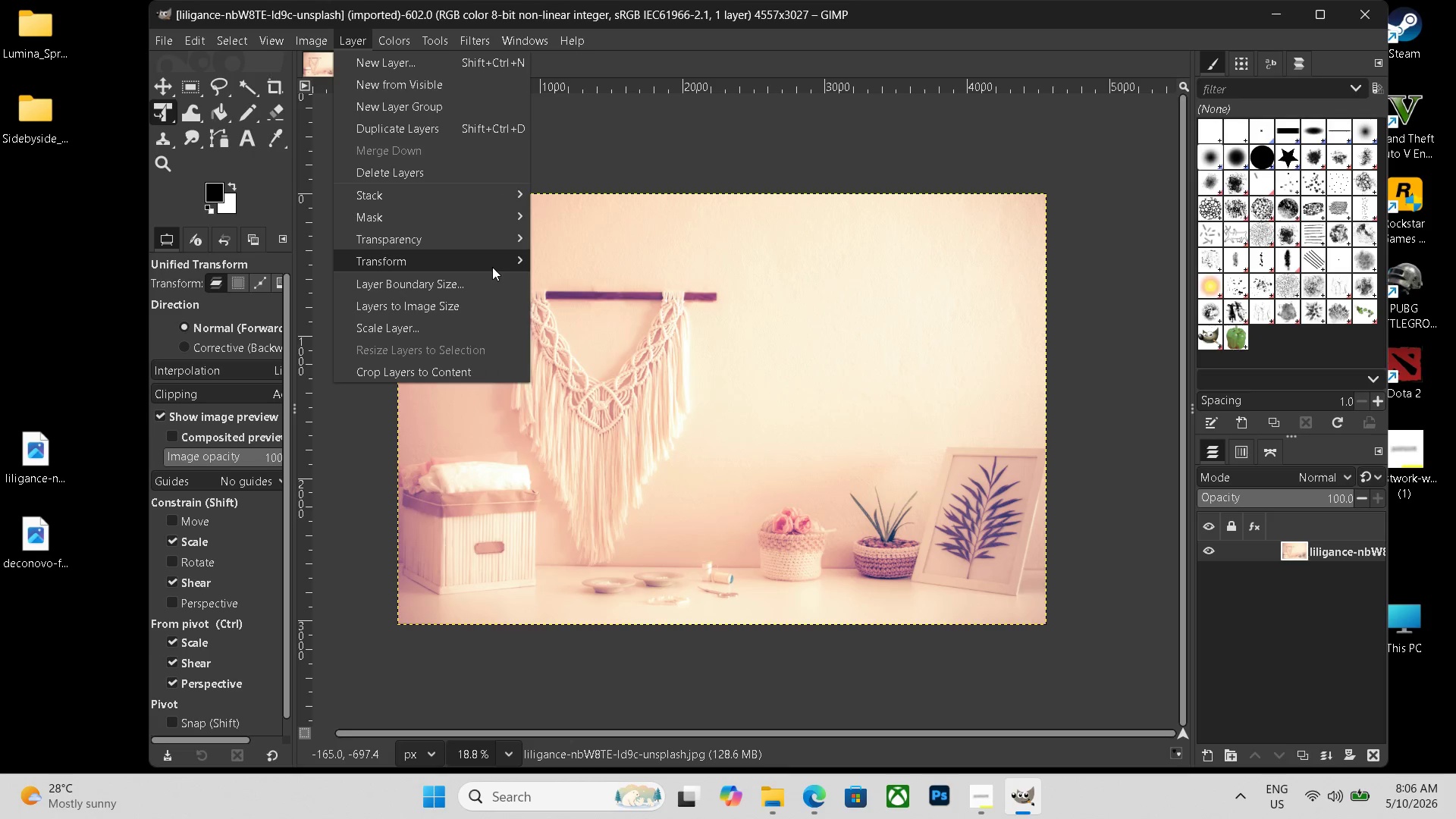 
left_click([569, 258])
 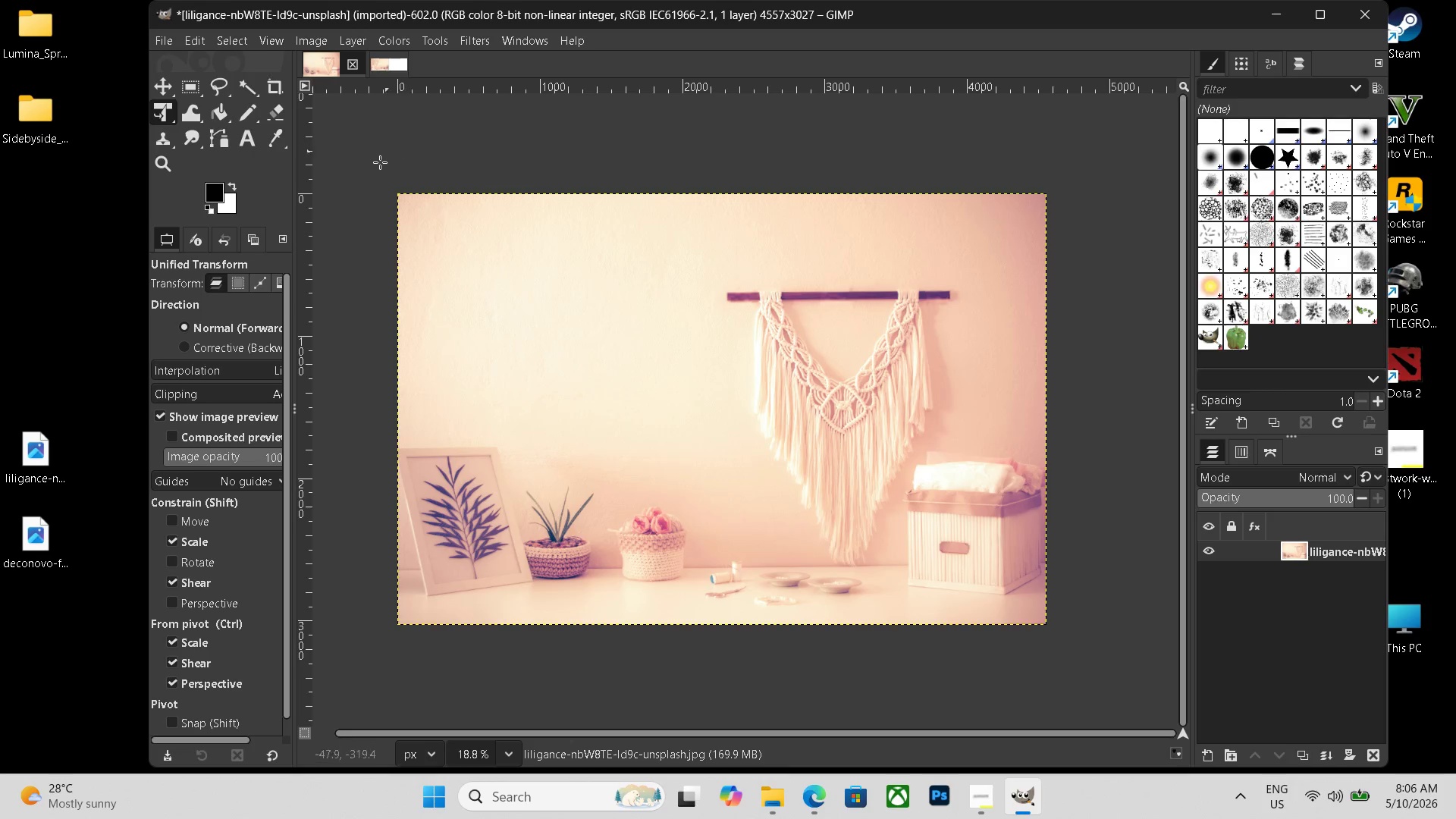 
key(Control+Shift+E)
 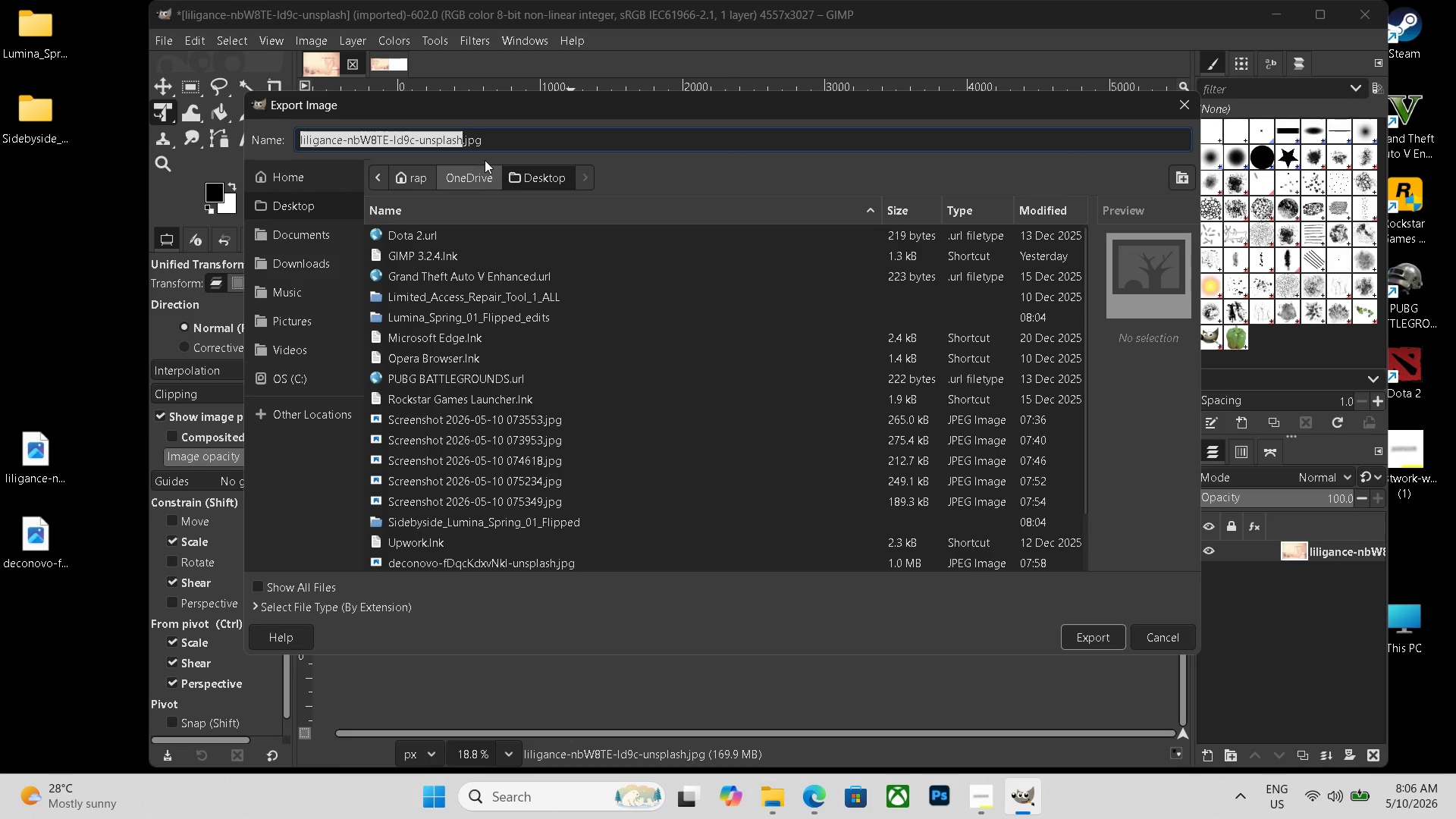 
left_click_drag(start_coordinate=[494, 136], to_coordinate=[141, 118])
 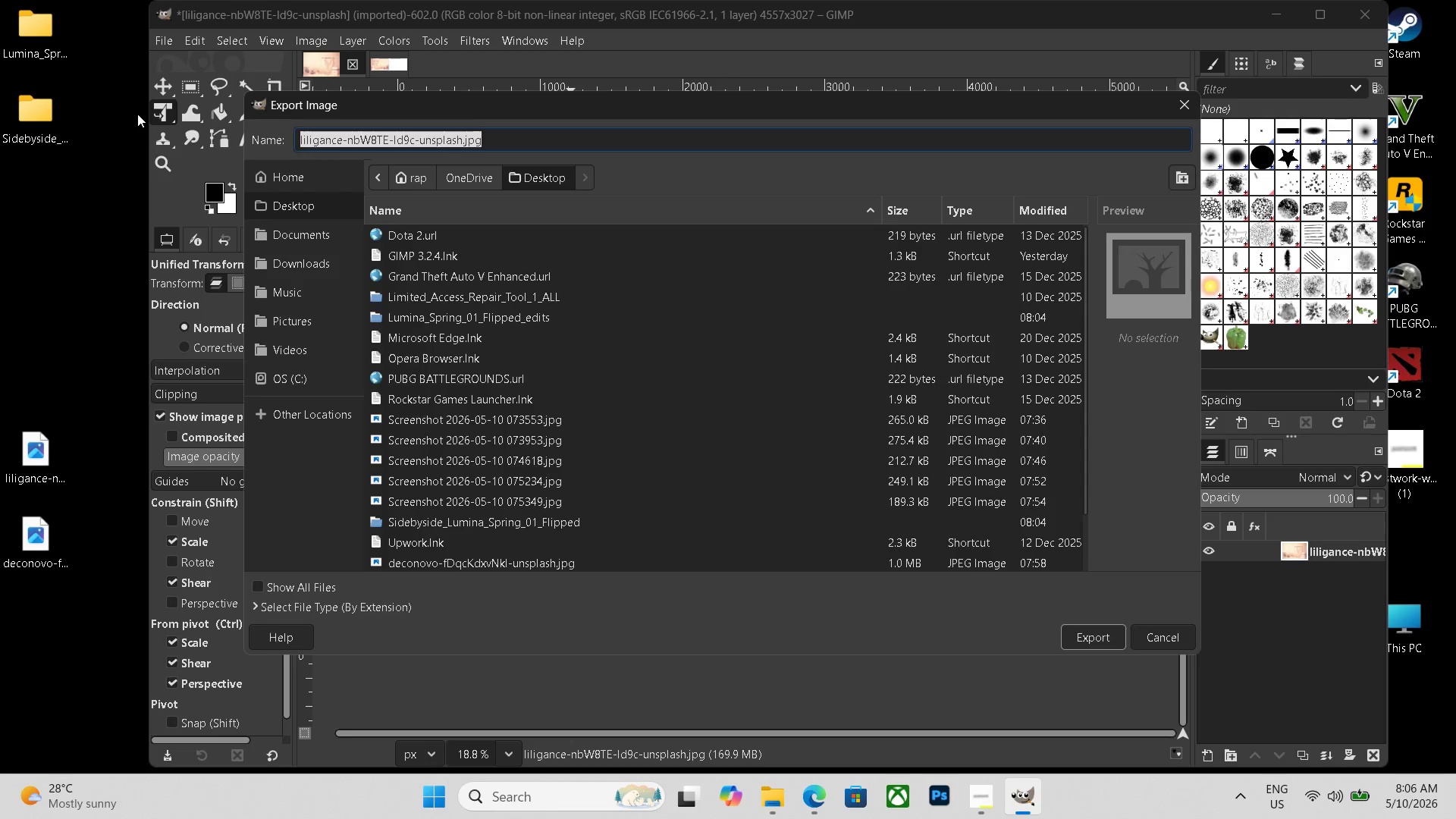 
key(Backspace)
 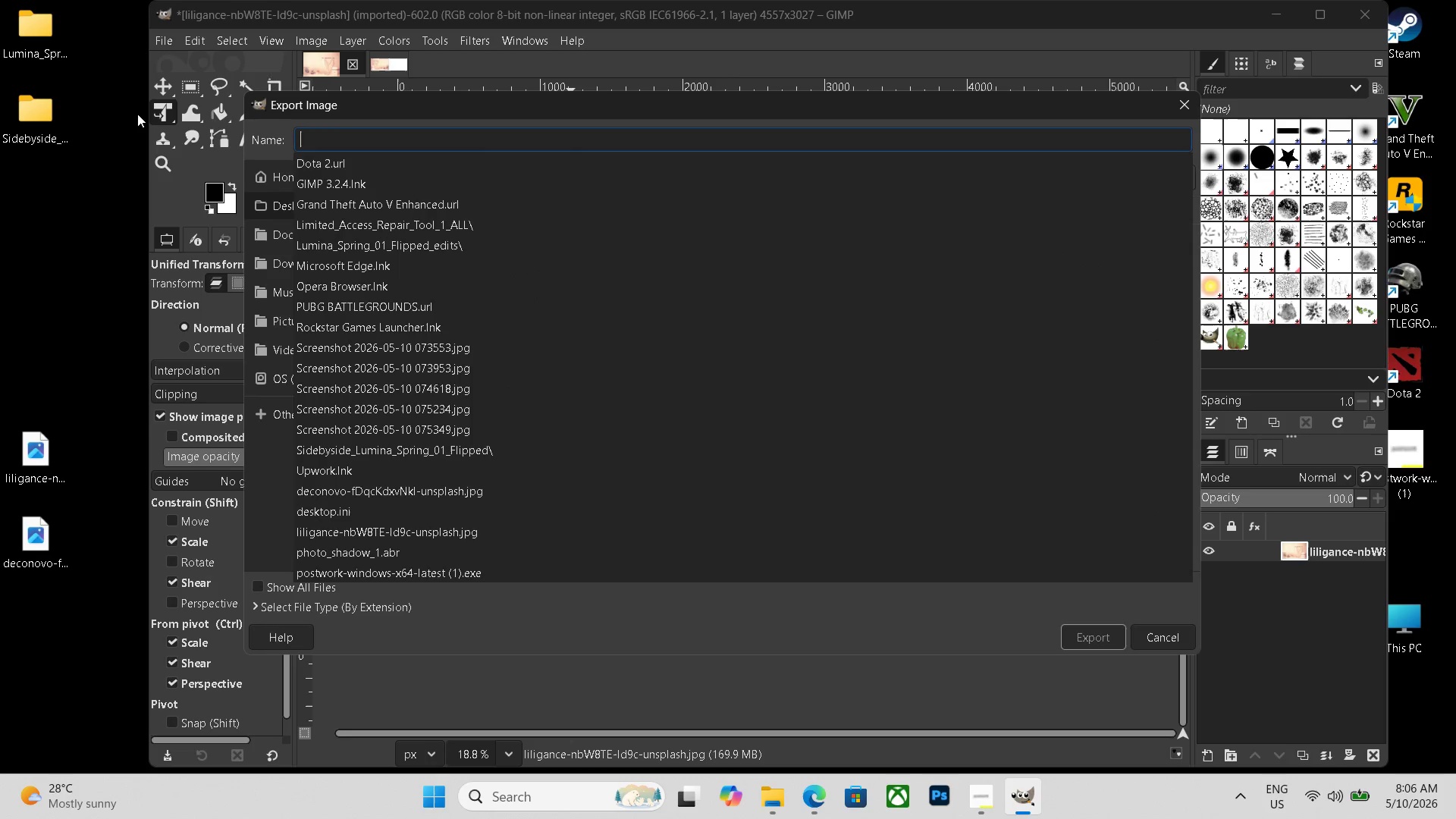 
key(Control+V)
 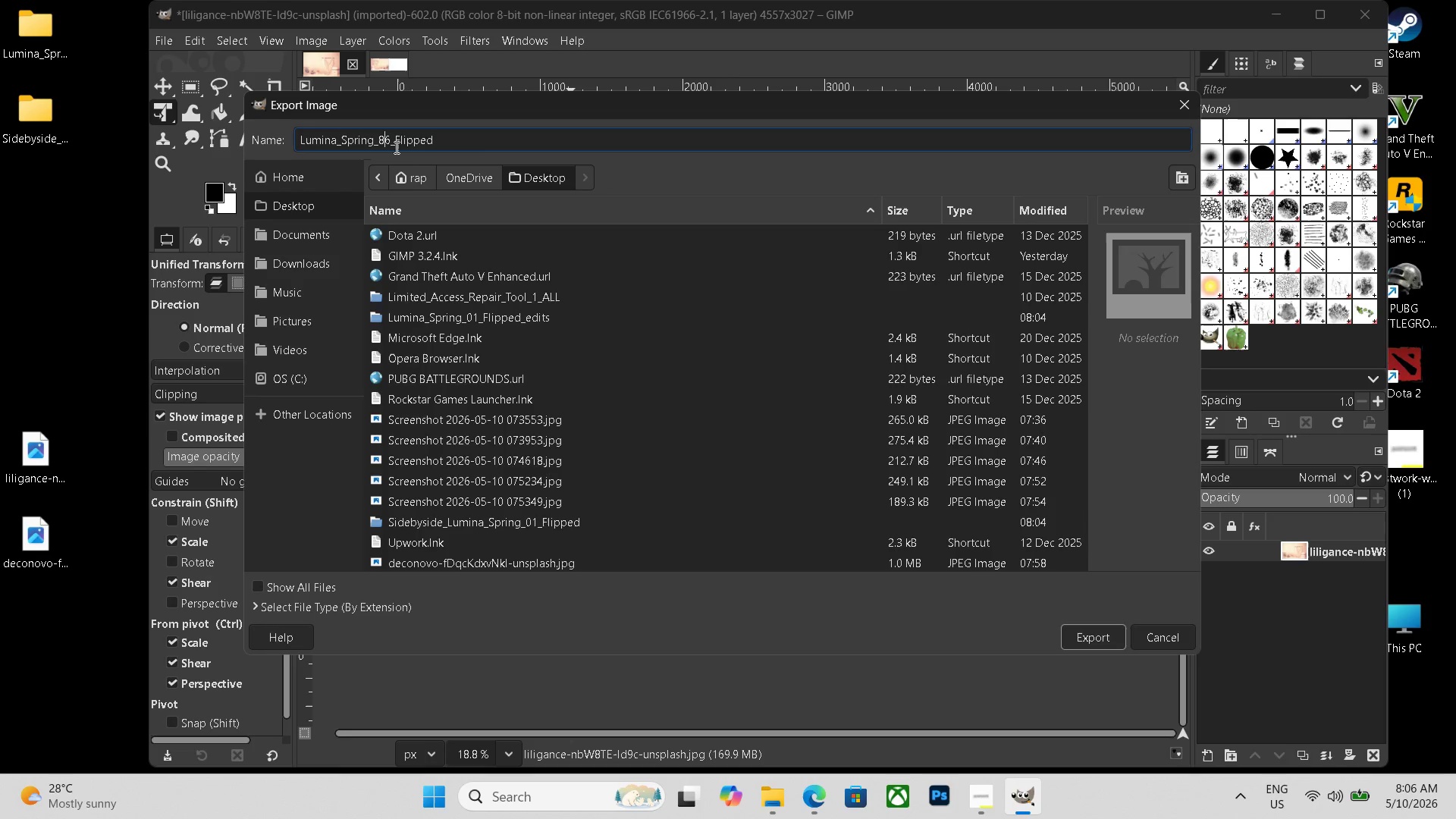 
left_click([388, 140])
 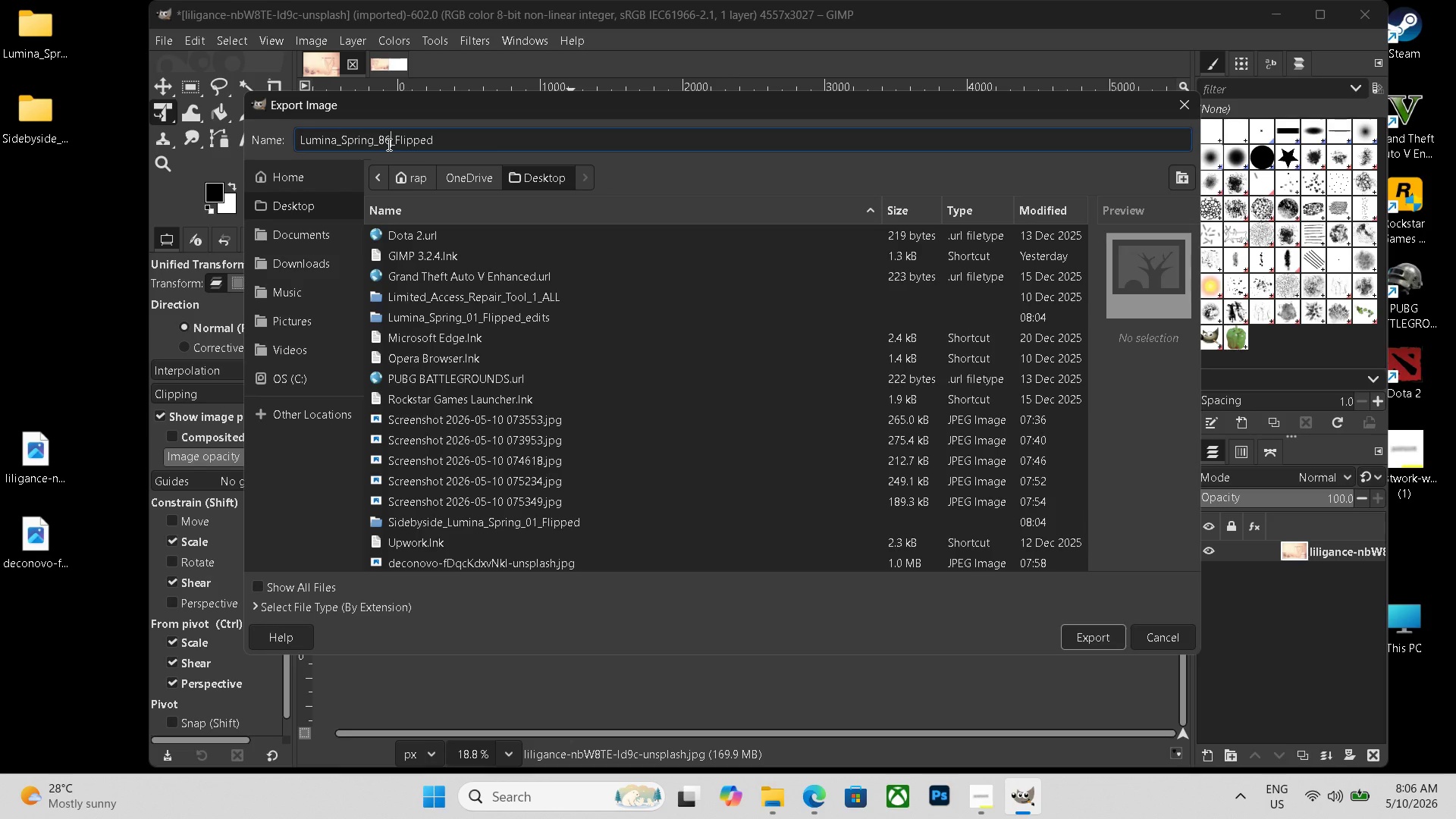 
key(Backspace)
 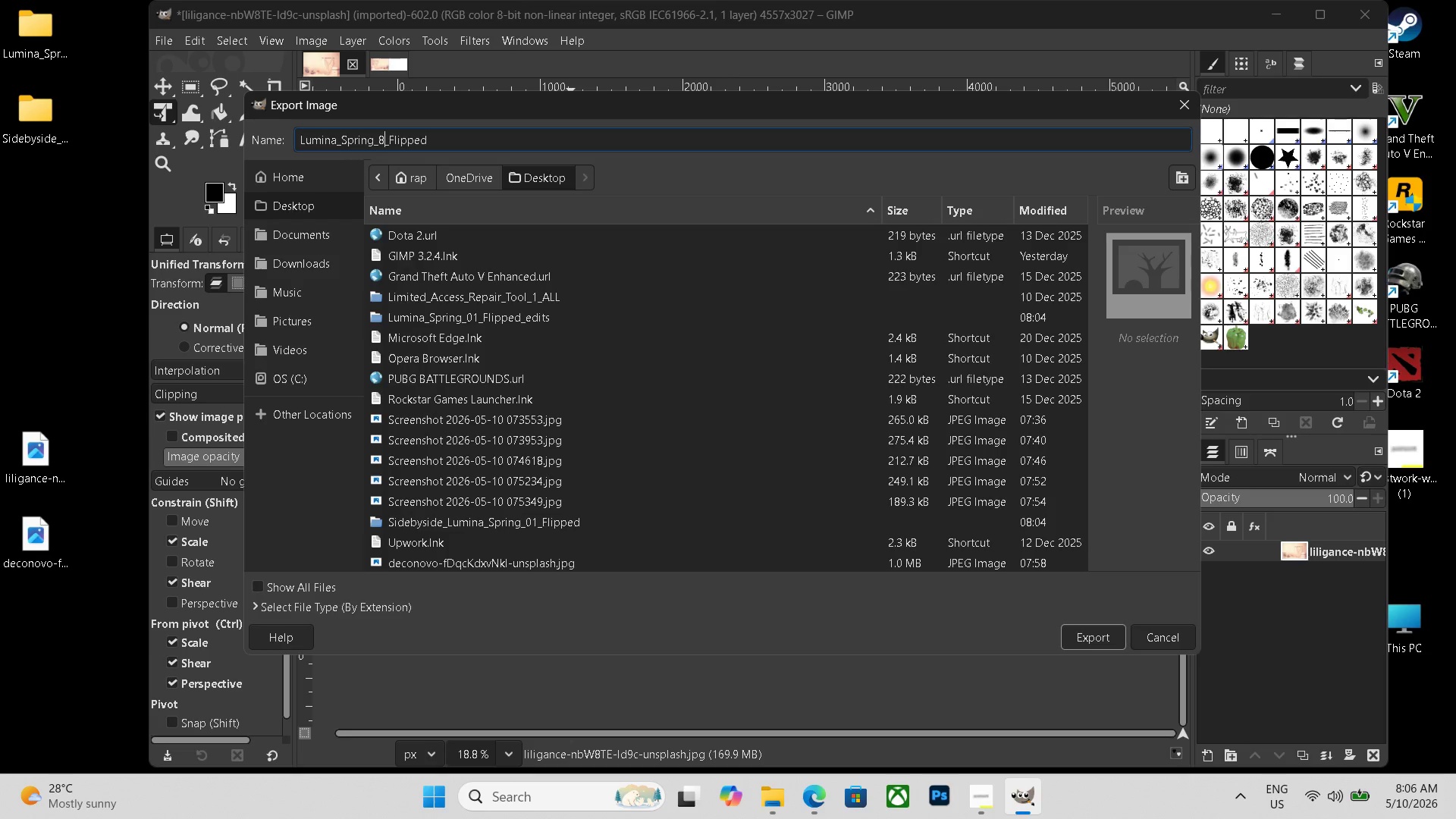 
key(Numpad9)
 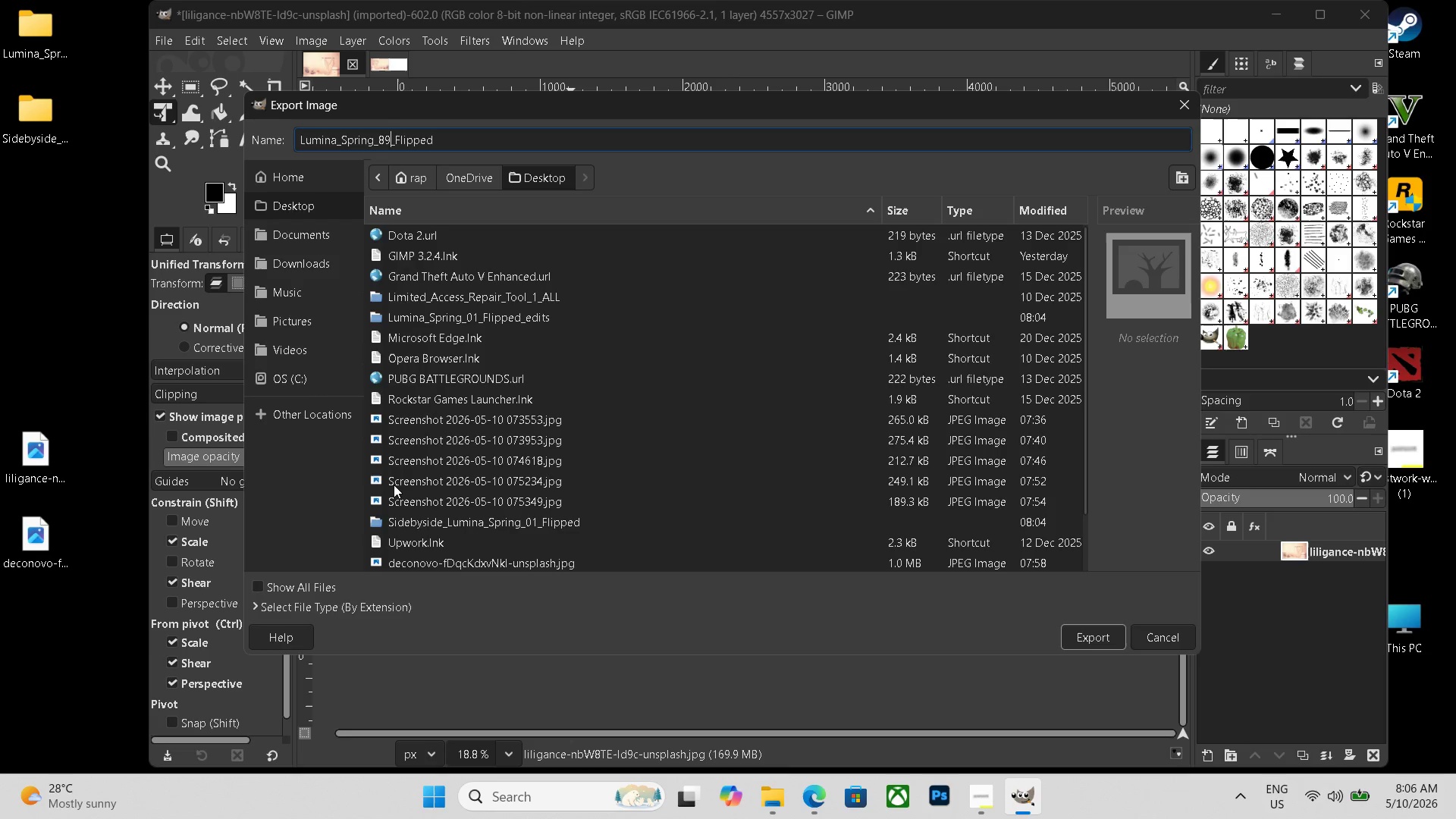 
left_click([342, 604])
 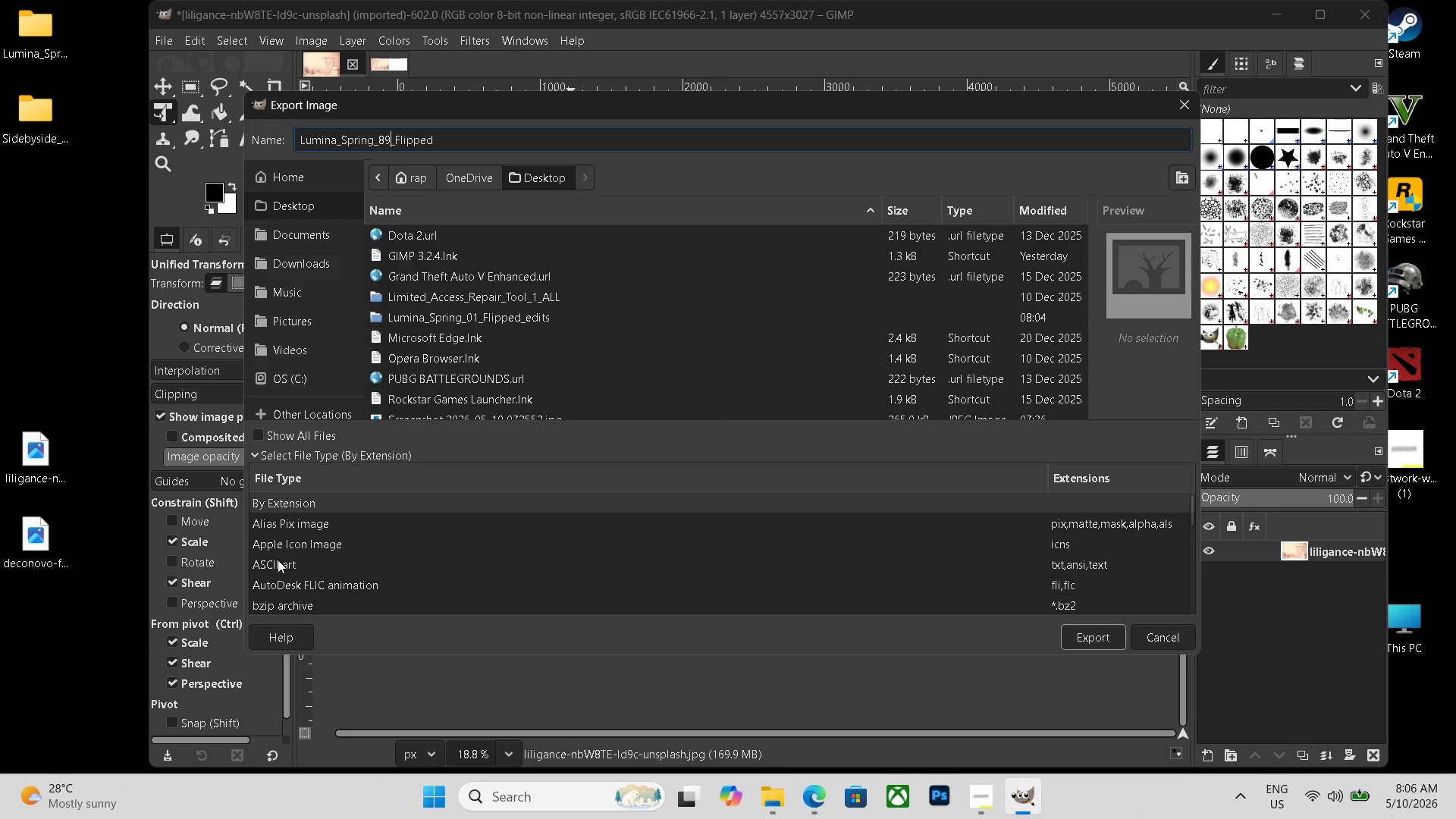 
scroll: coordinate [290, 566], scroll_direction: down, amount: 20.0
 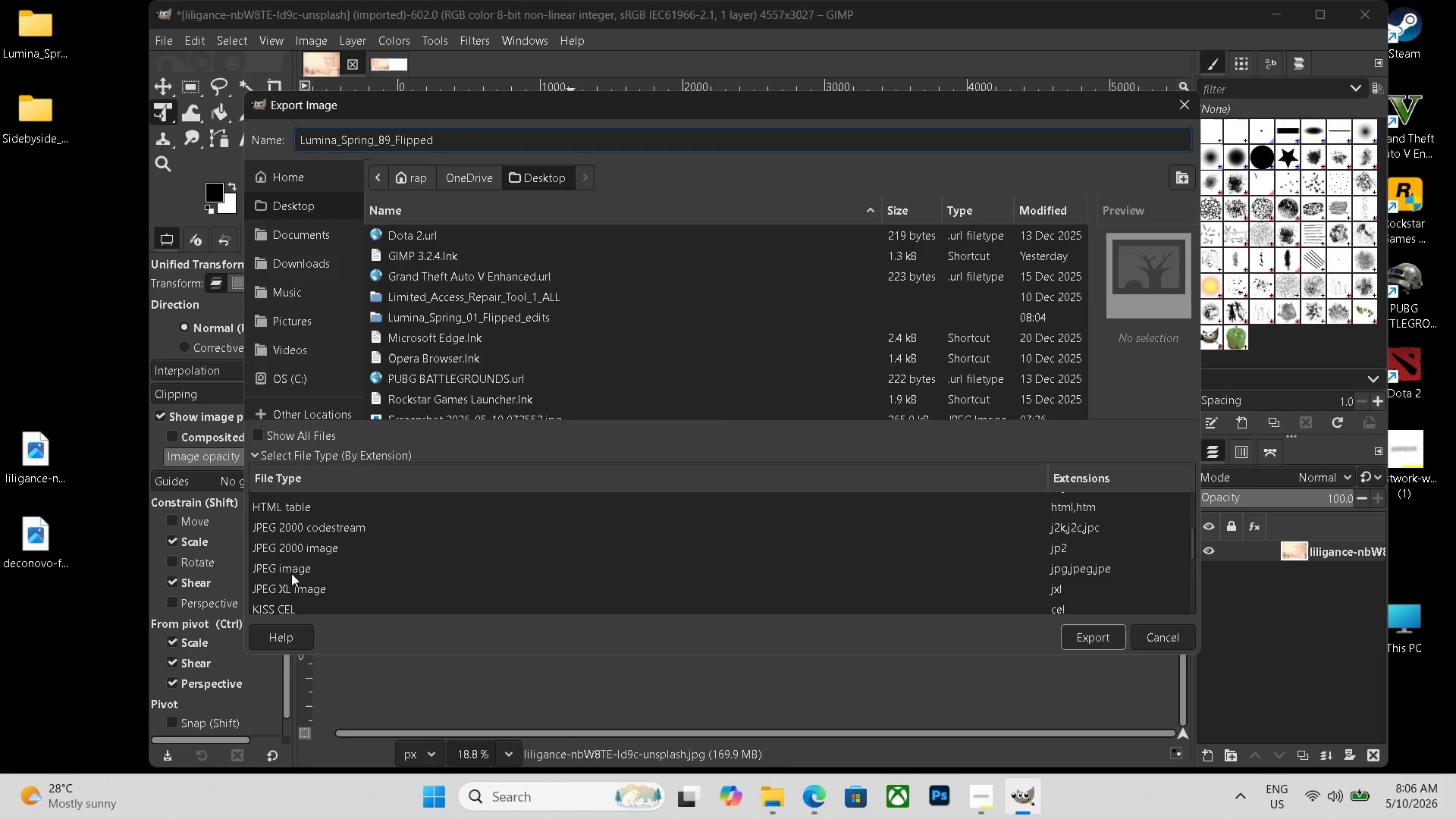 
left_click([300, 570])
 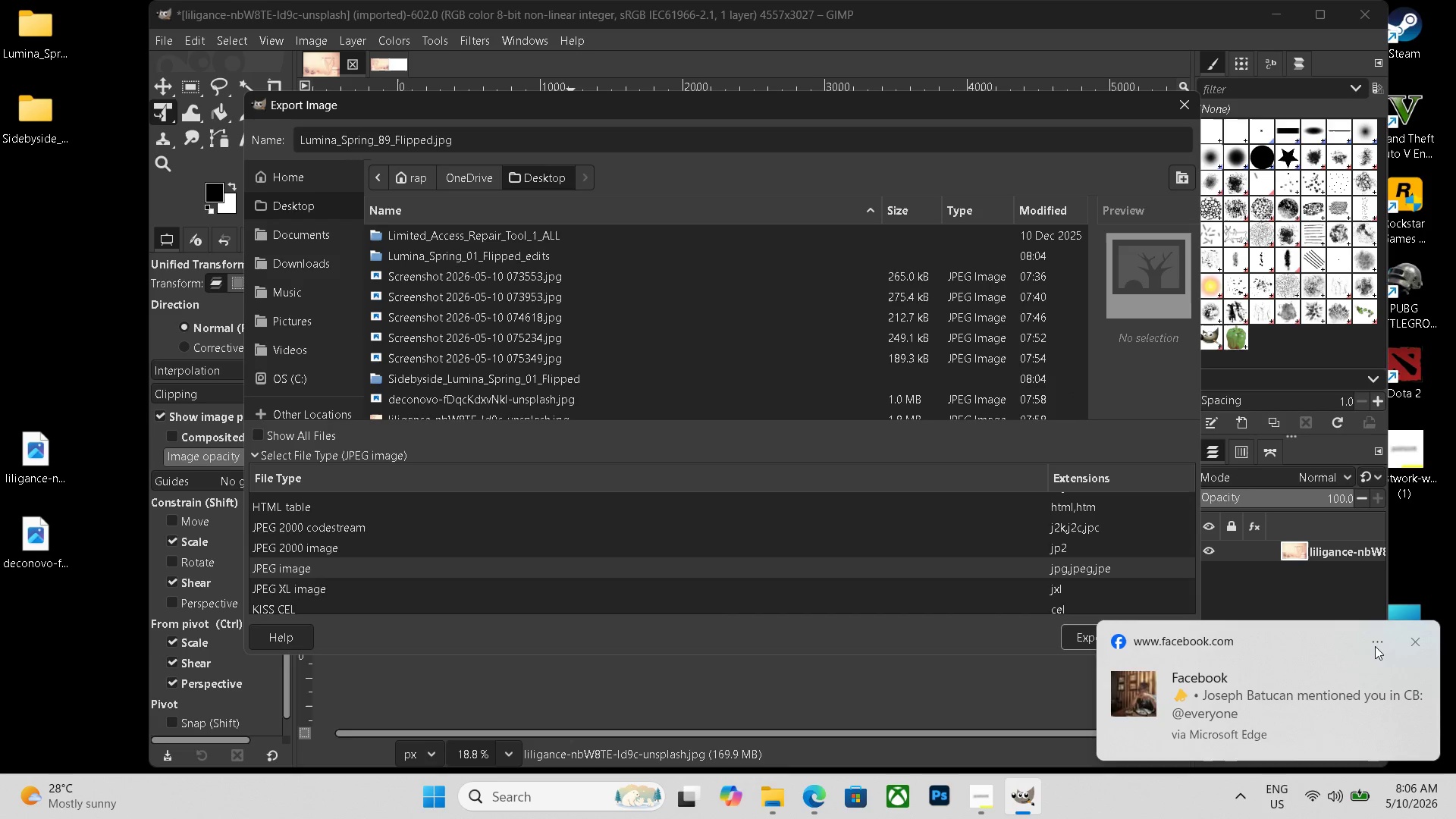 
left_click([1408, 645])
 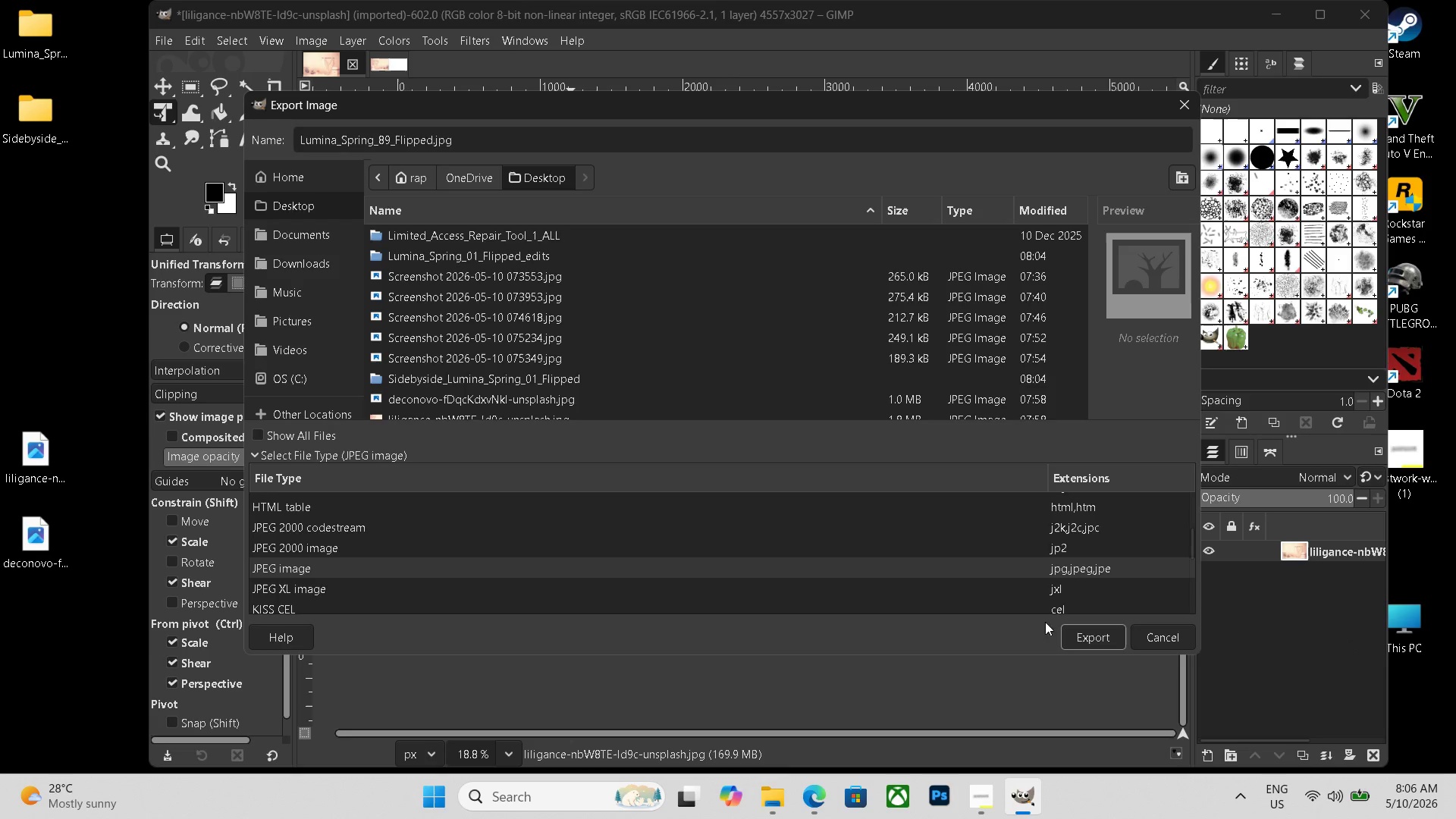 
left_click([1084, 635])
 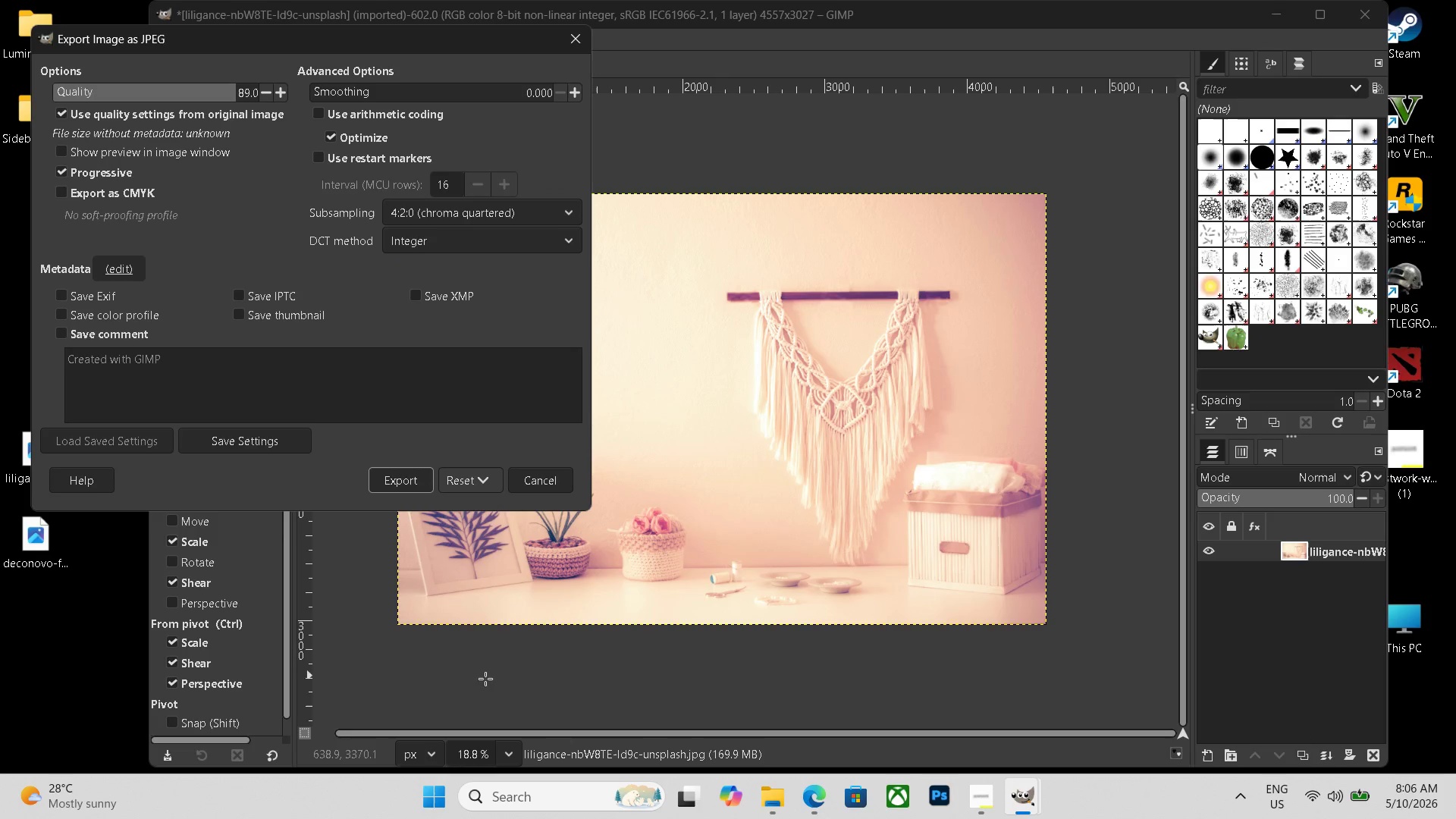 
left_click([408, 490])
 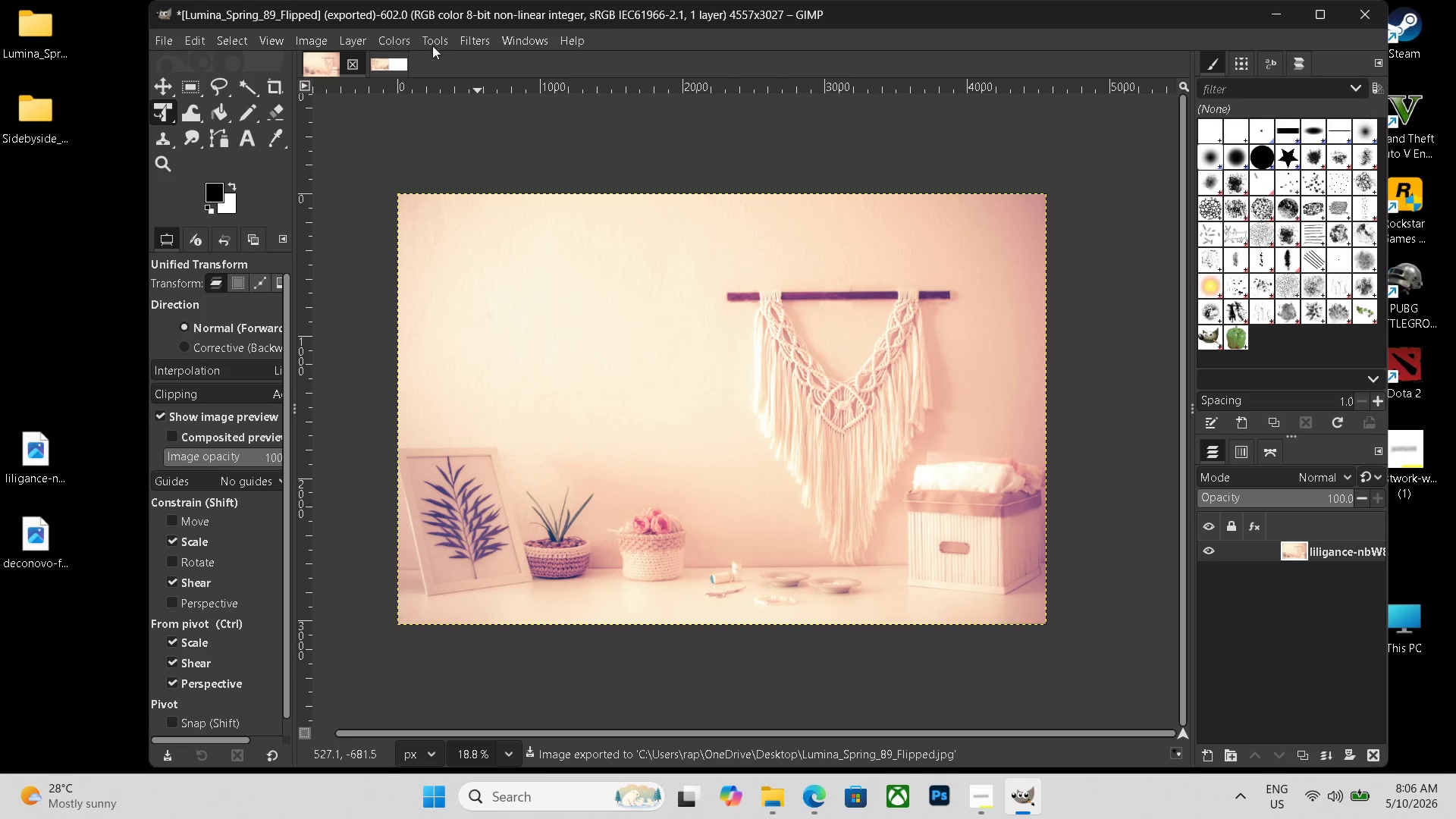 
left_click([398, 66])
 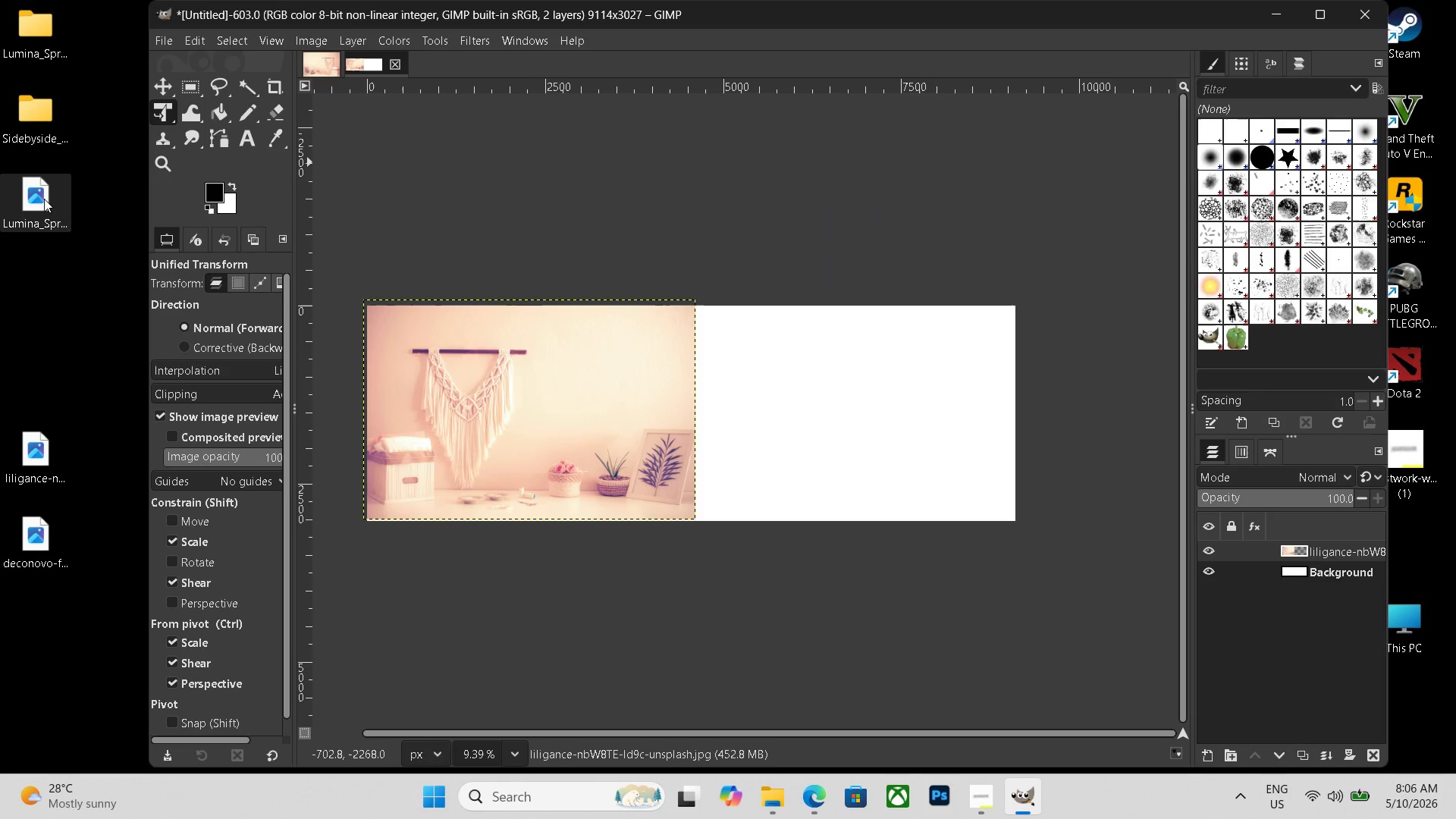 
left_click_drag(start_coordinate=[42, 207], to_coordinate=[852, 445])
 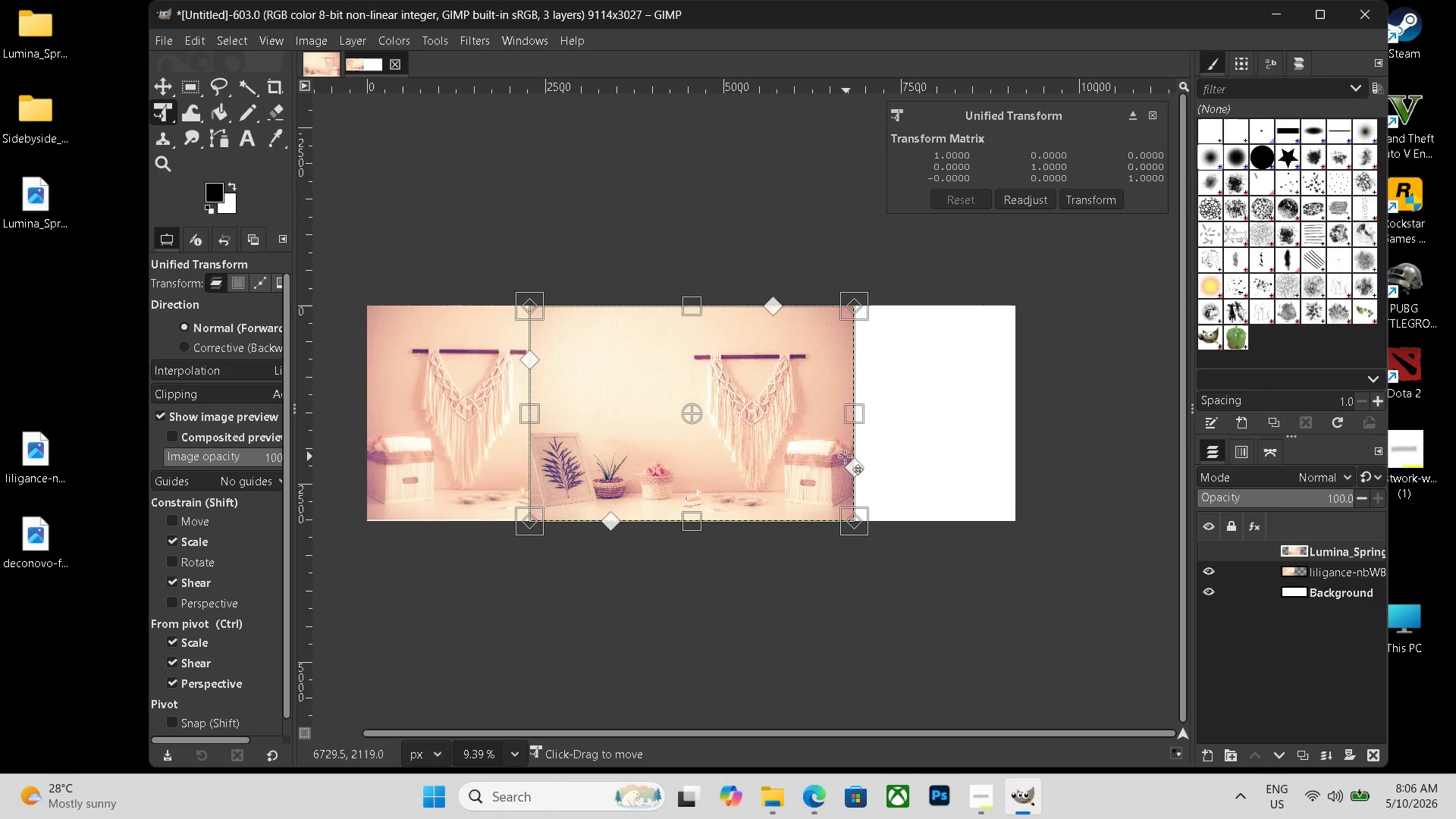 
left_click_drag(start_coordinate=[755, 451], to_coordinate=[921, 453])
 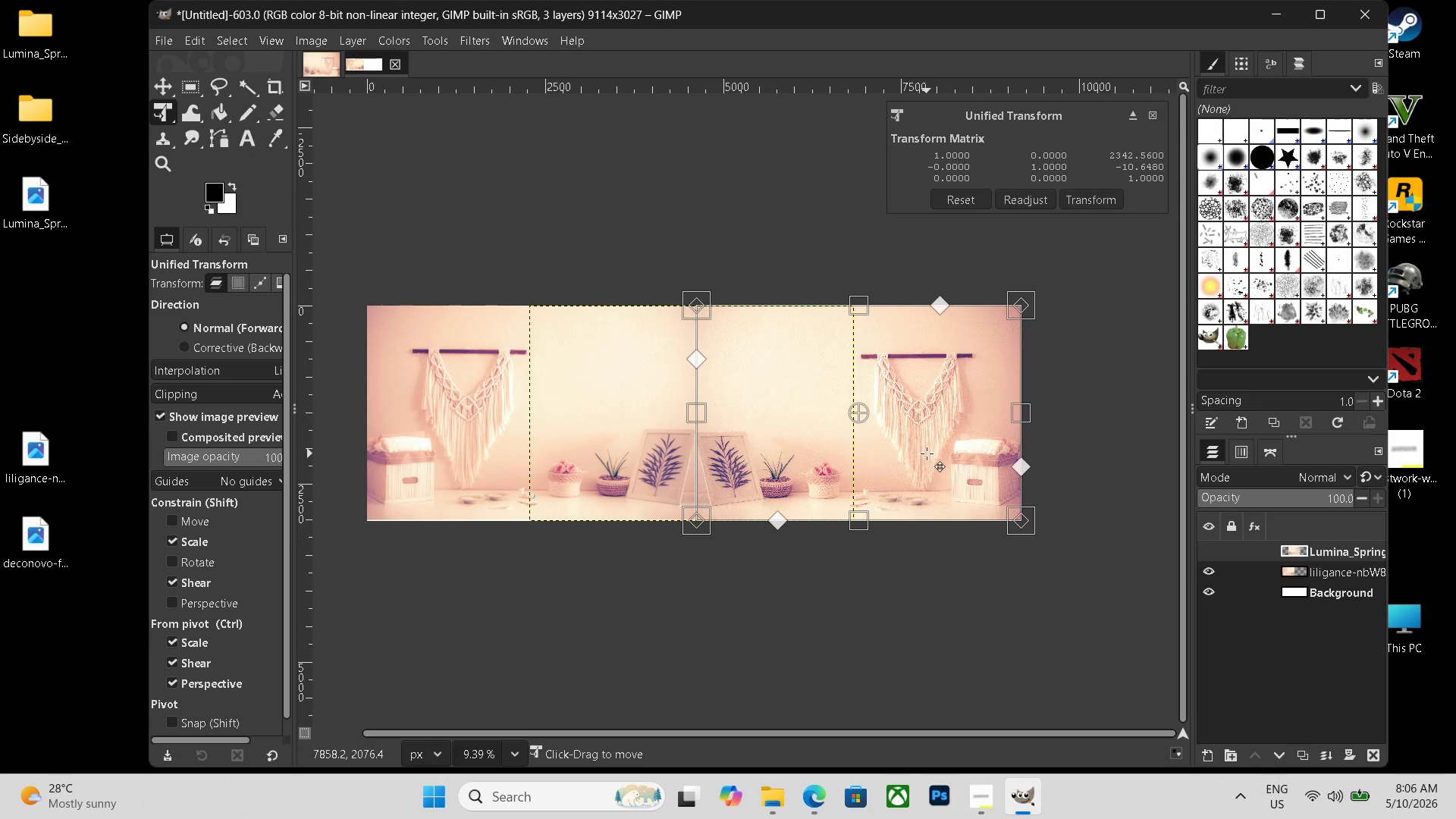 
key(Enter)
 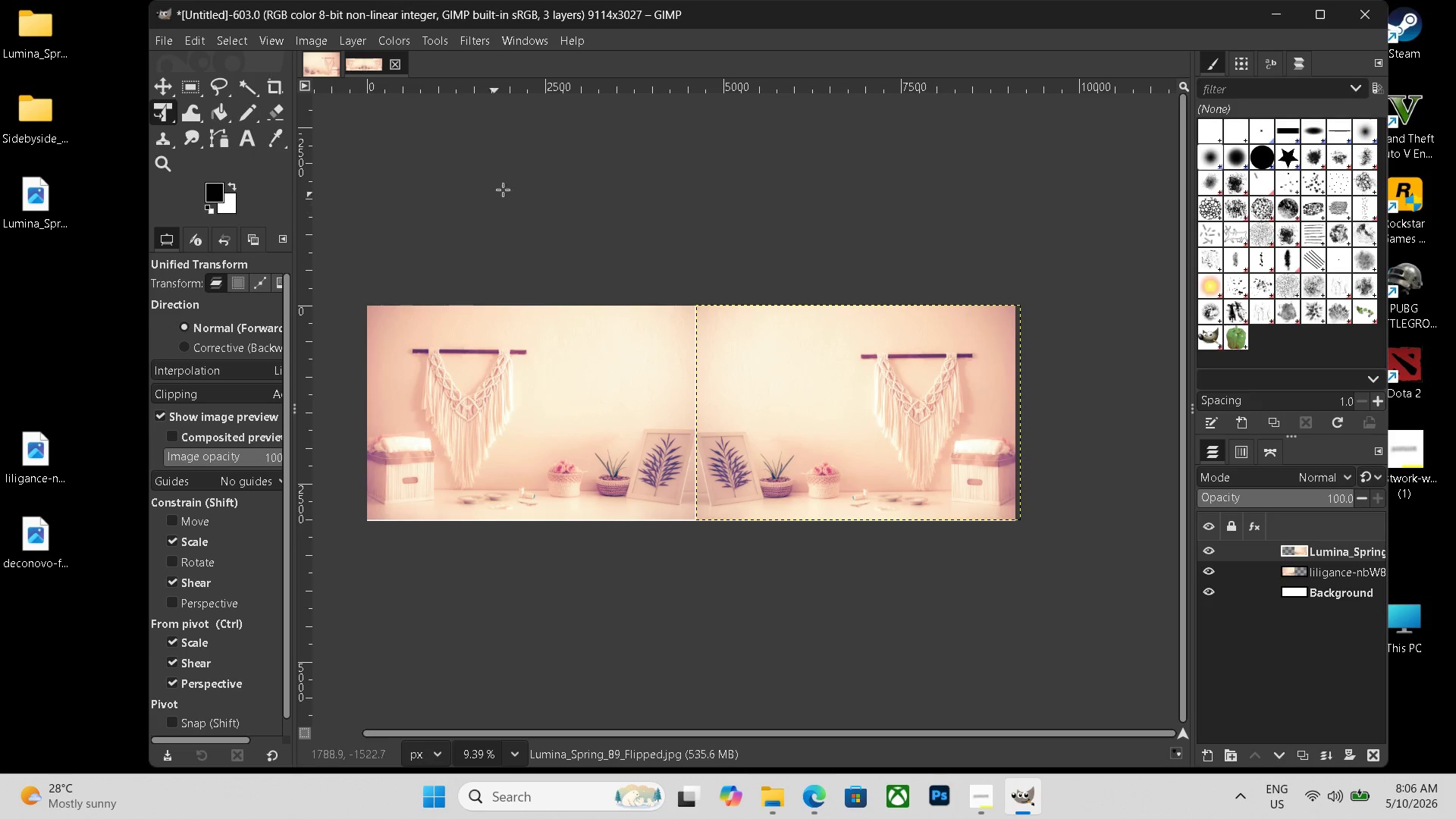 
left_click([249, 139])
 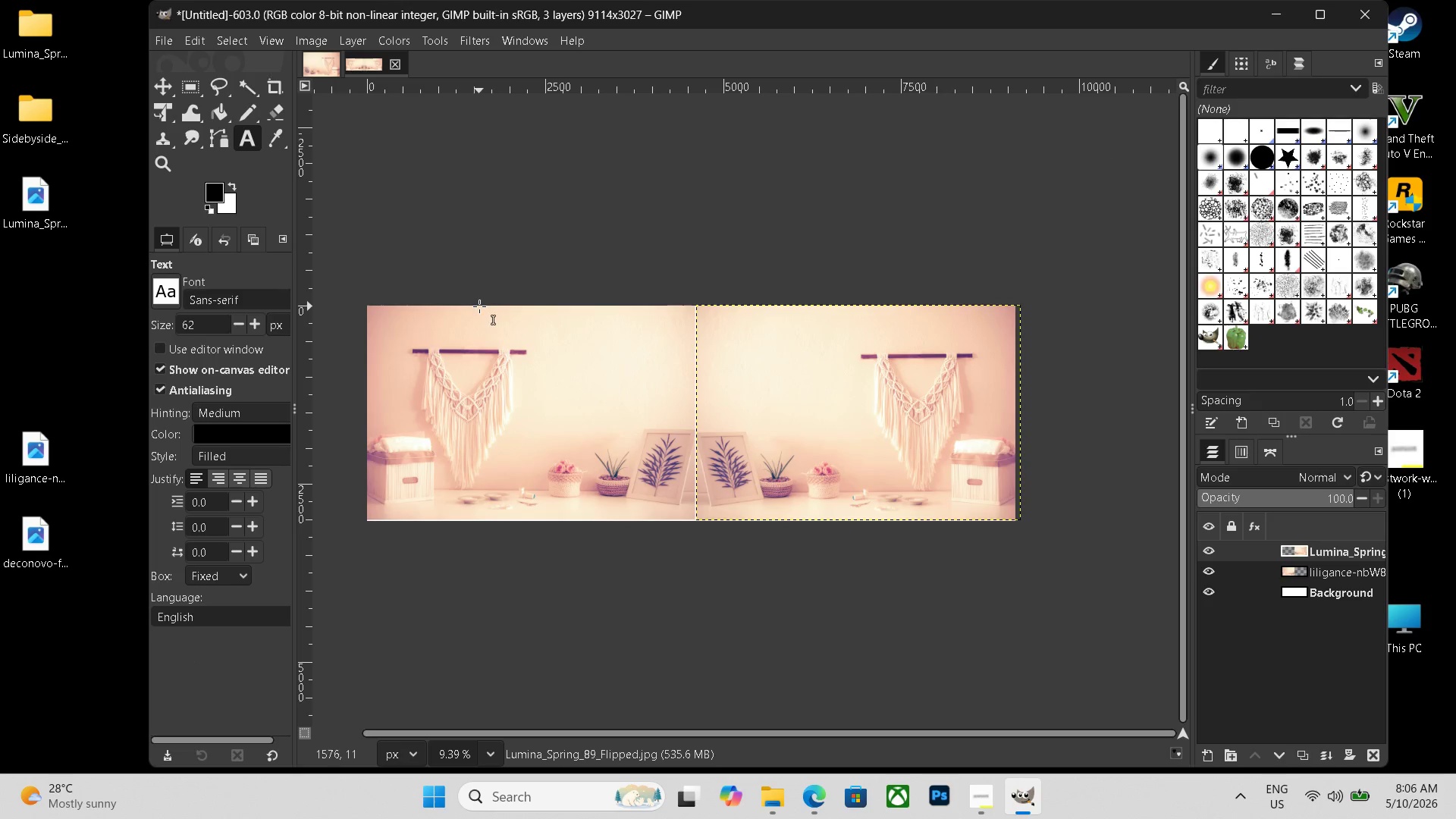 
left_click_drag(start_coordinate=[469, 306], to_coordinate=[908, 357])
 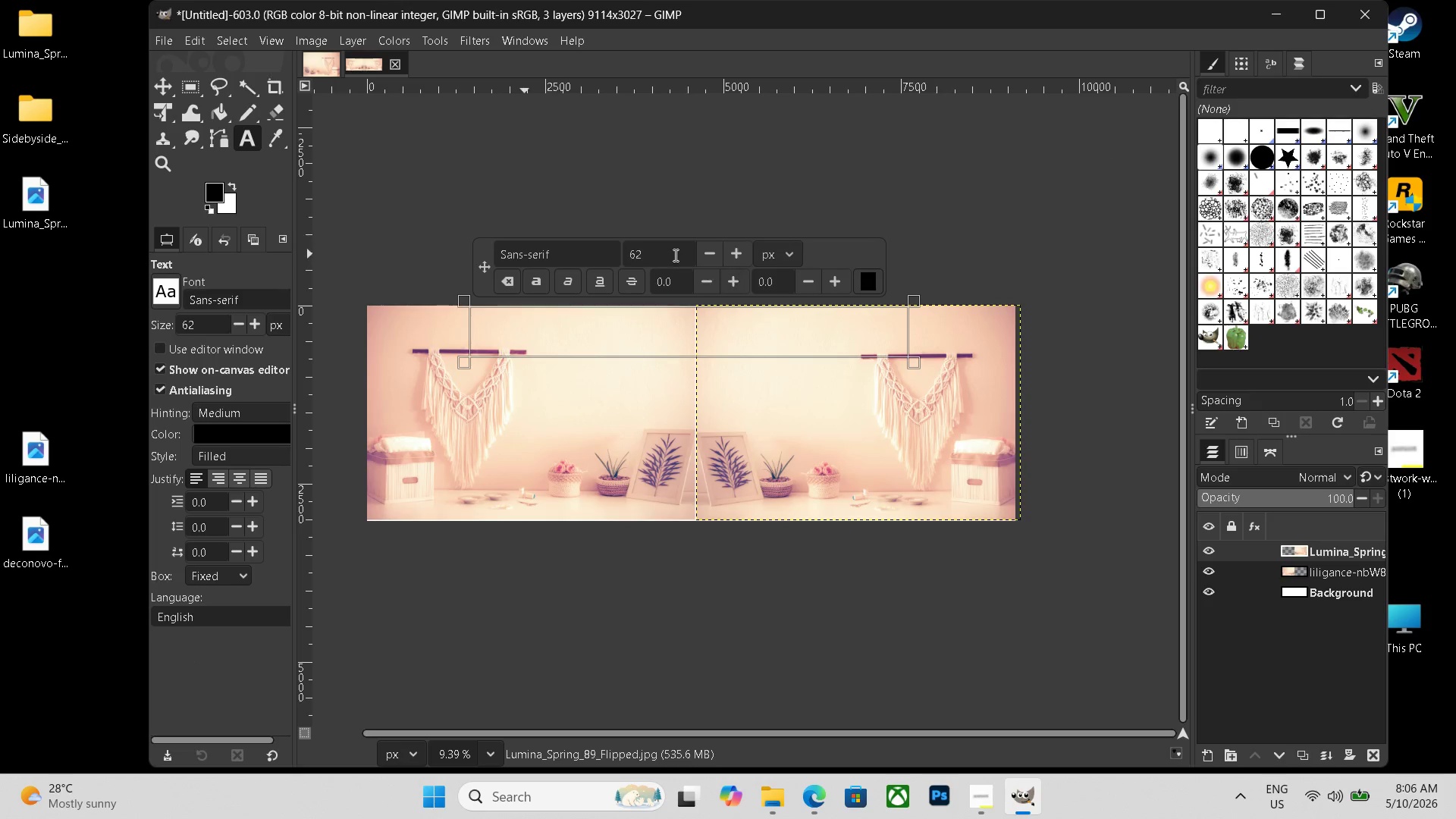 
left_click_drag(start_coordinate=[663, 253], to_coordinate=[579, 253])
 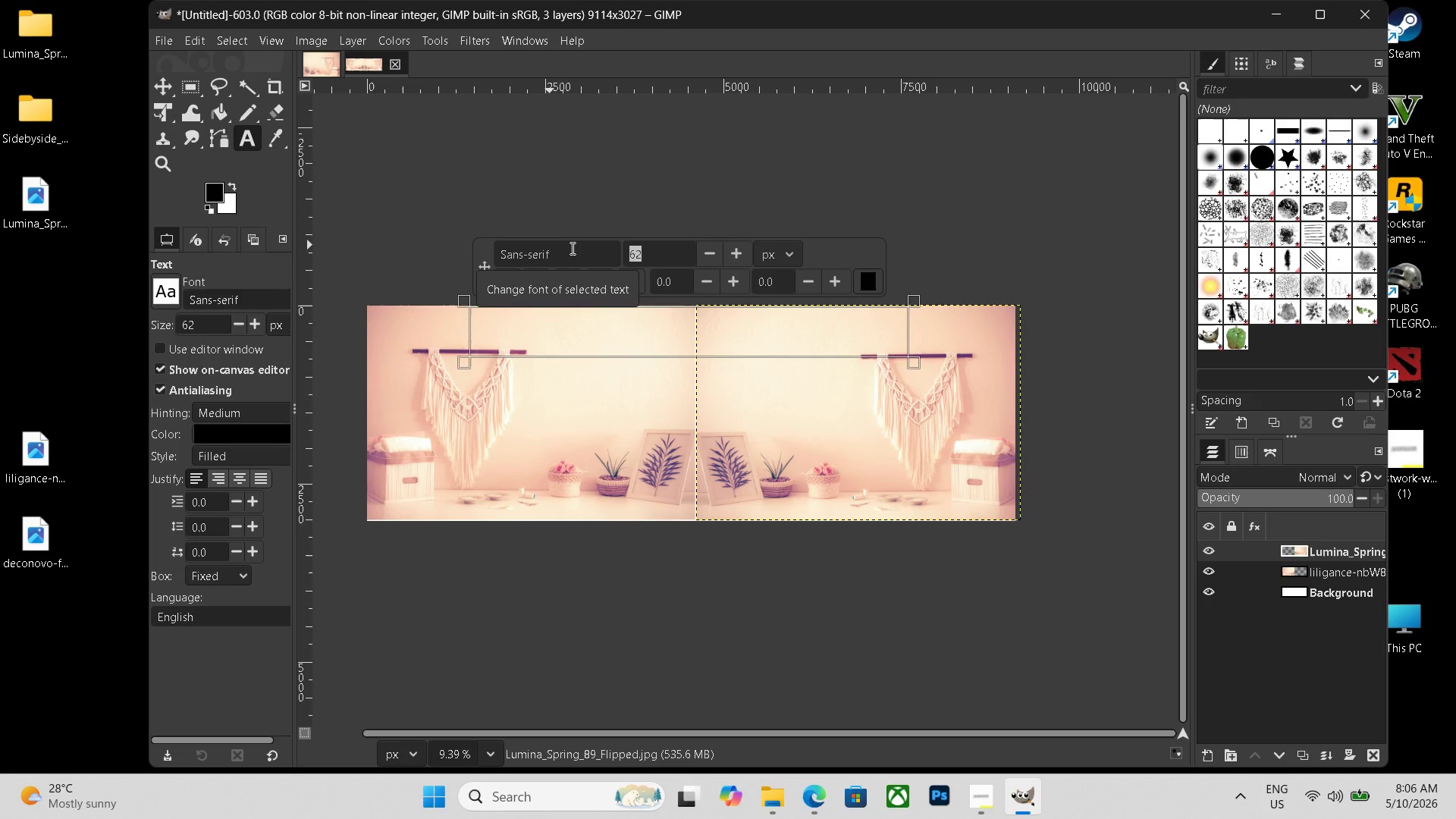 
key(Numpad0)
 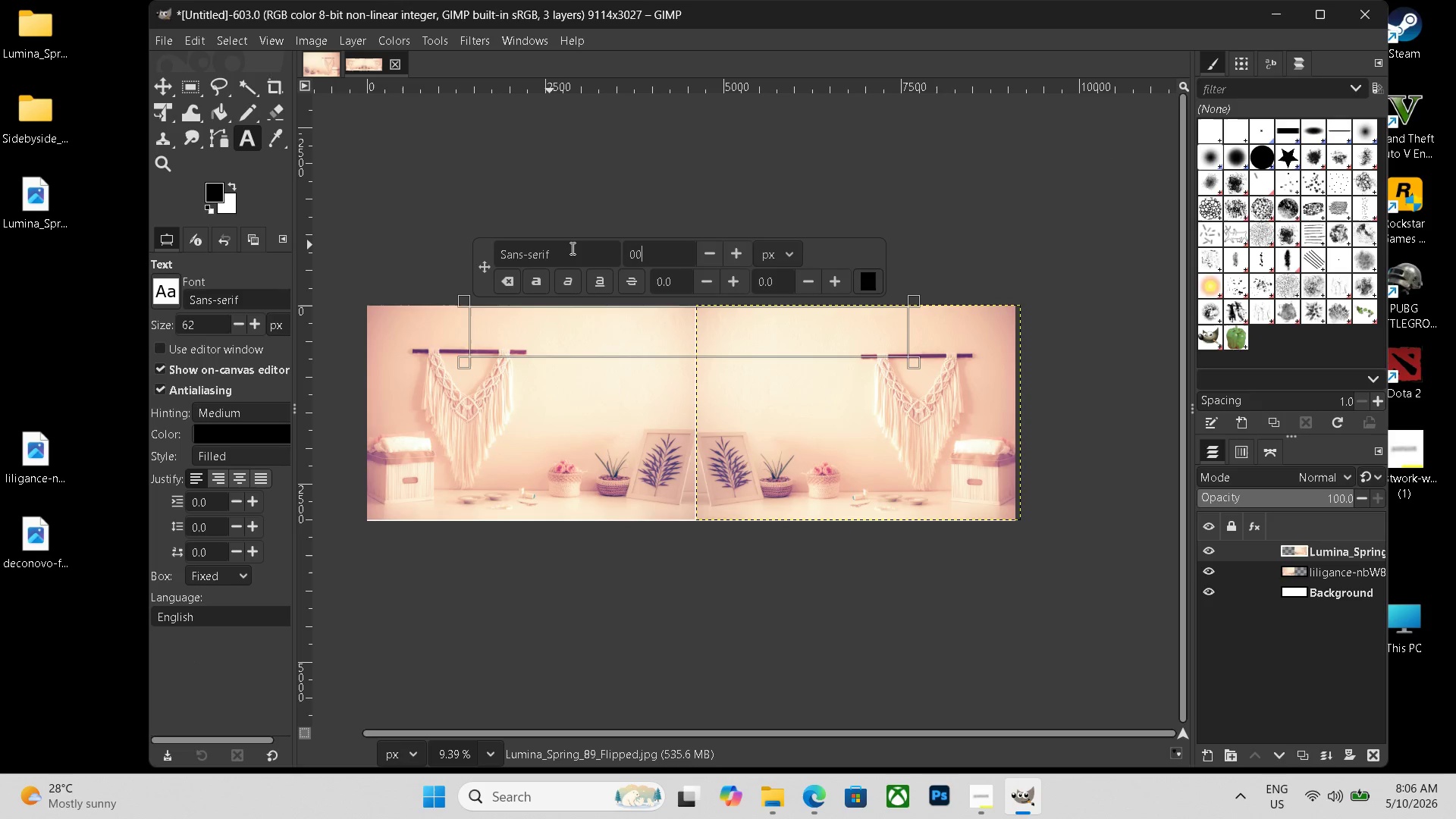 
key(Numpad0)
 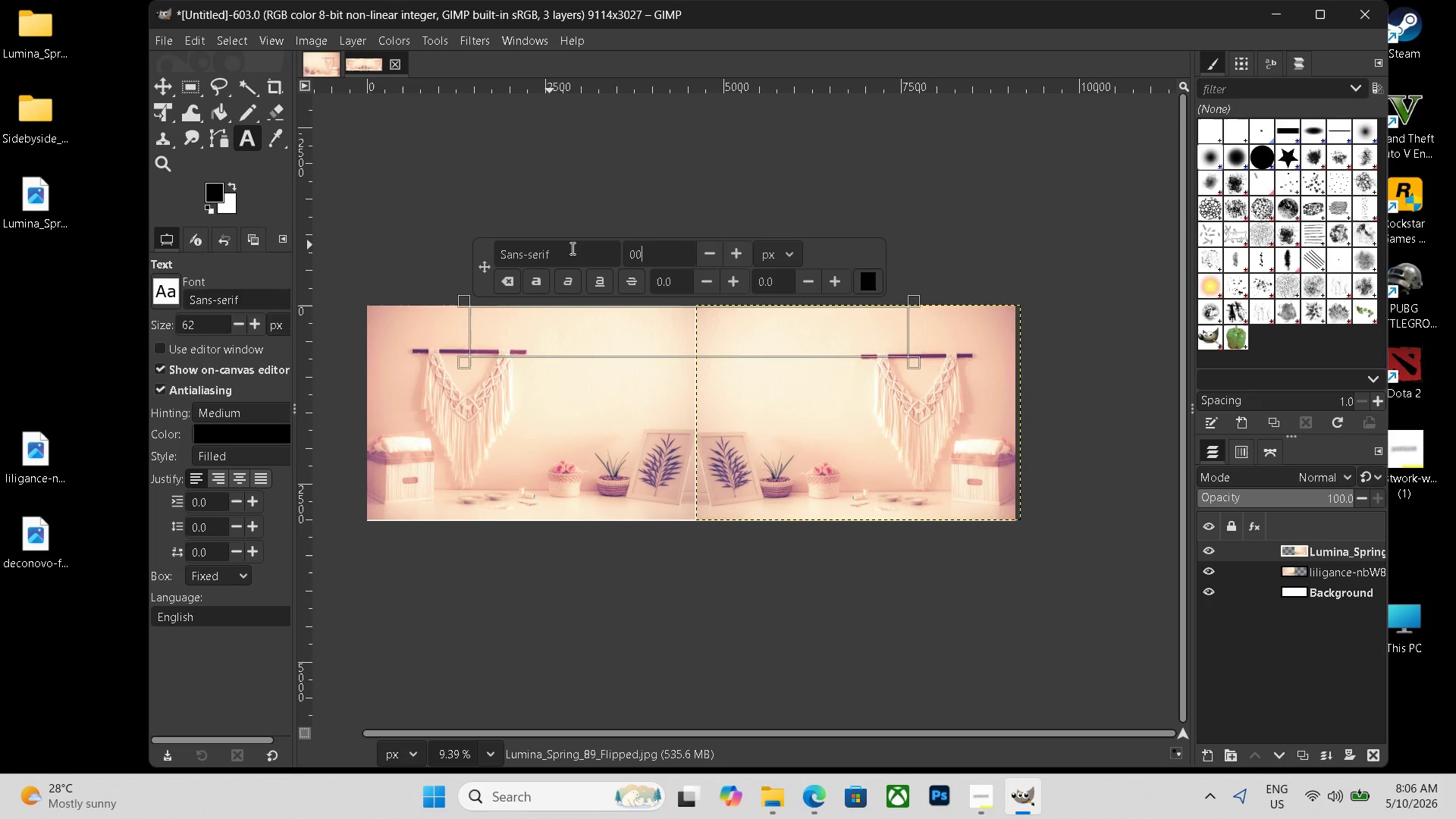 
key(Backspace)
key(Backspace)
key(Backspace)
type(500before afte)
 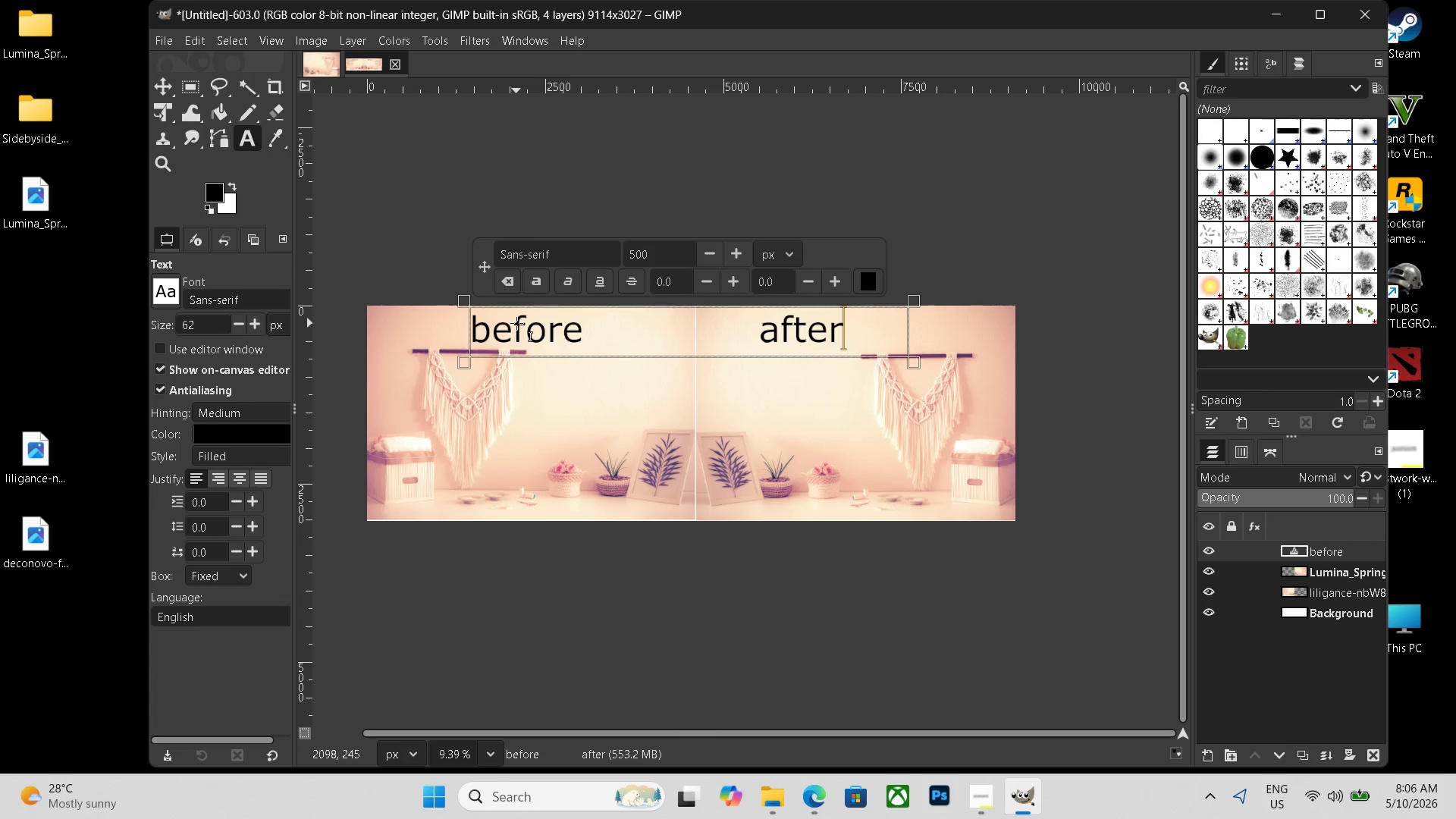 
key(R)
 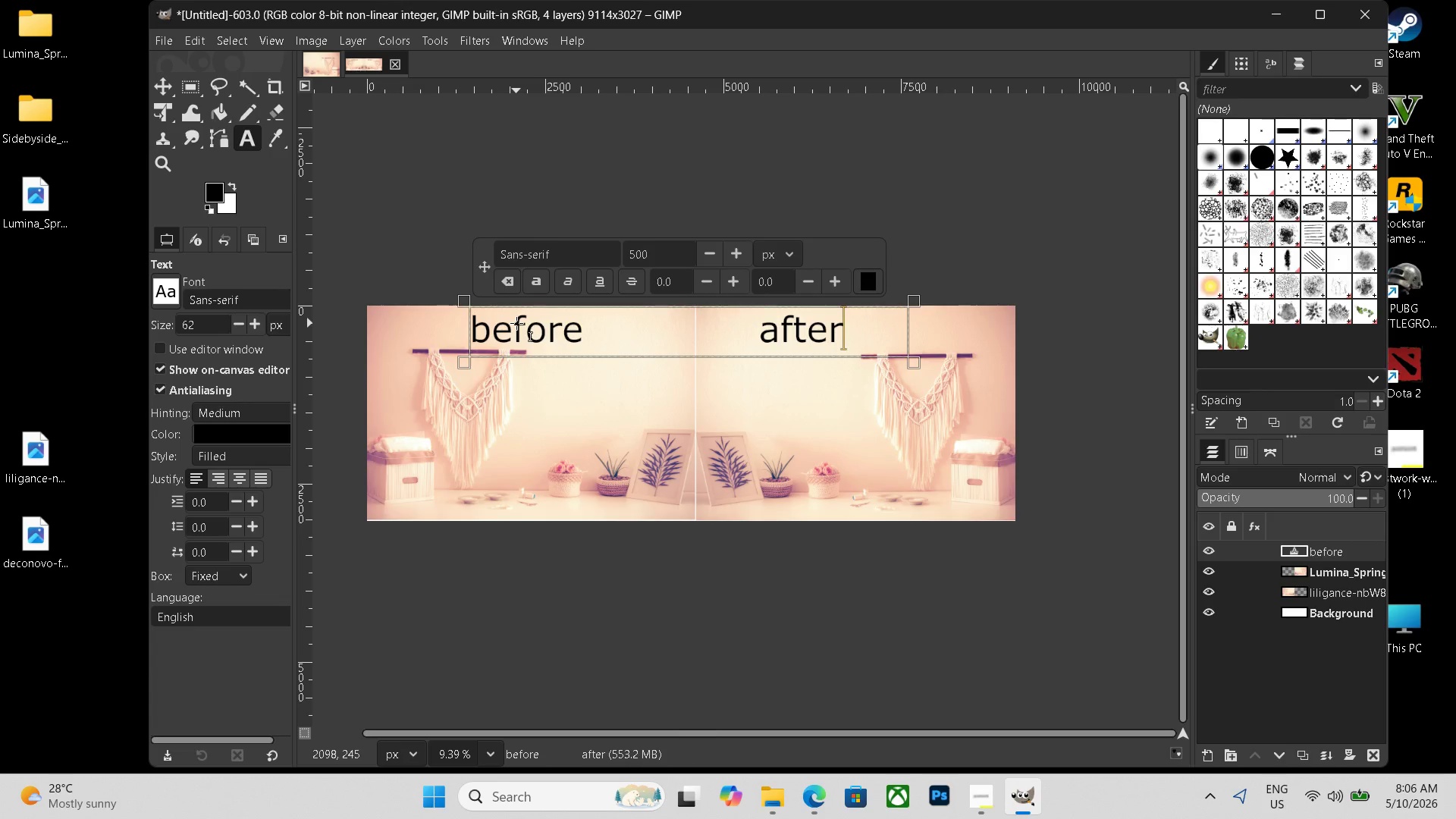 
key(Control+Shift+ShiftLeft)
 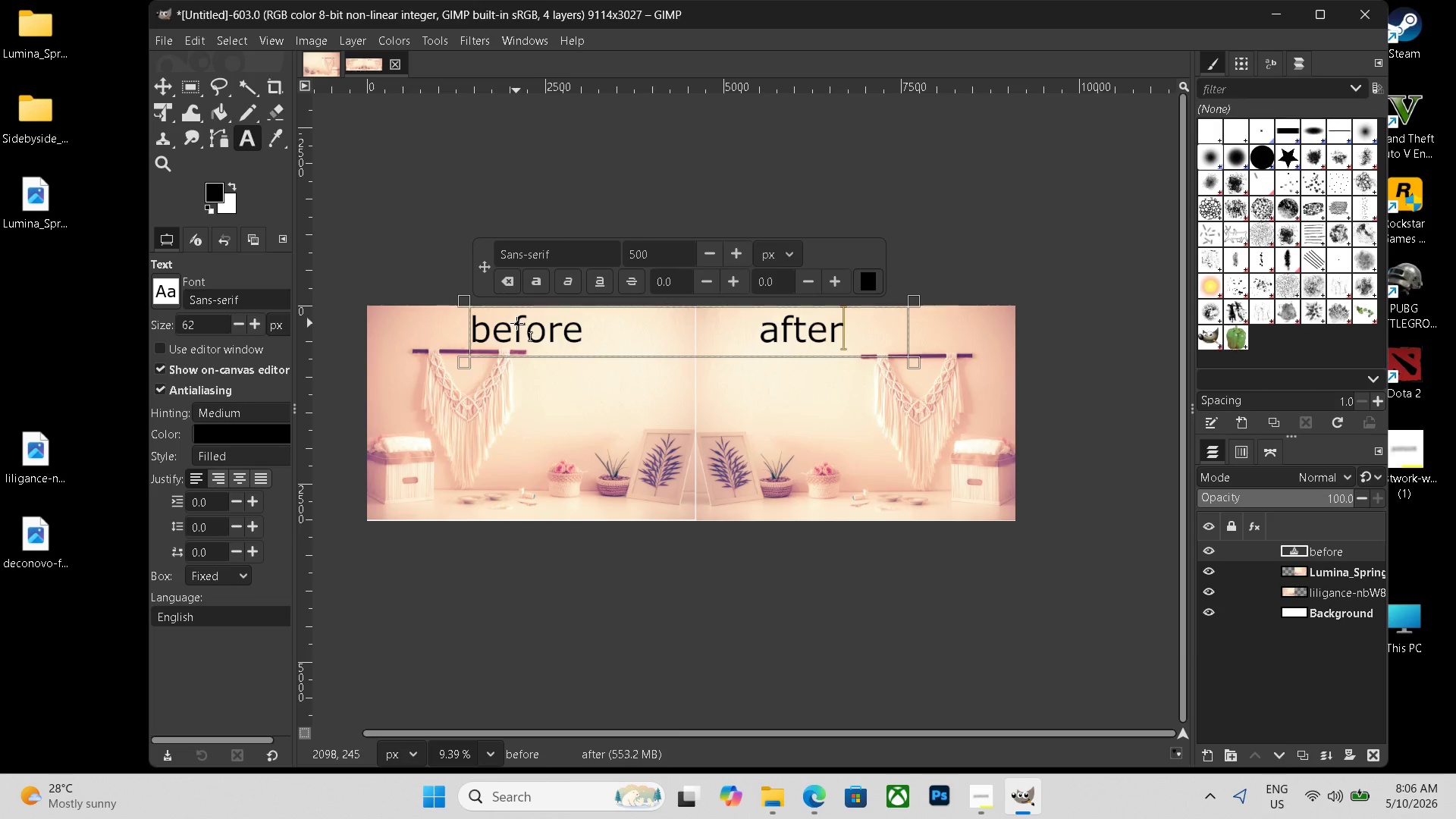 
key(Control+Shift+E)
 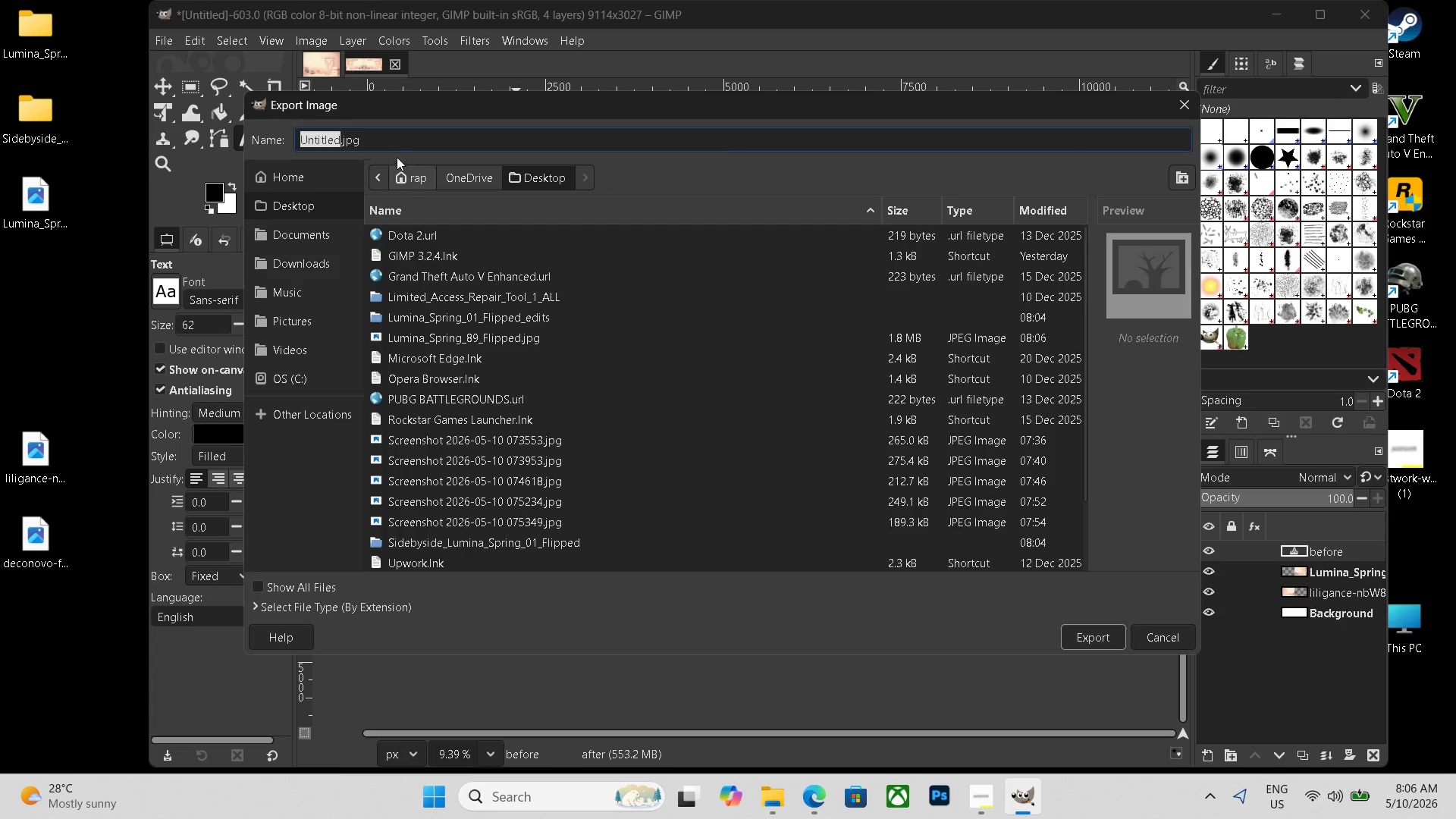 
left_click_drag(start_coordinate=[388, 139], to_coordinate=[195, 118])
 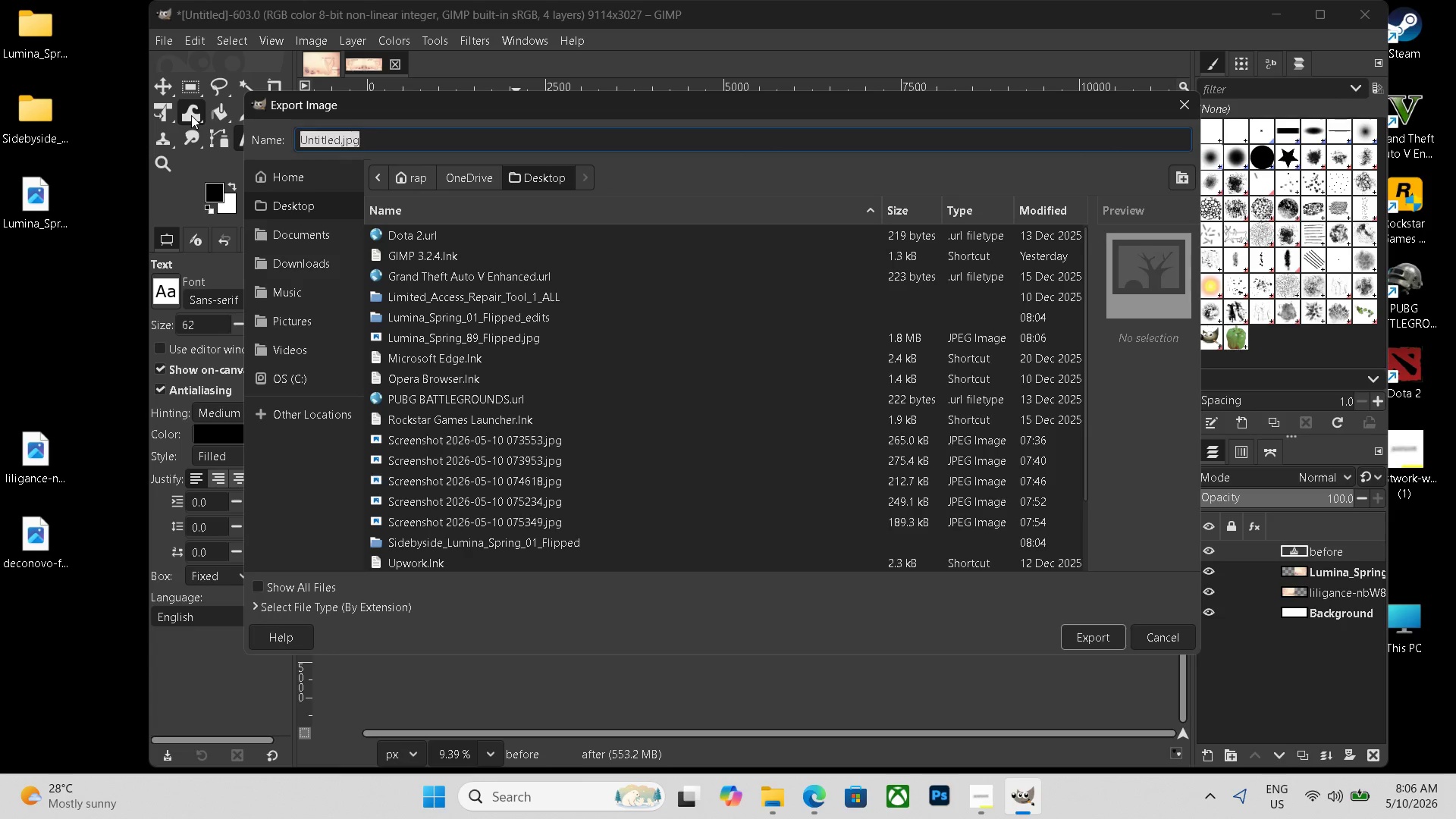 
key(Backspace)
type(sidebysi)
 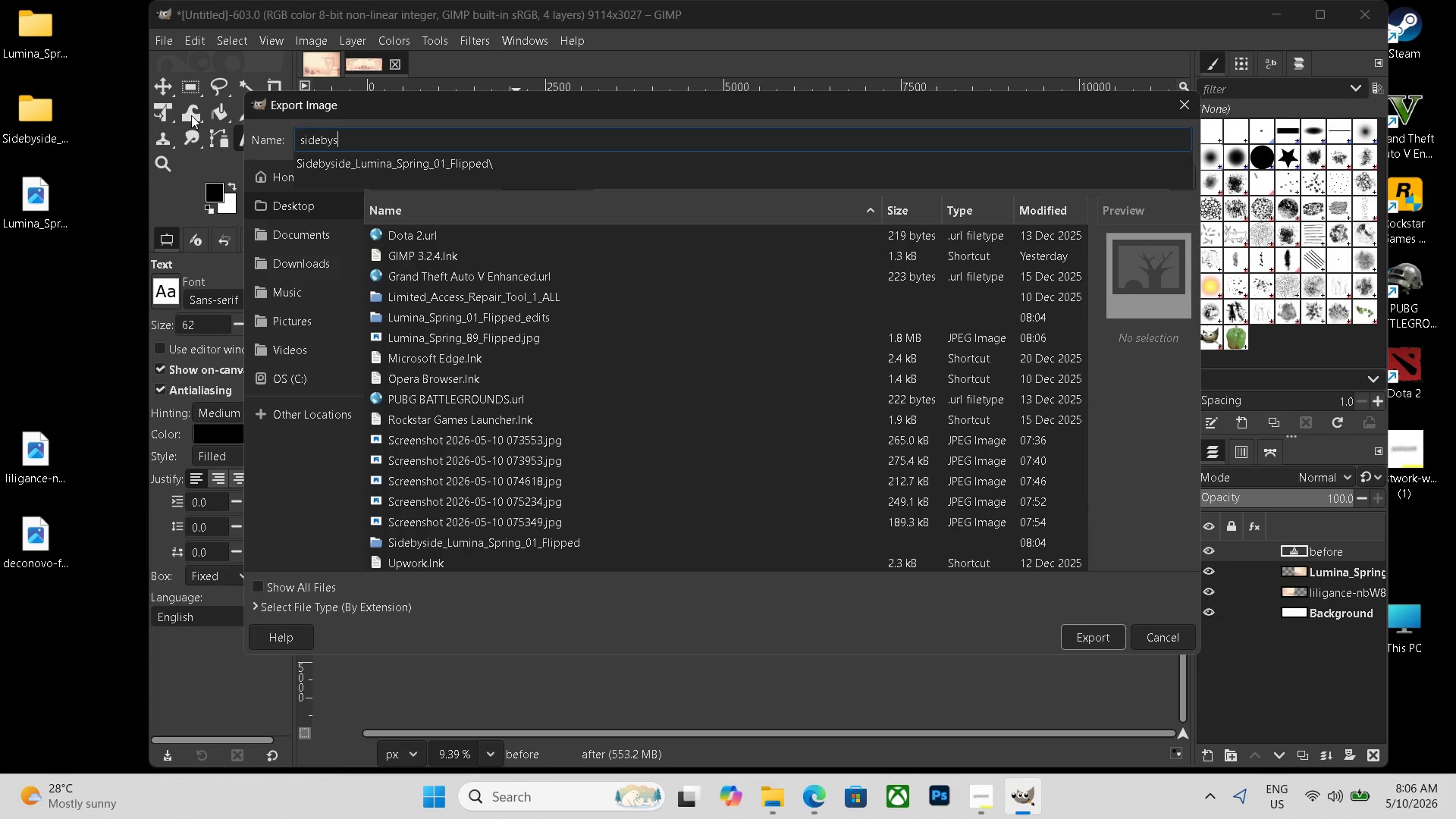 
type(de_)
 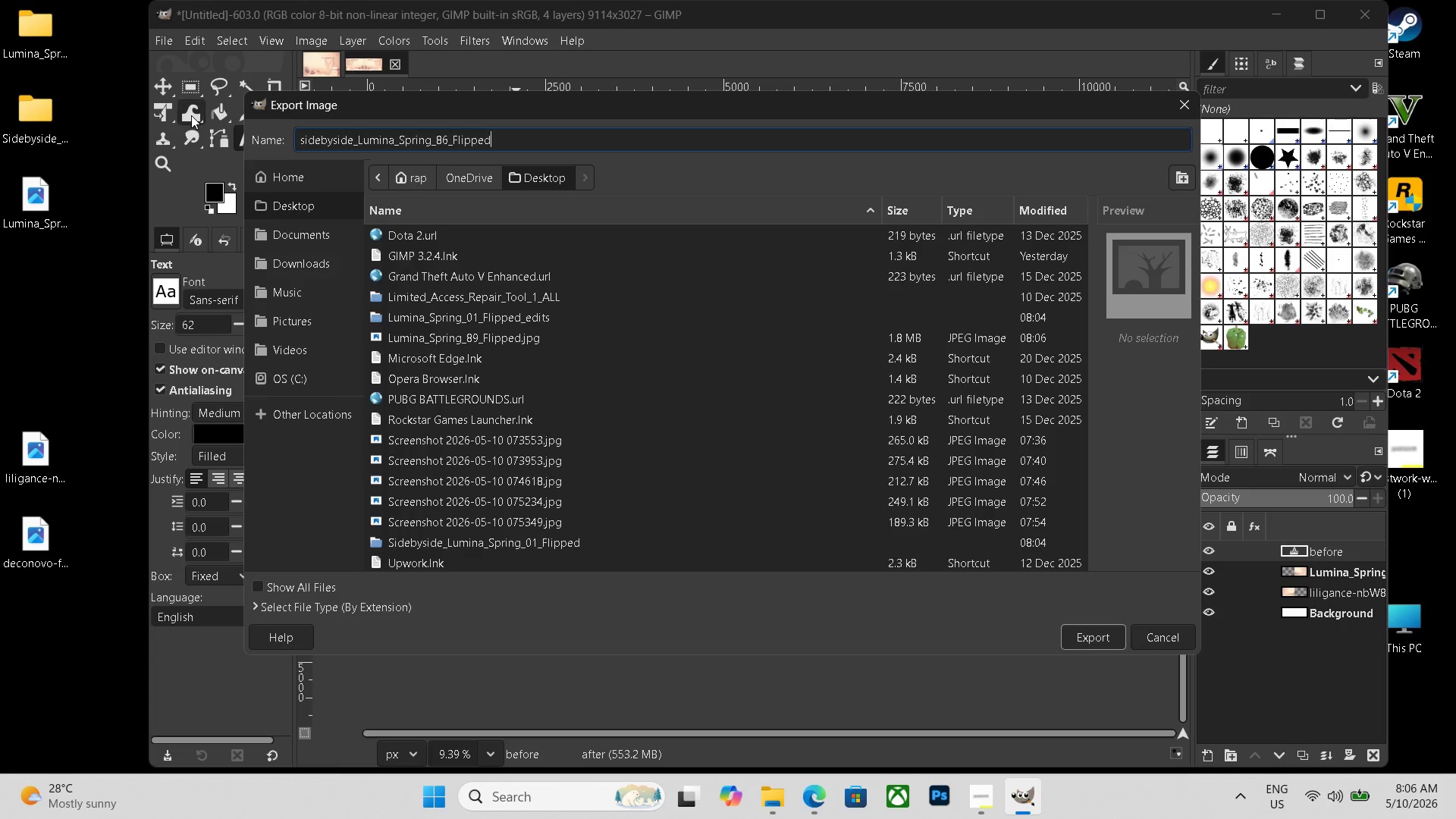 
 